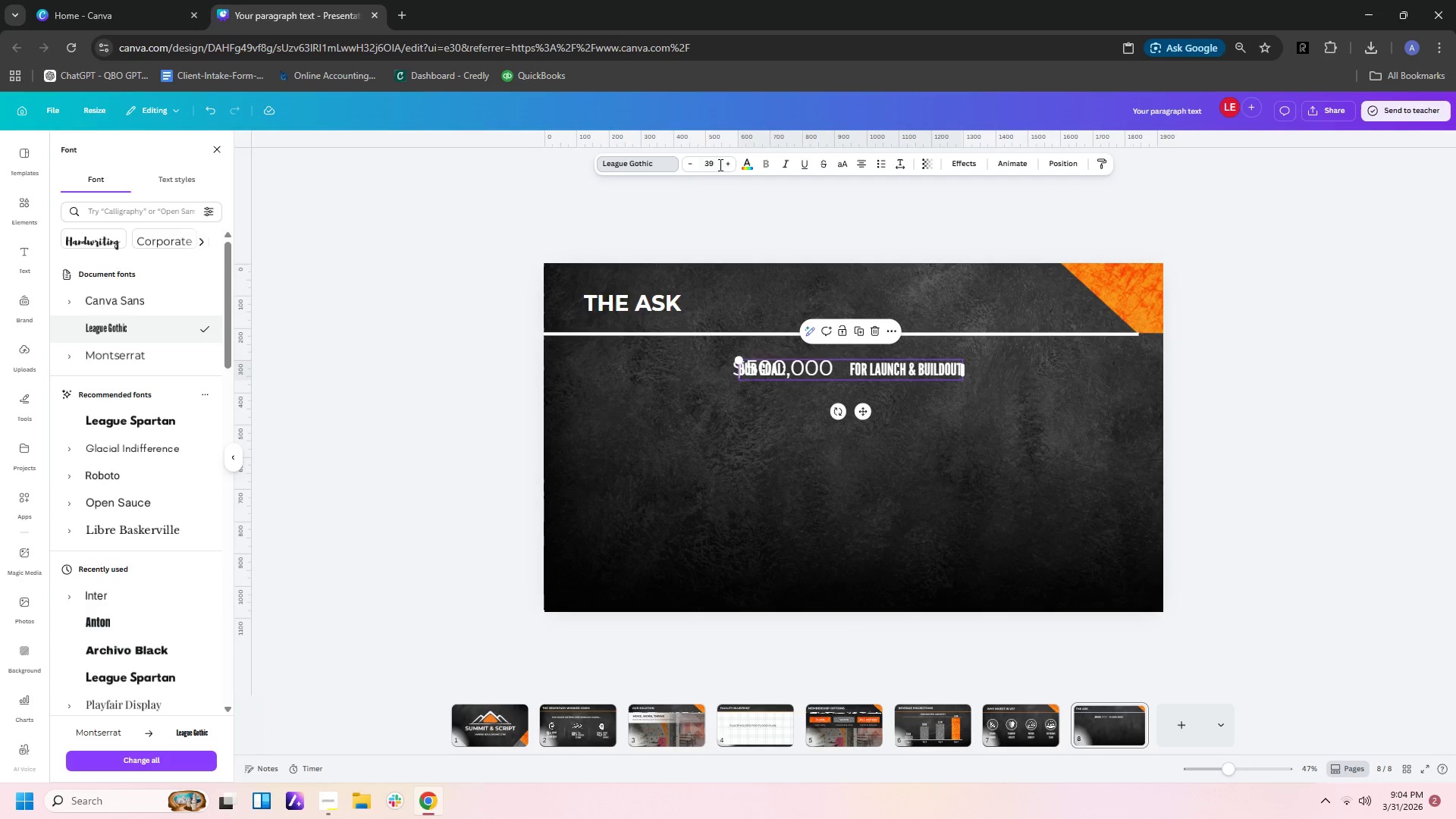 
double_click([728, 166])
 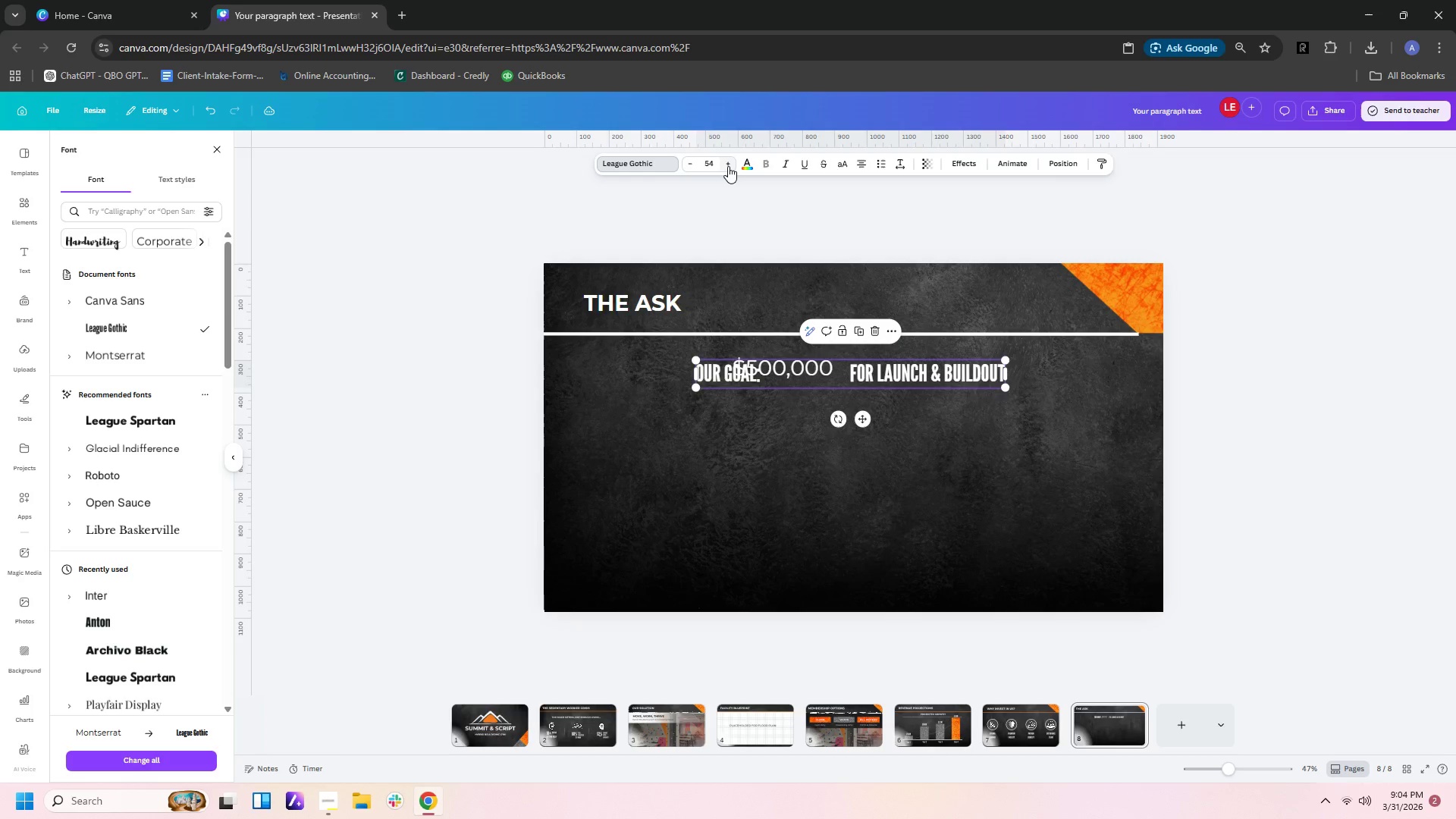 
triple_click([728, 166])
 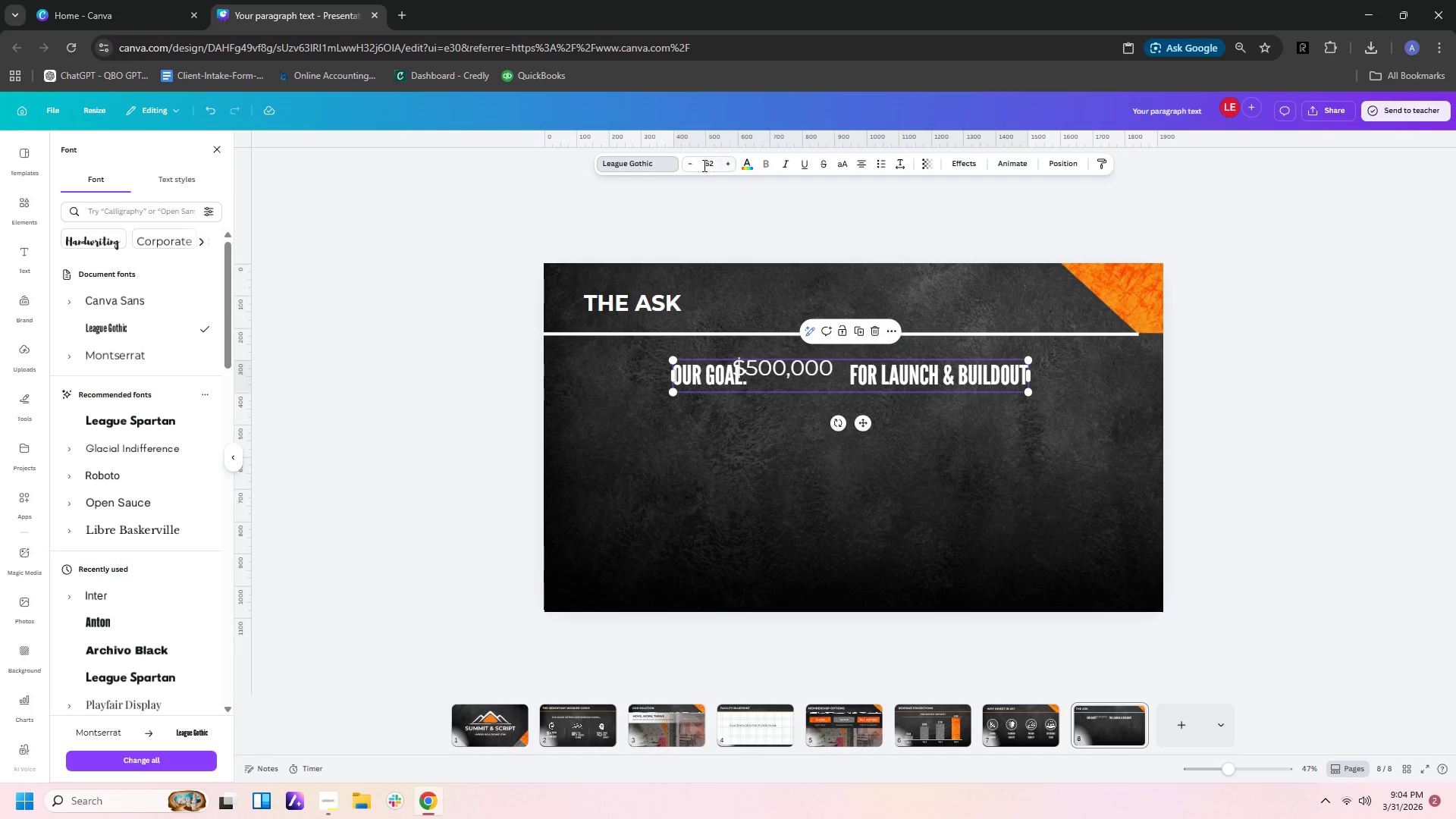 
double_click([695, 163])
 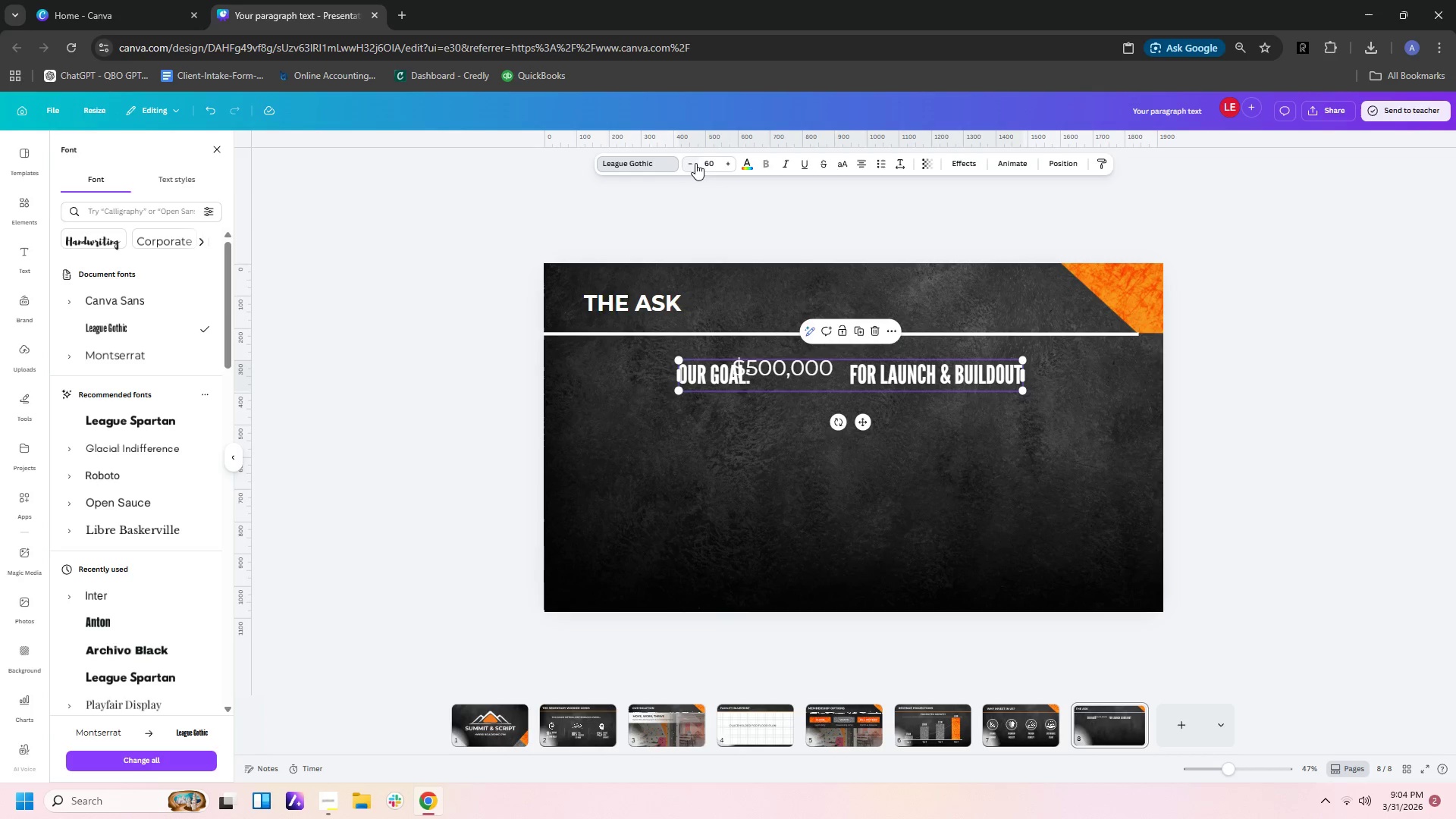 
triple_click([695, 163])
 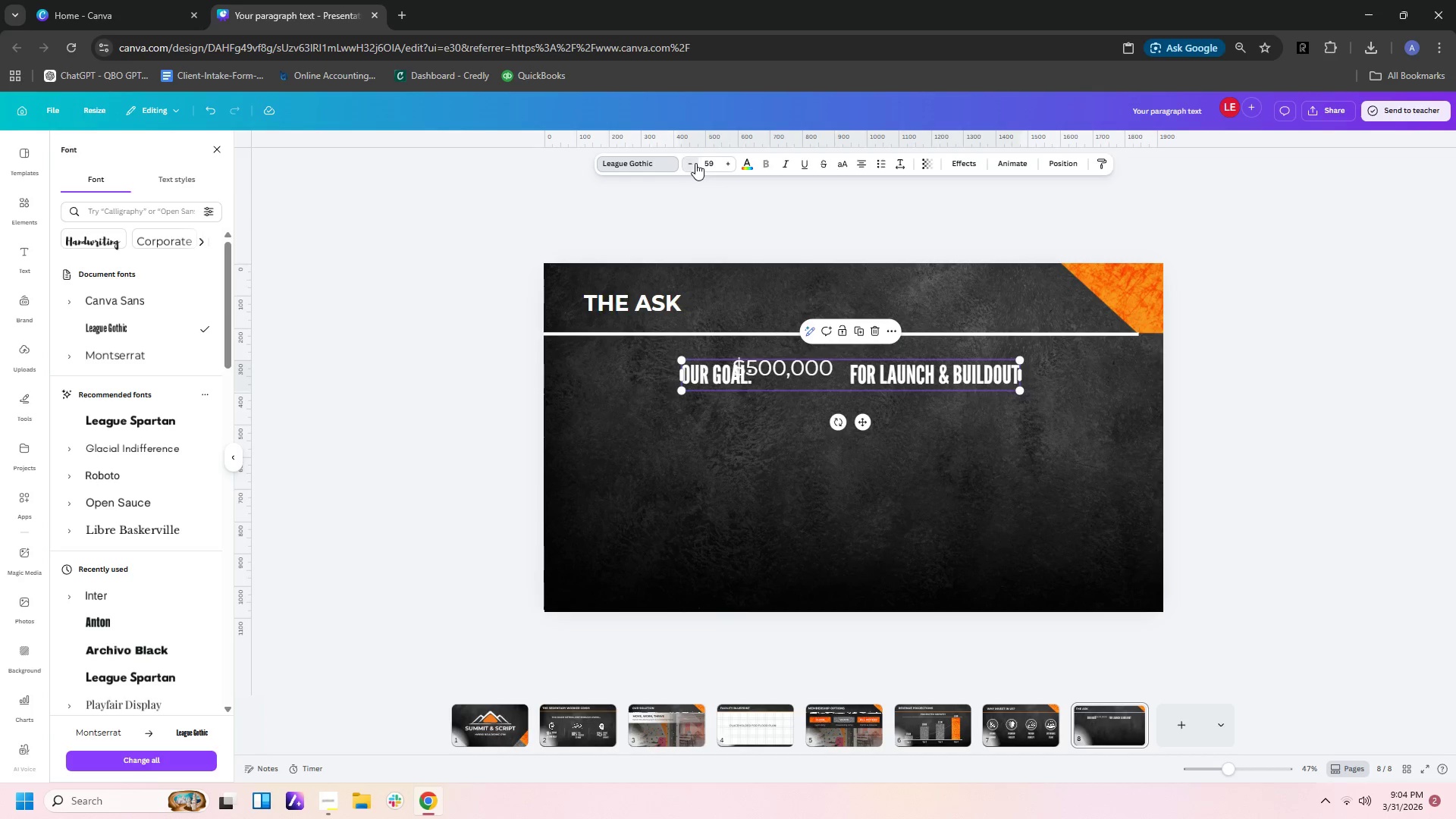 
triple_click([695, 163])
 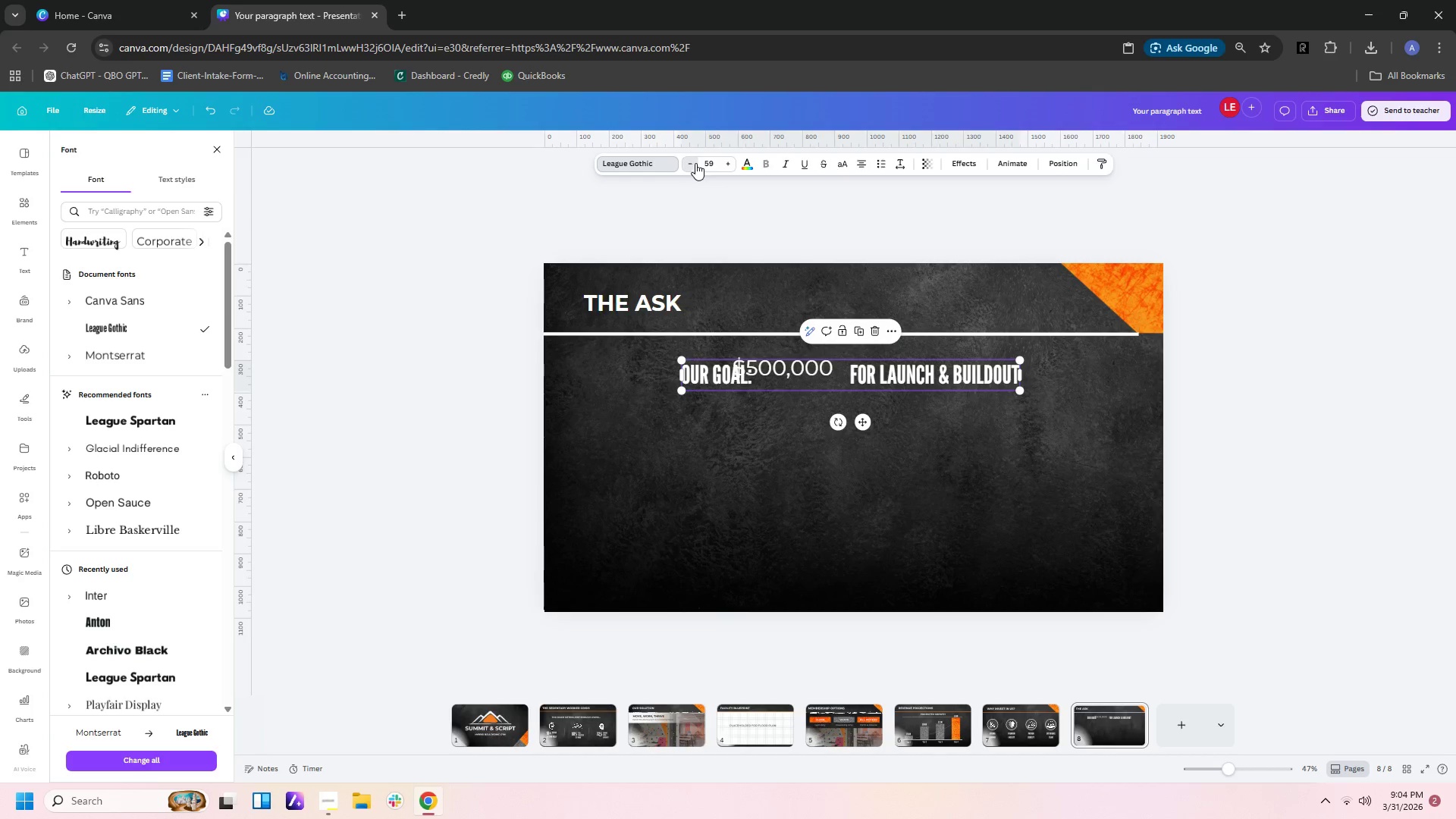 
triple_click([695, 163])
 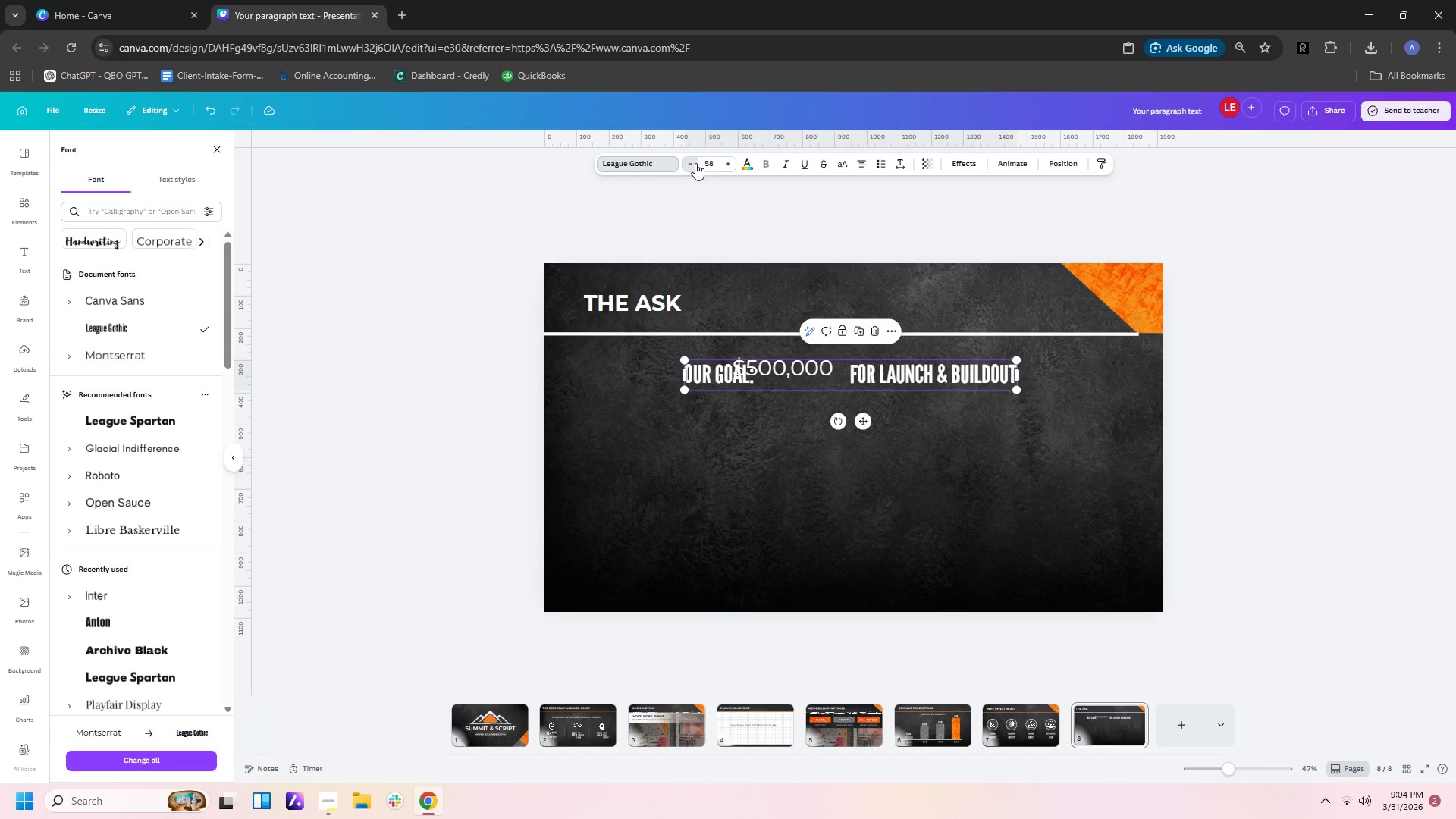 
triple_click([695, 163])
 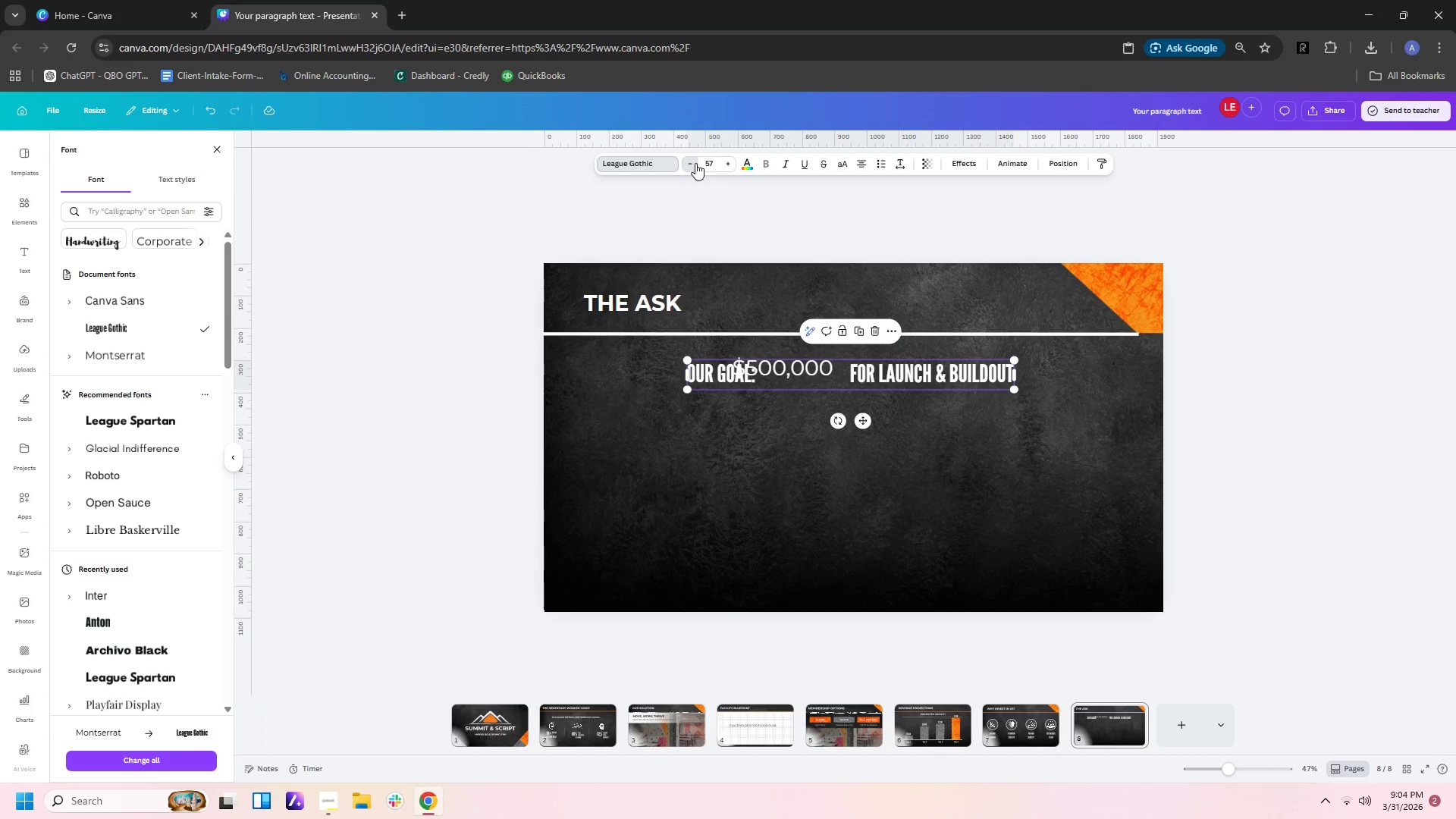 
triple_click([695, 163])
 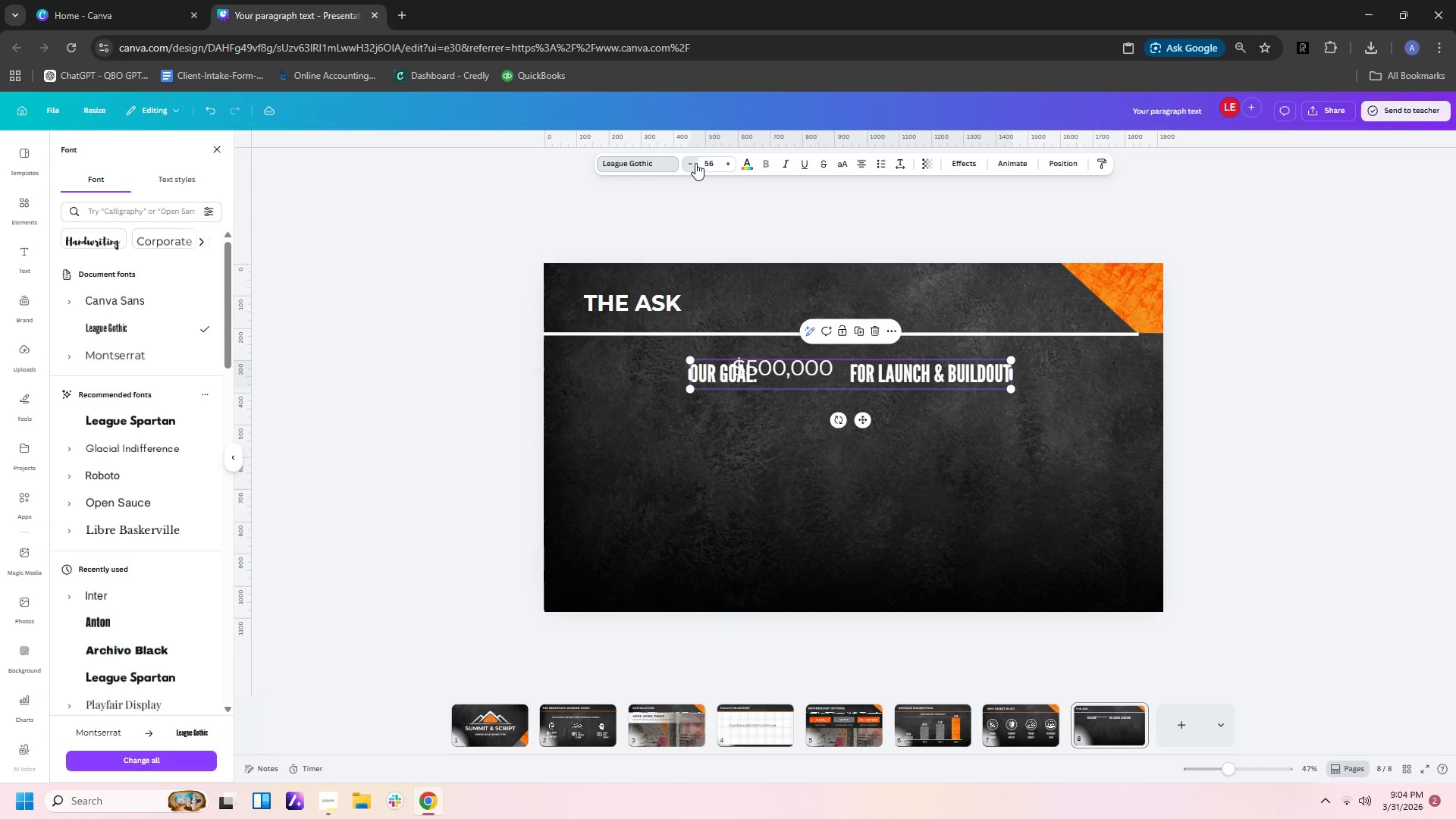 
triple_click([695, 163])
 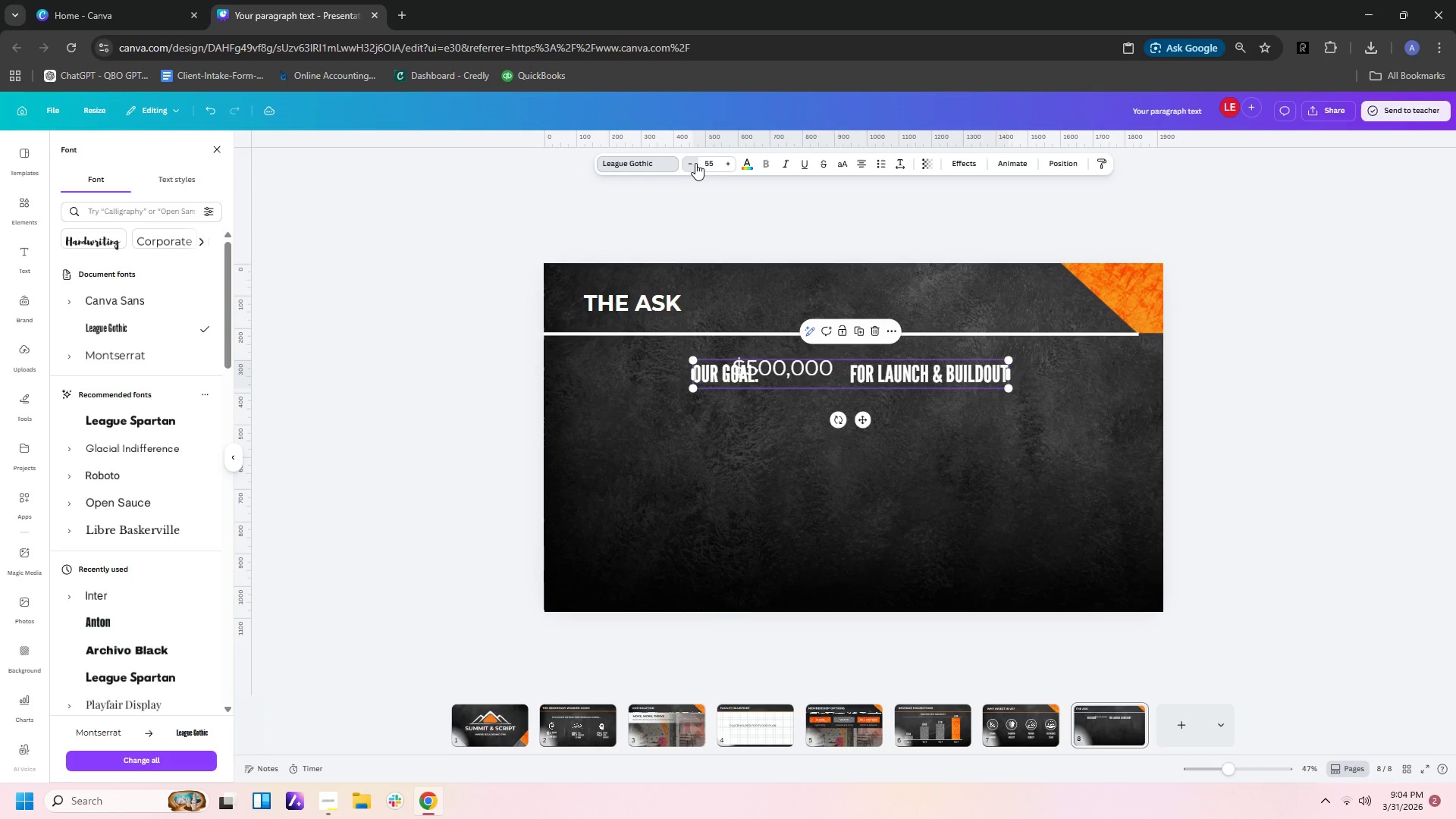 
triple_click([695, 163])
 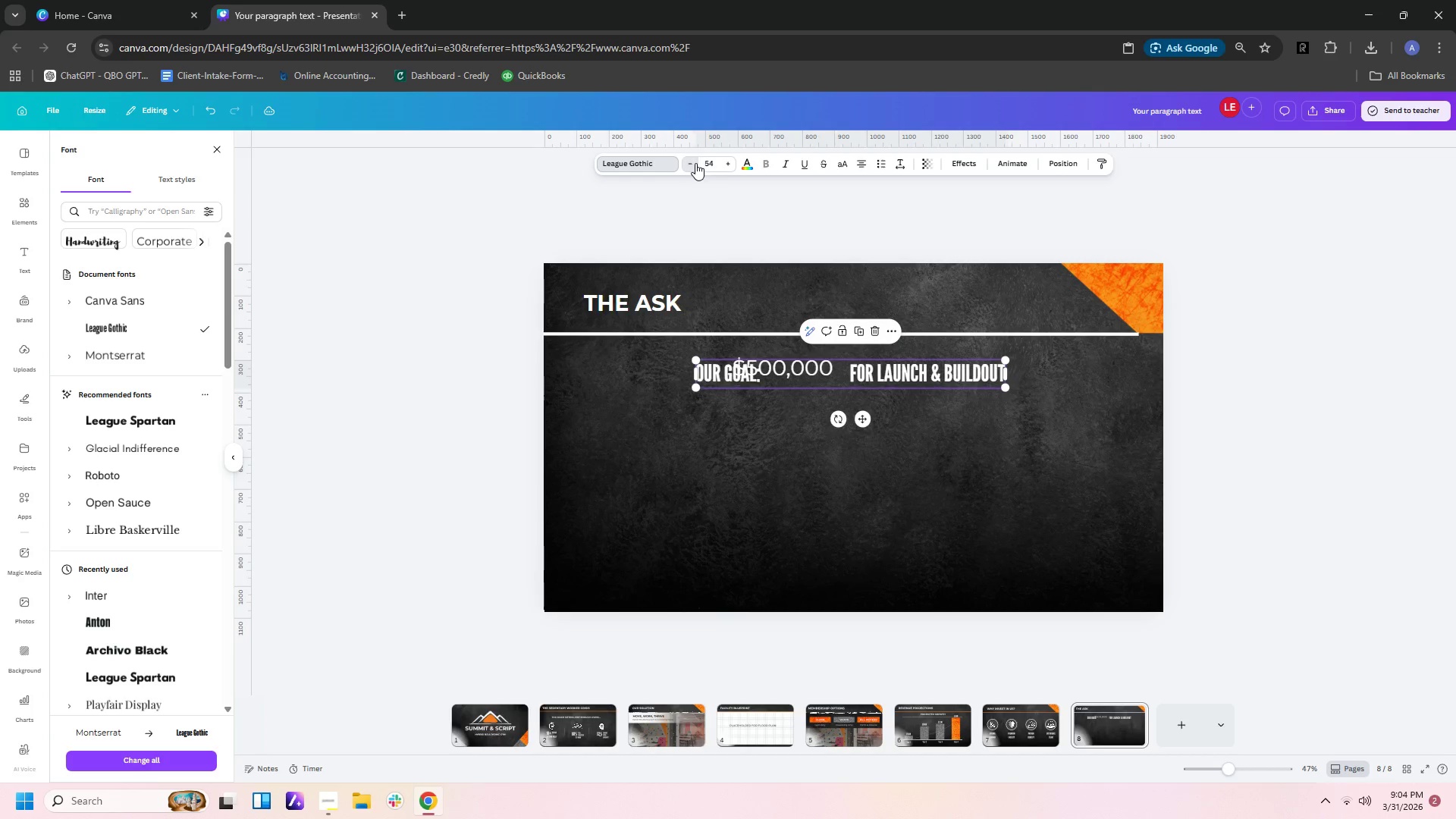 
triple_click([695, 163])
 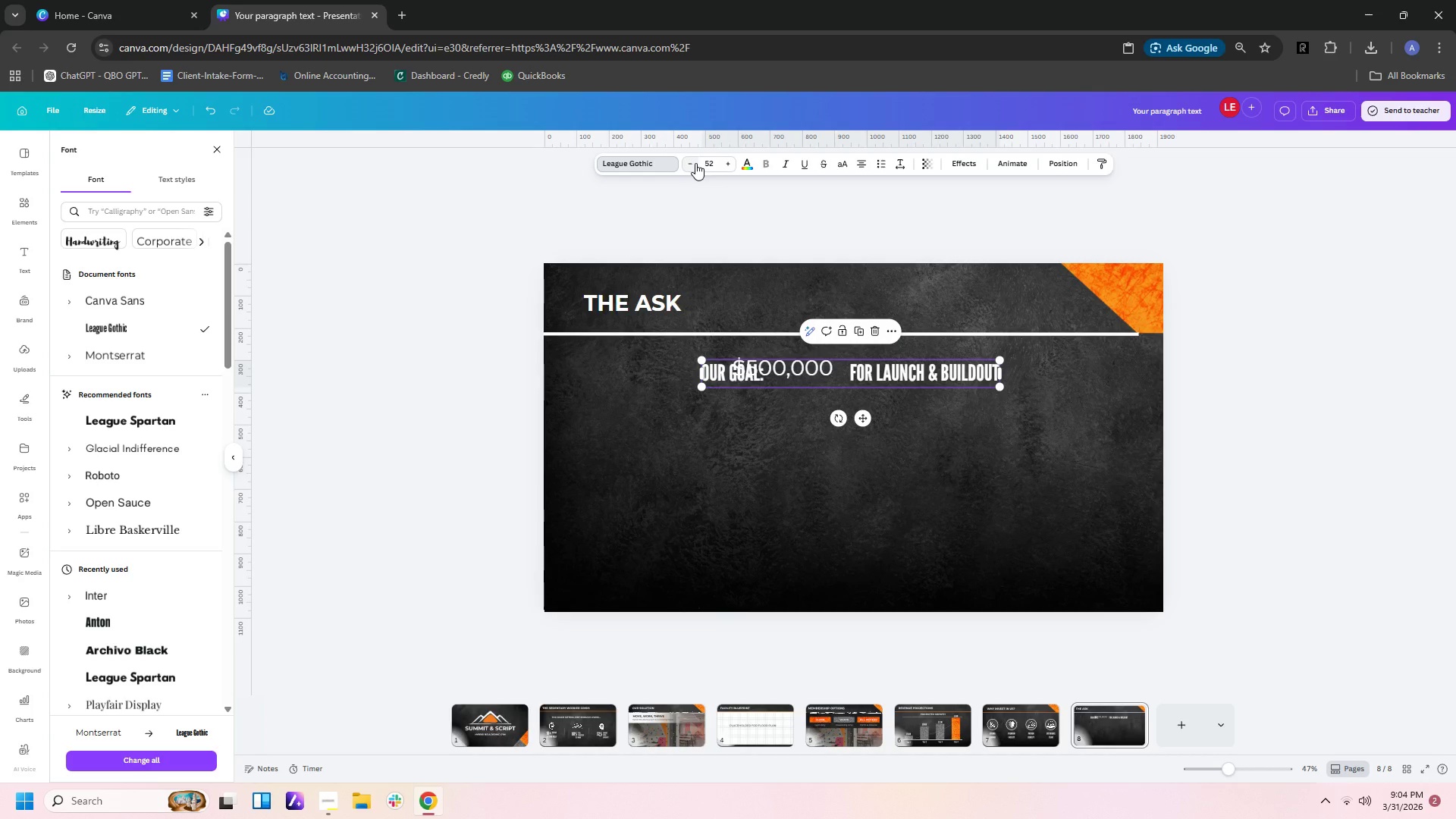 
key(Control+Z)
 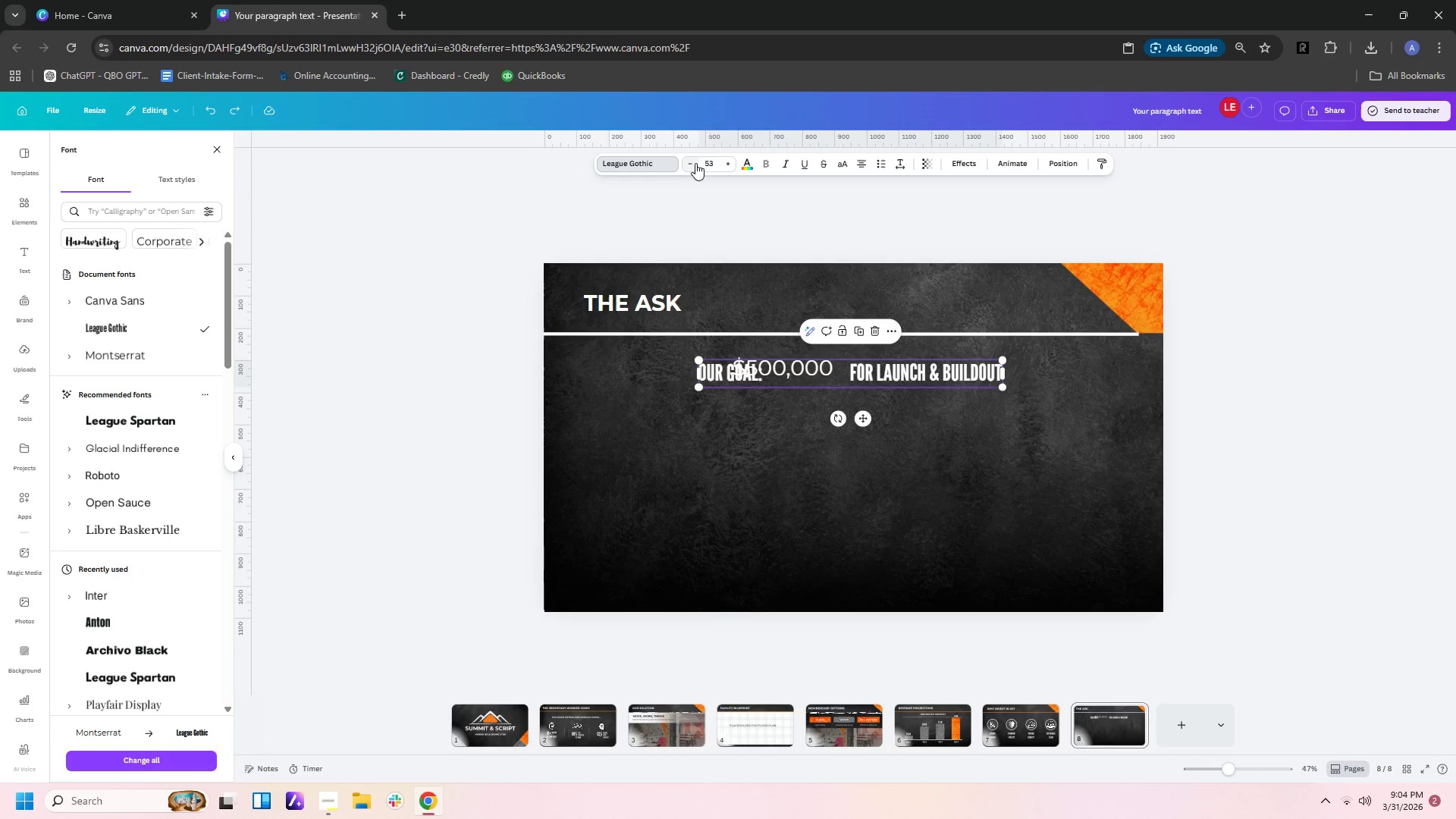 
key(Control+Z)
 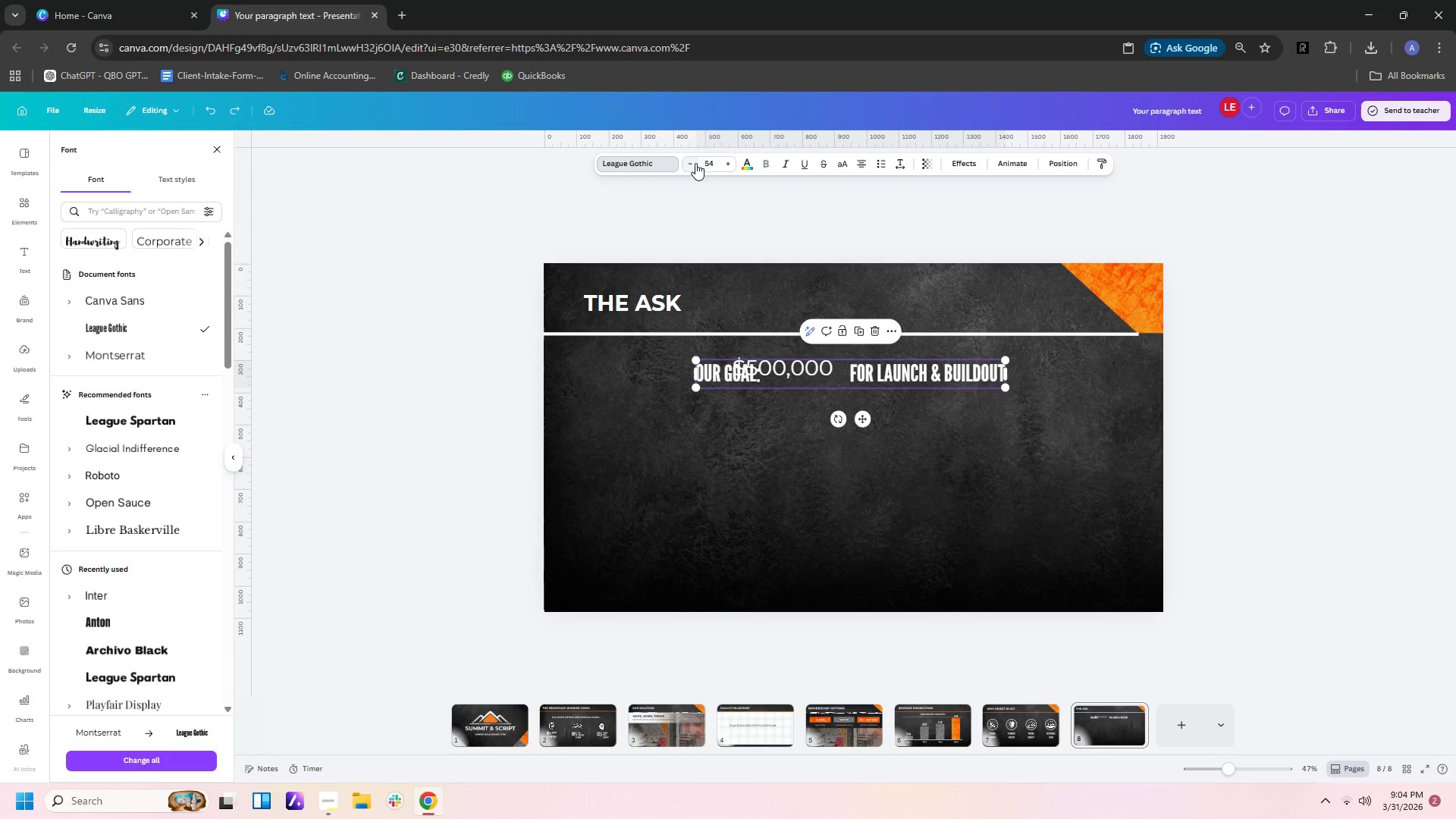 
key(Control+Z)
 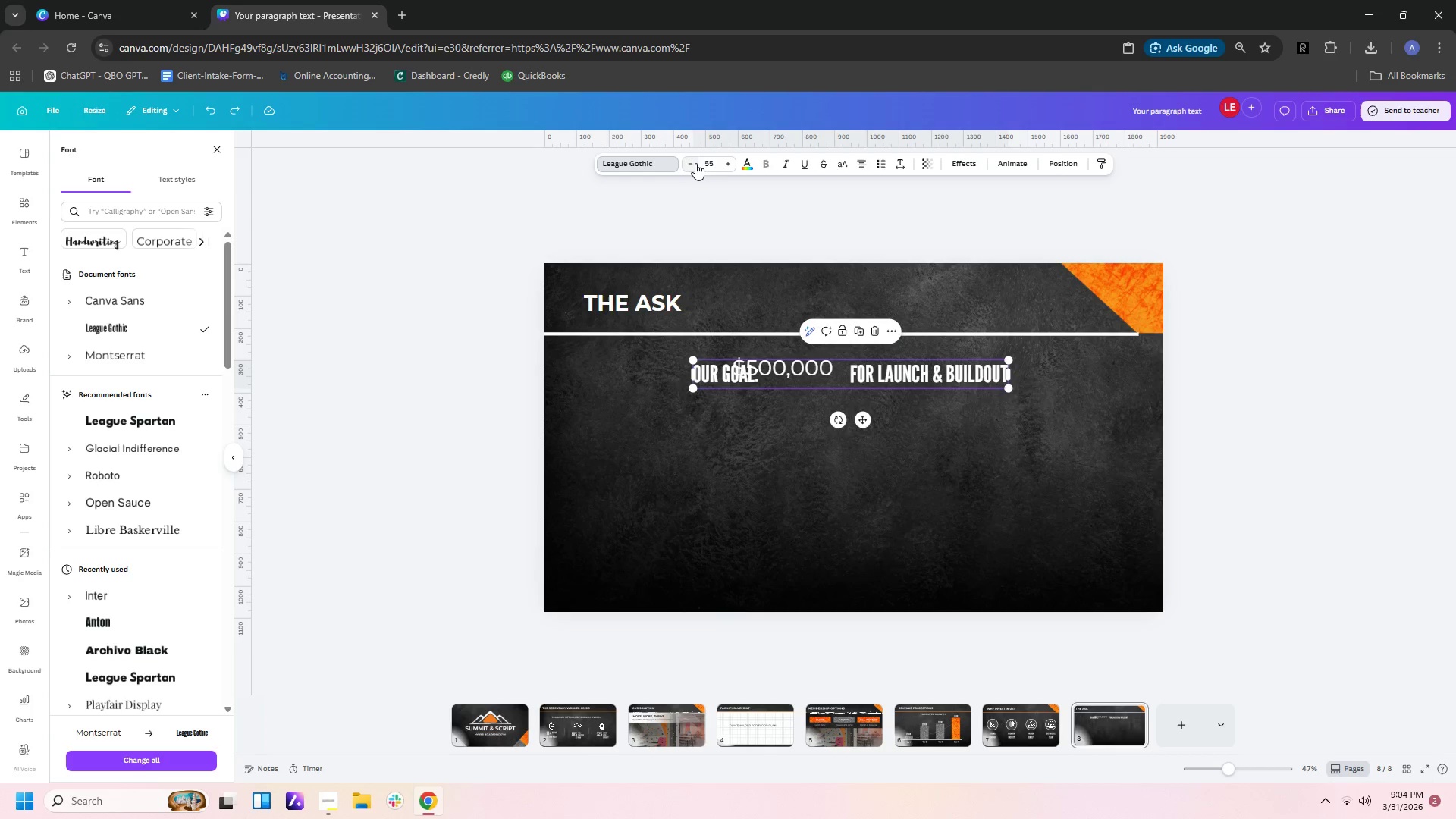 
key(Control+Z)
 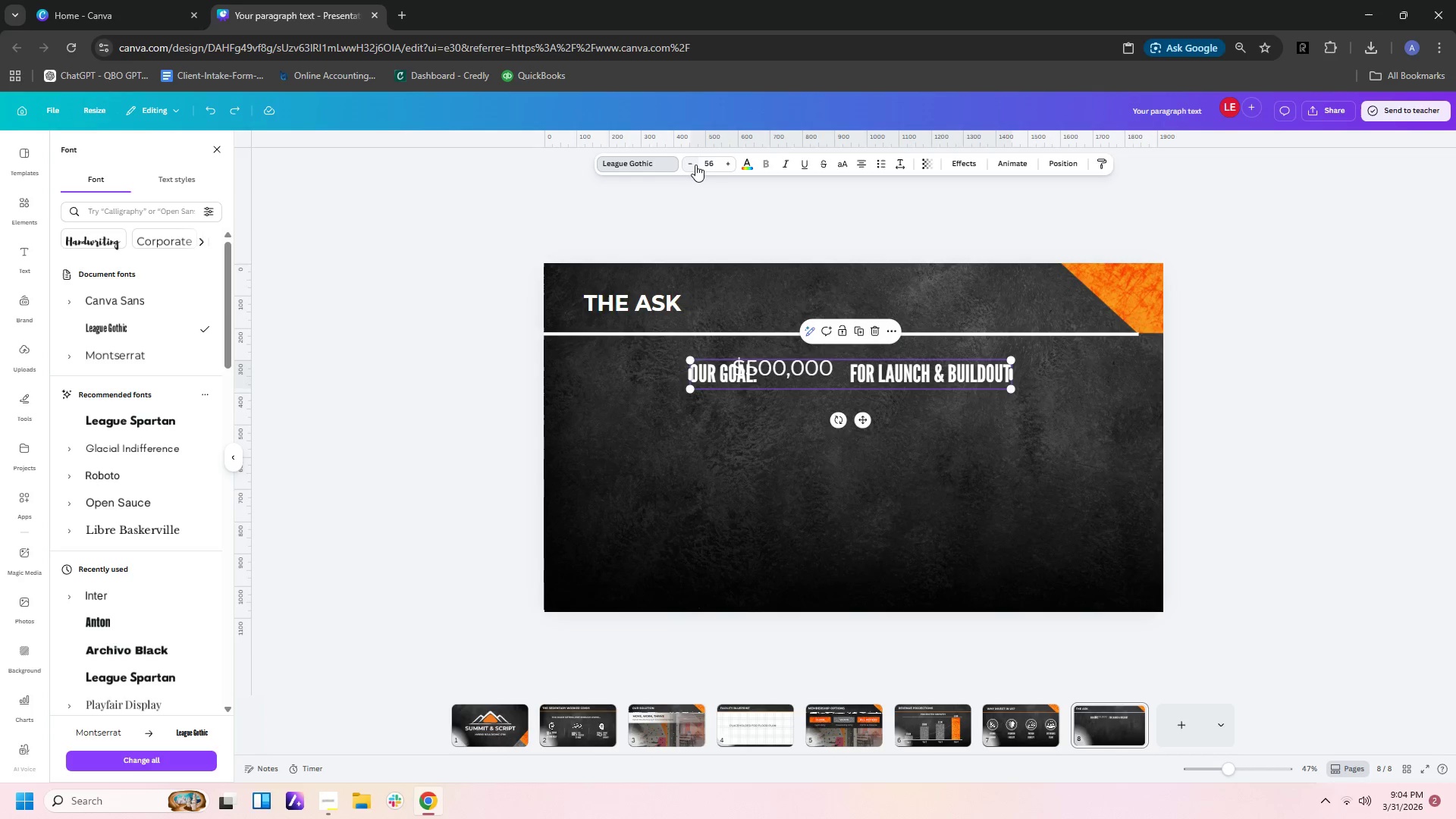 
key(Control+Z)
 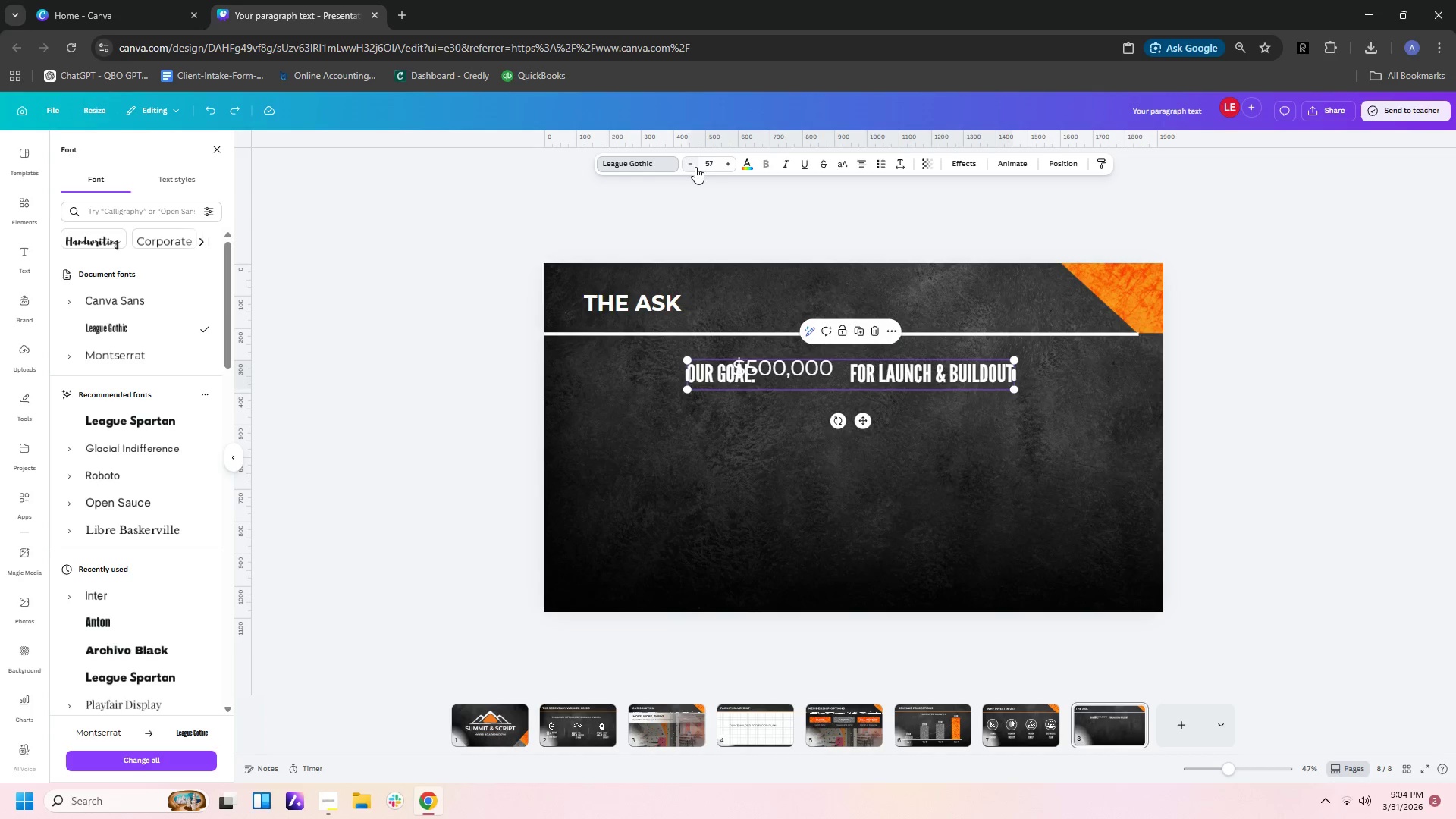 
key(Control+Z)
 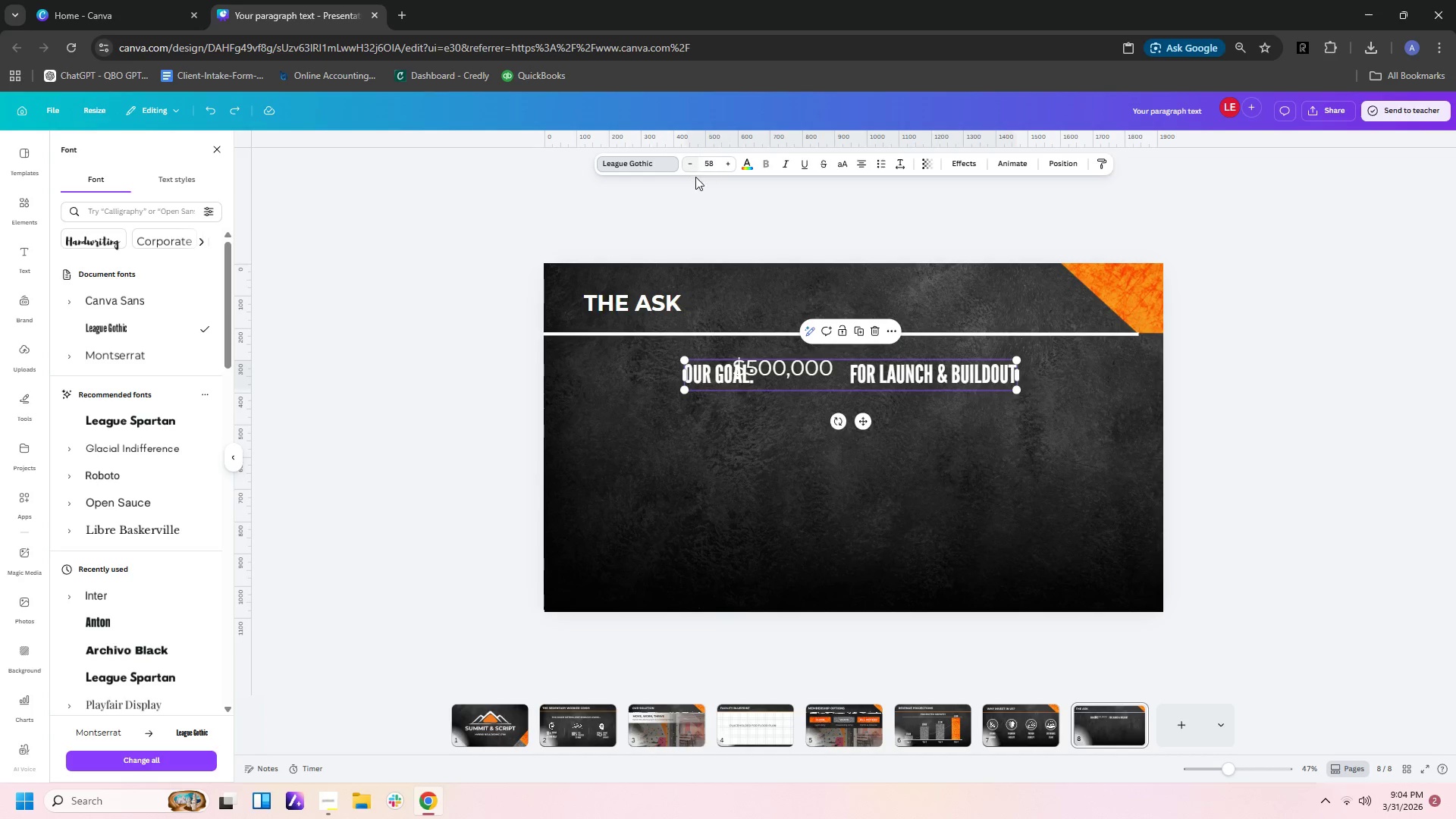 
key(Control+Z)
 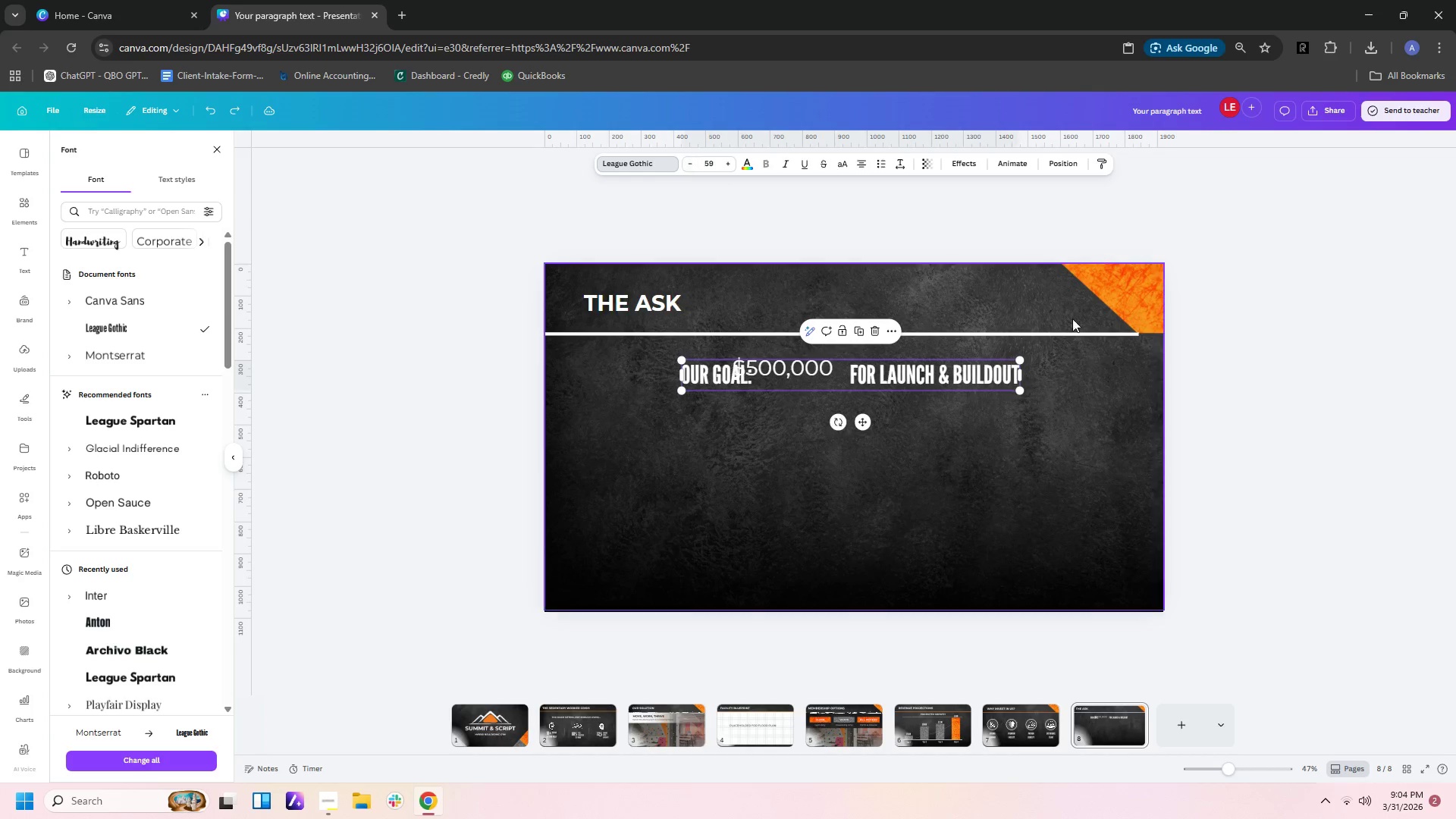 
key(Control+Z)
 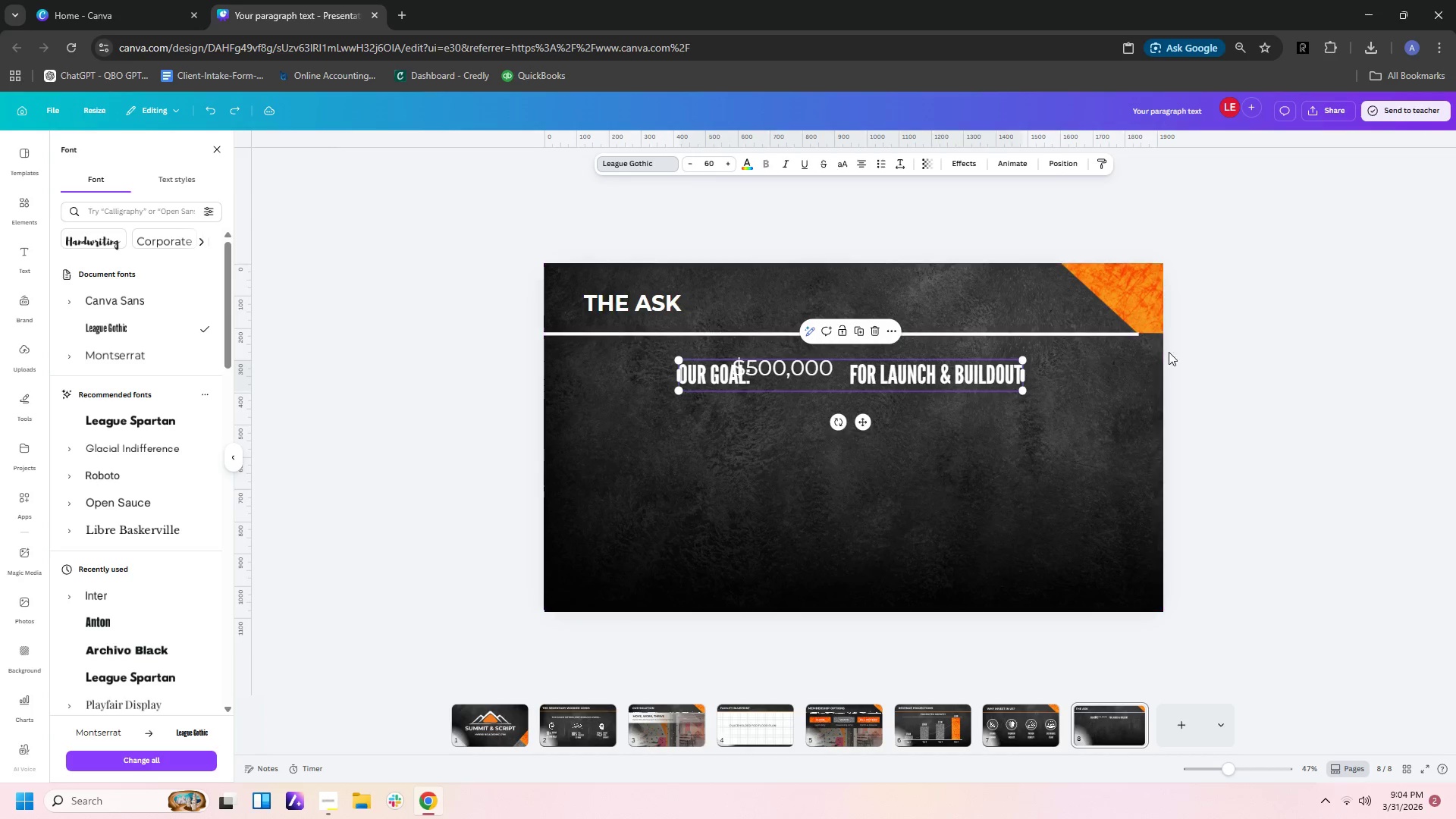 
key(Control+Z)
 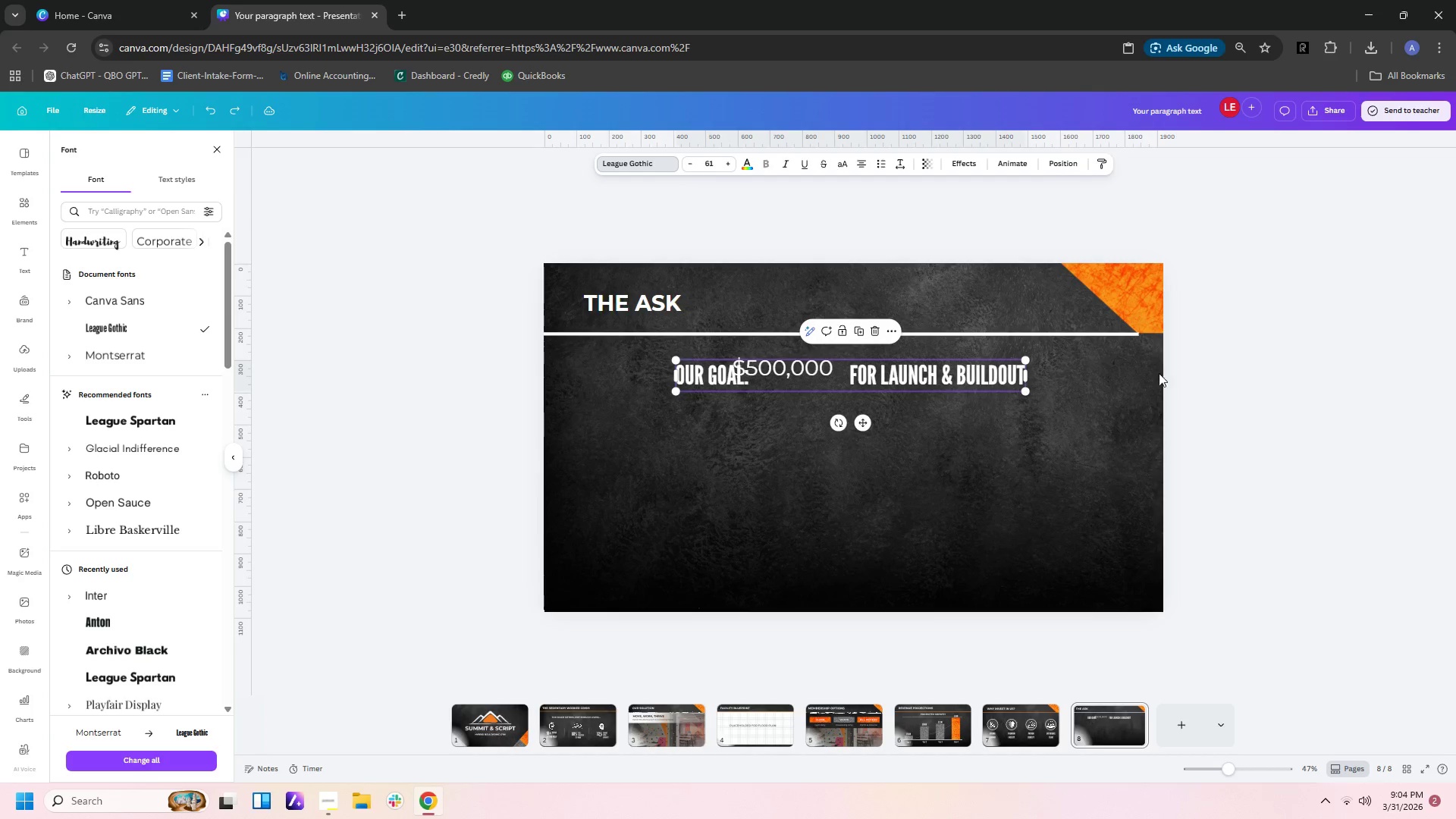 
key(Control+Z)
 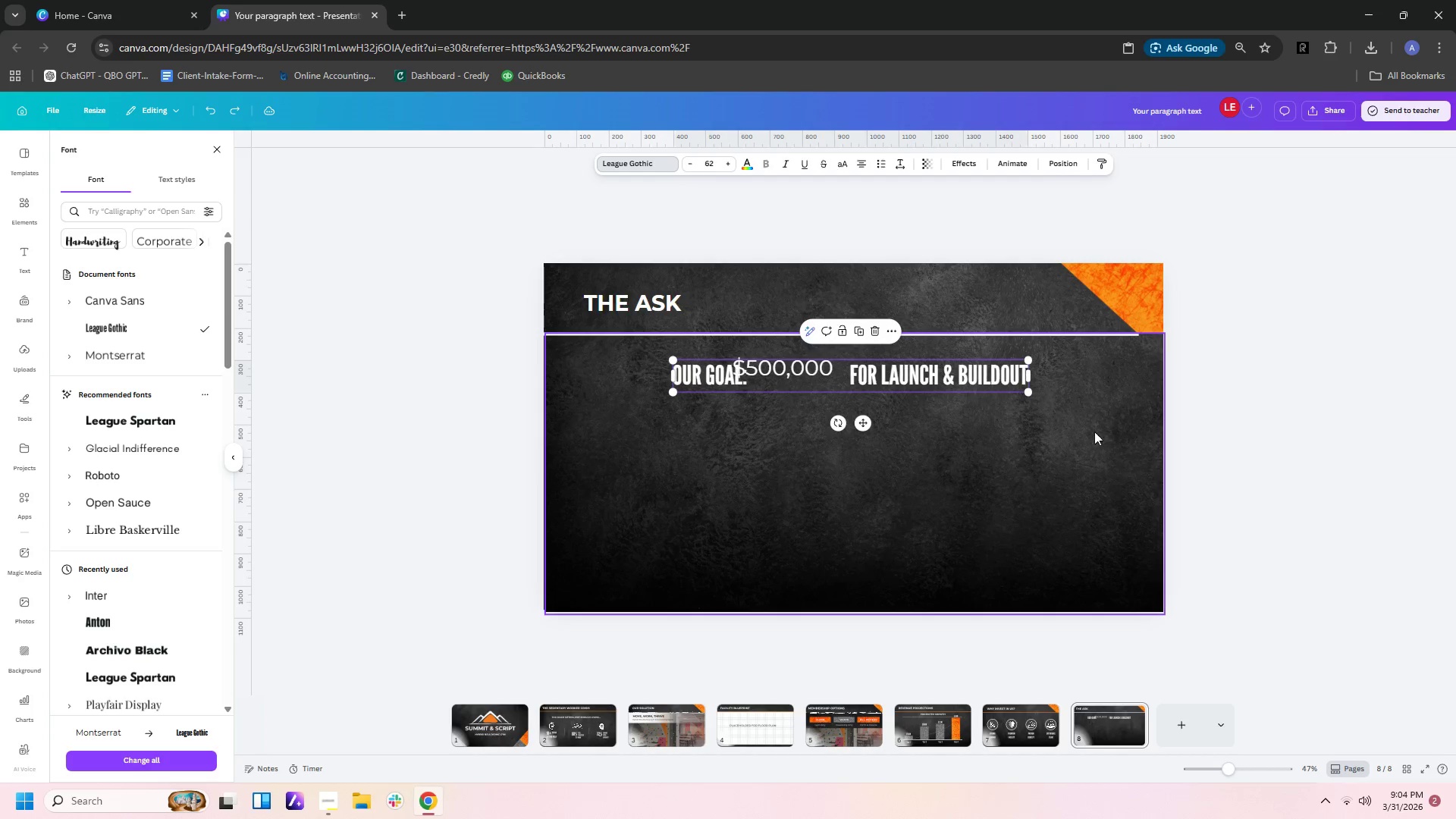 
key(Control+Z)
 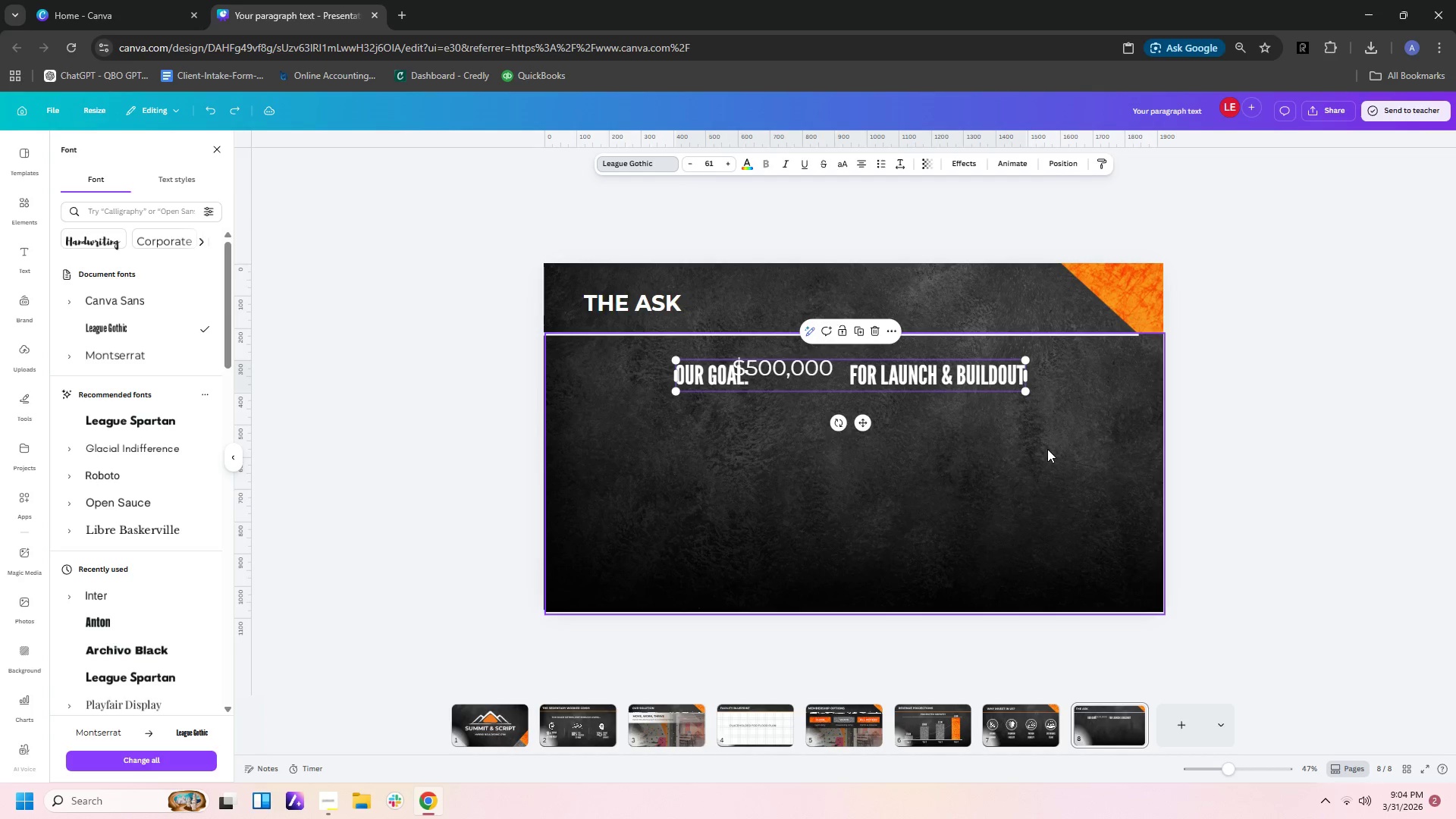 
key(Control+Z)
 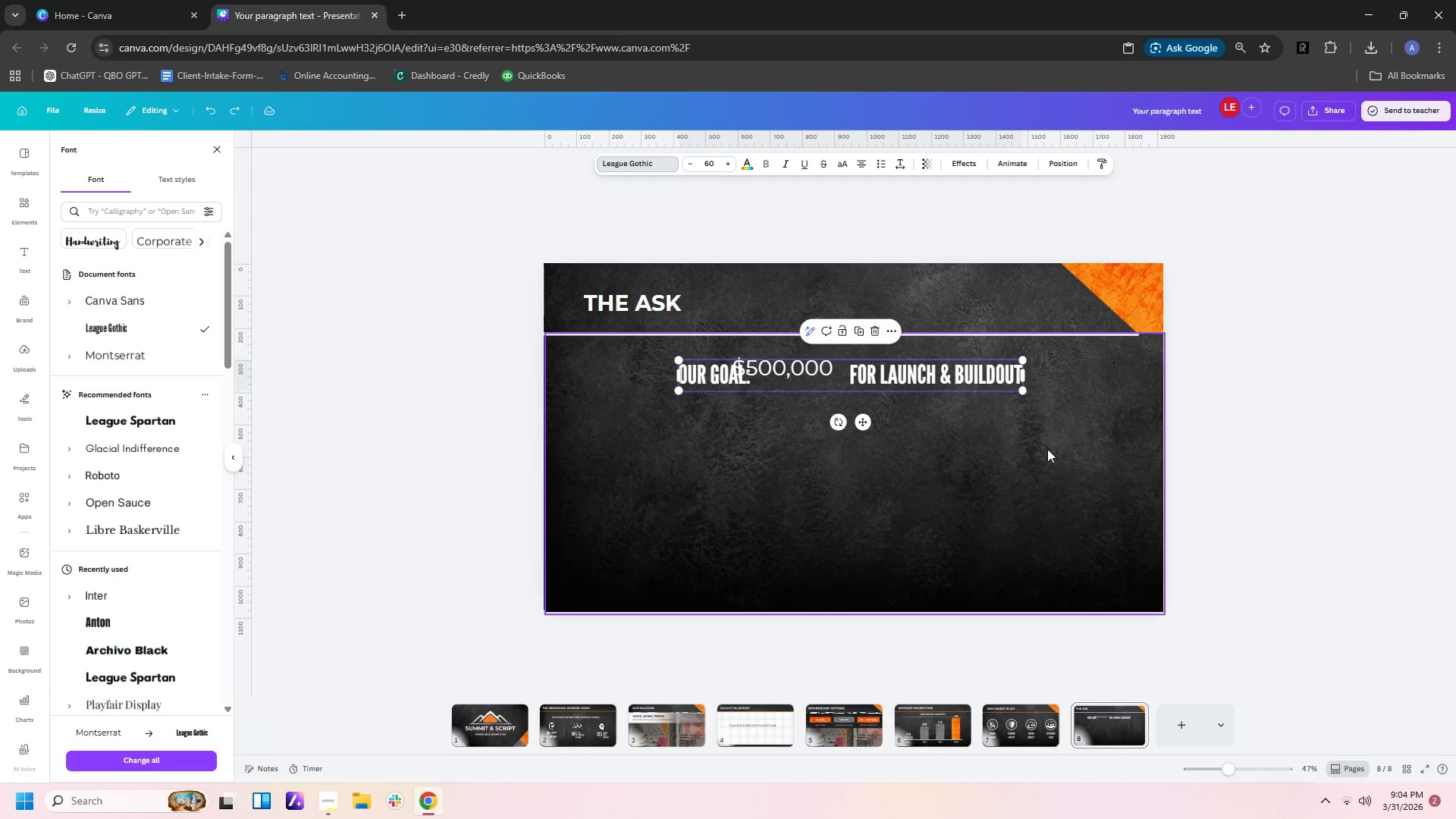 
key(Control+Z)
 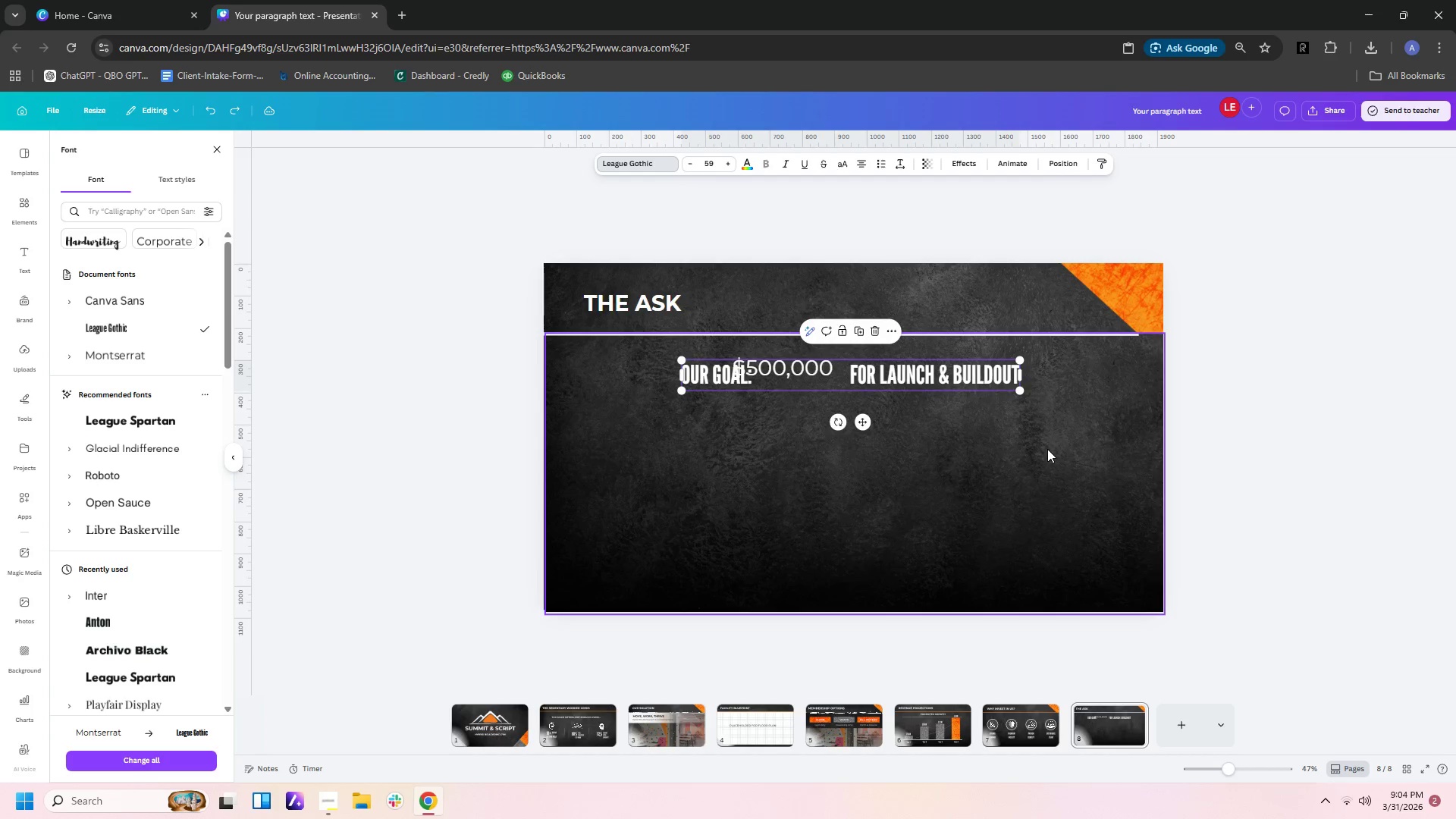 
key(Control+Z)
 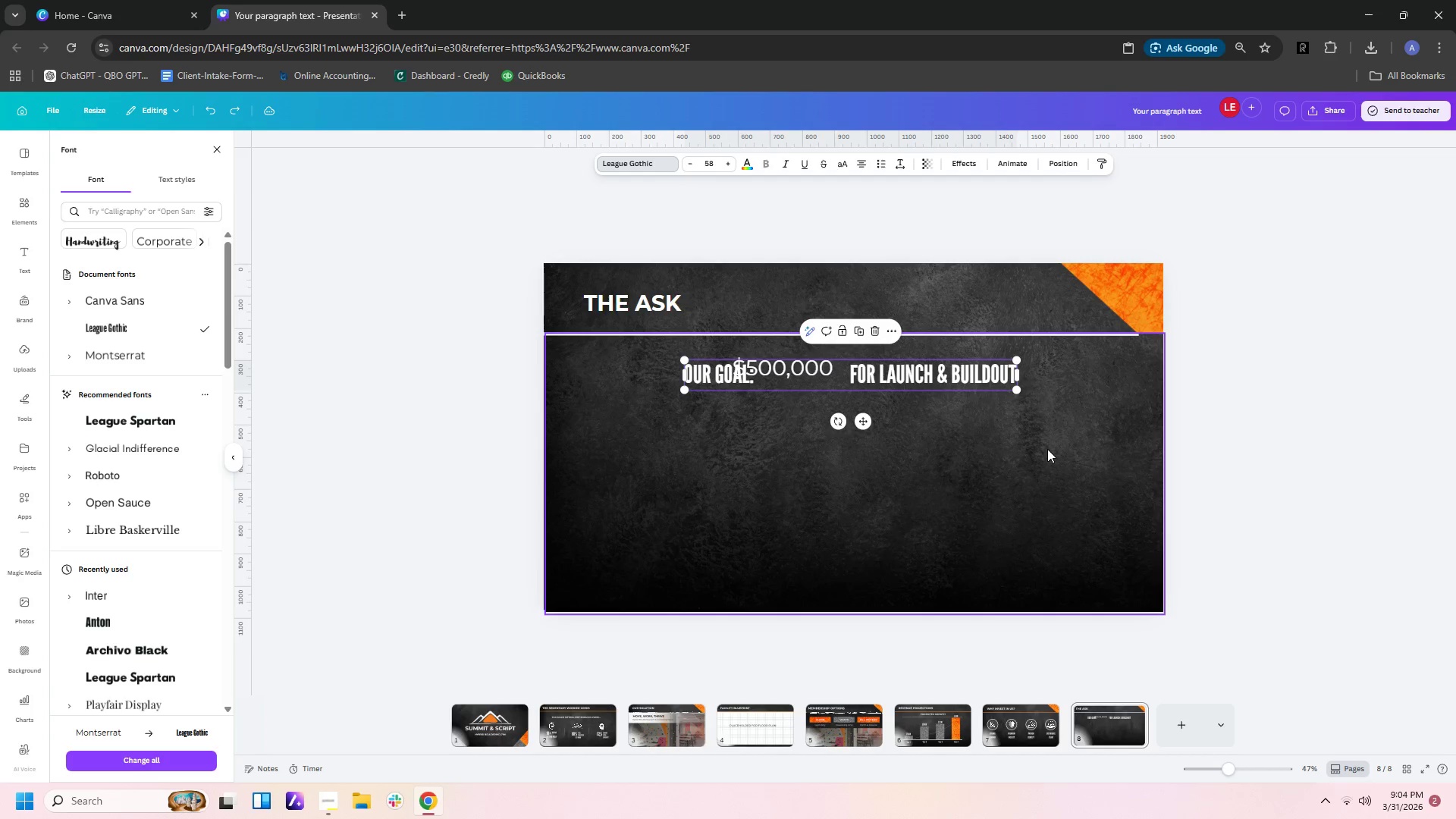 
key(Control+Z)
 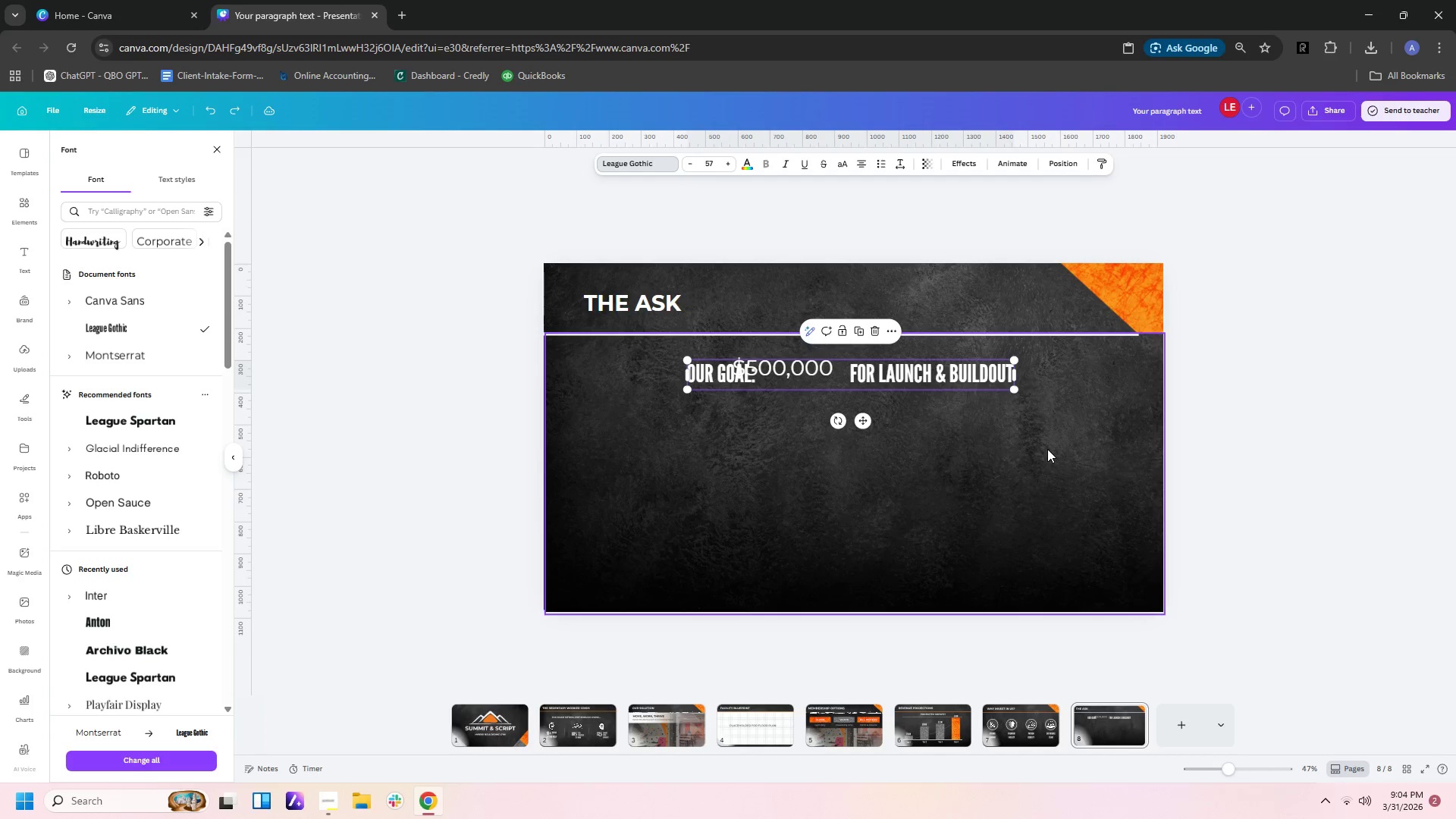 
key(Control+Z)
 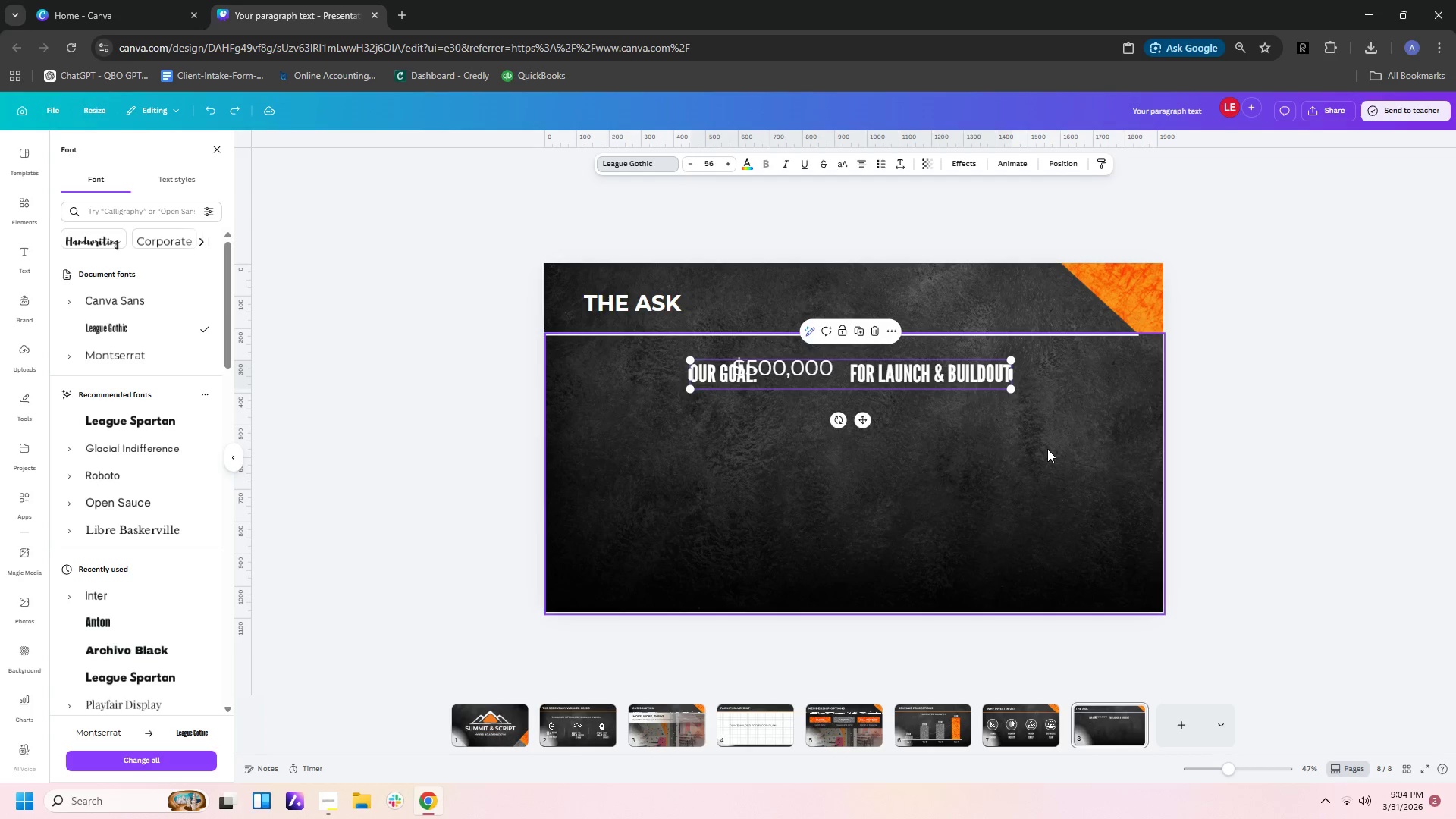 
key(Control+Z)
 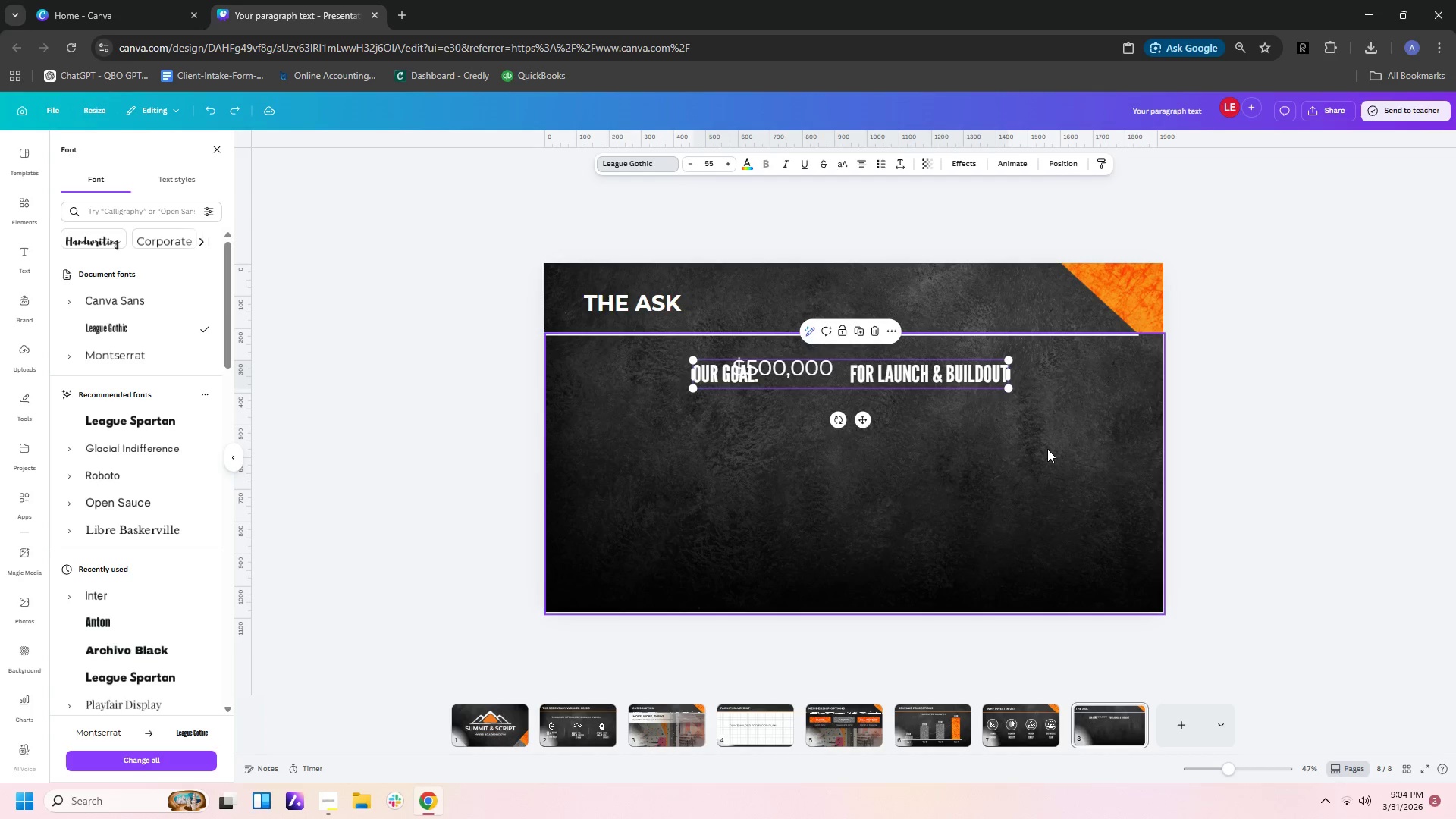 
key(Control+Z)
 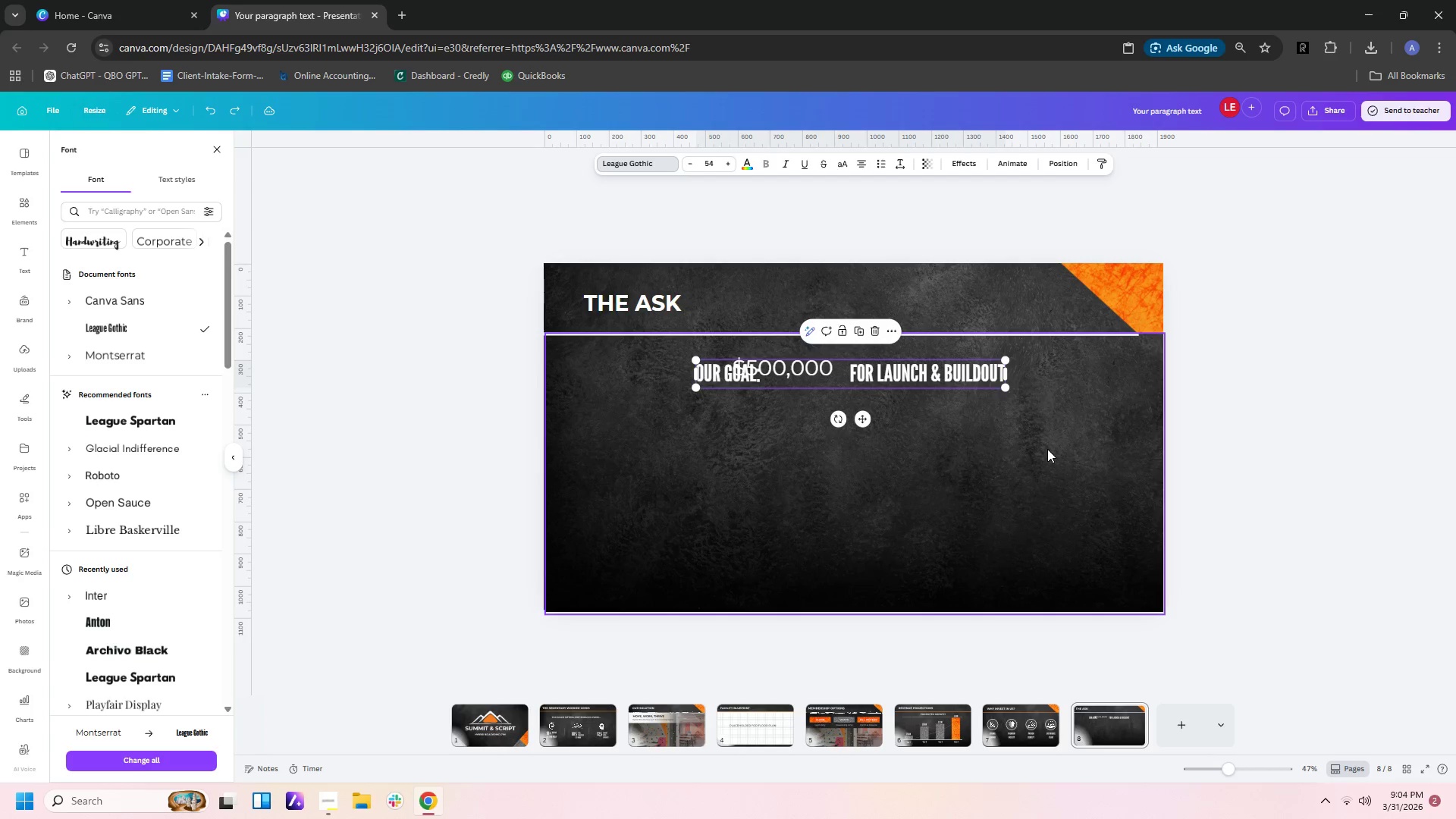 
key(Control+Z)
 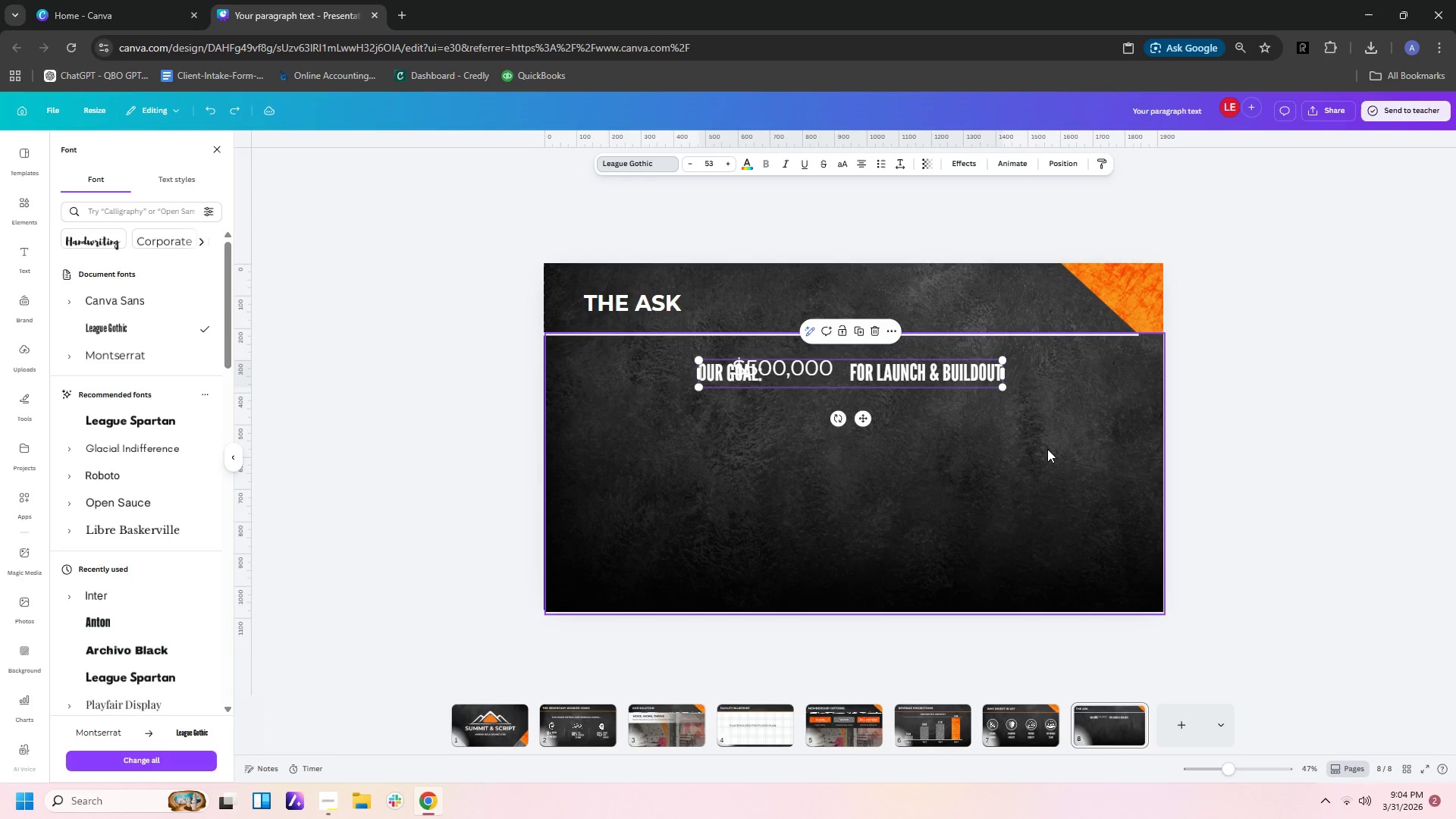 
key(Control+Z)
 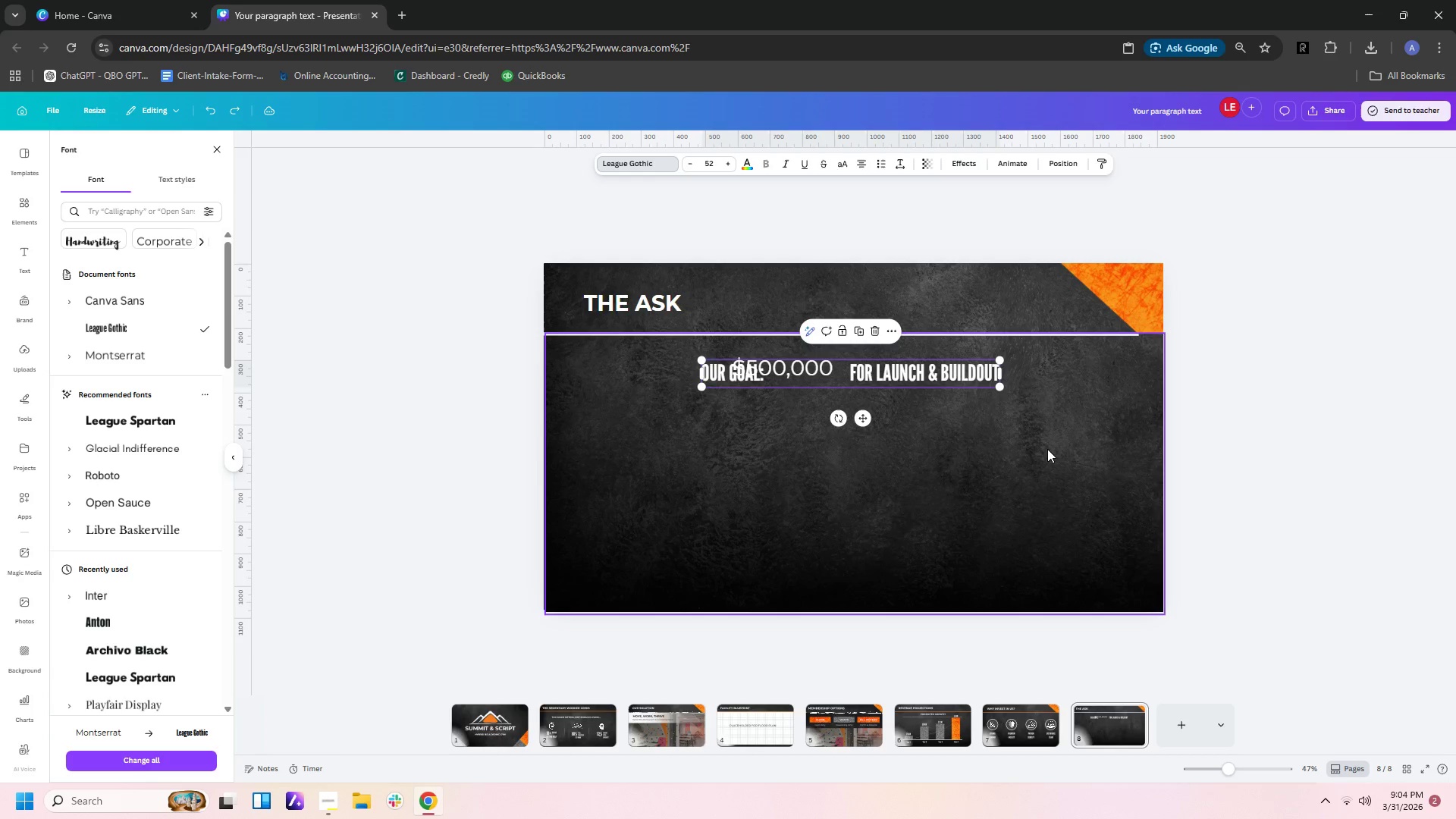 
key(Control+Z)
 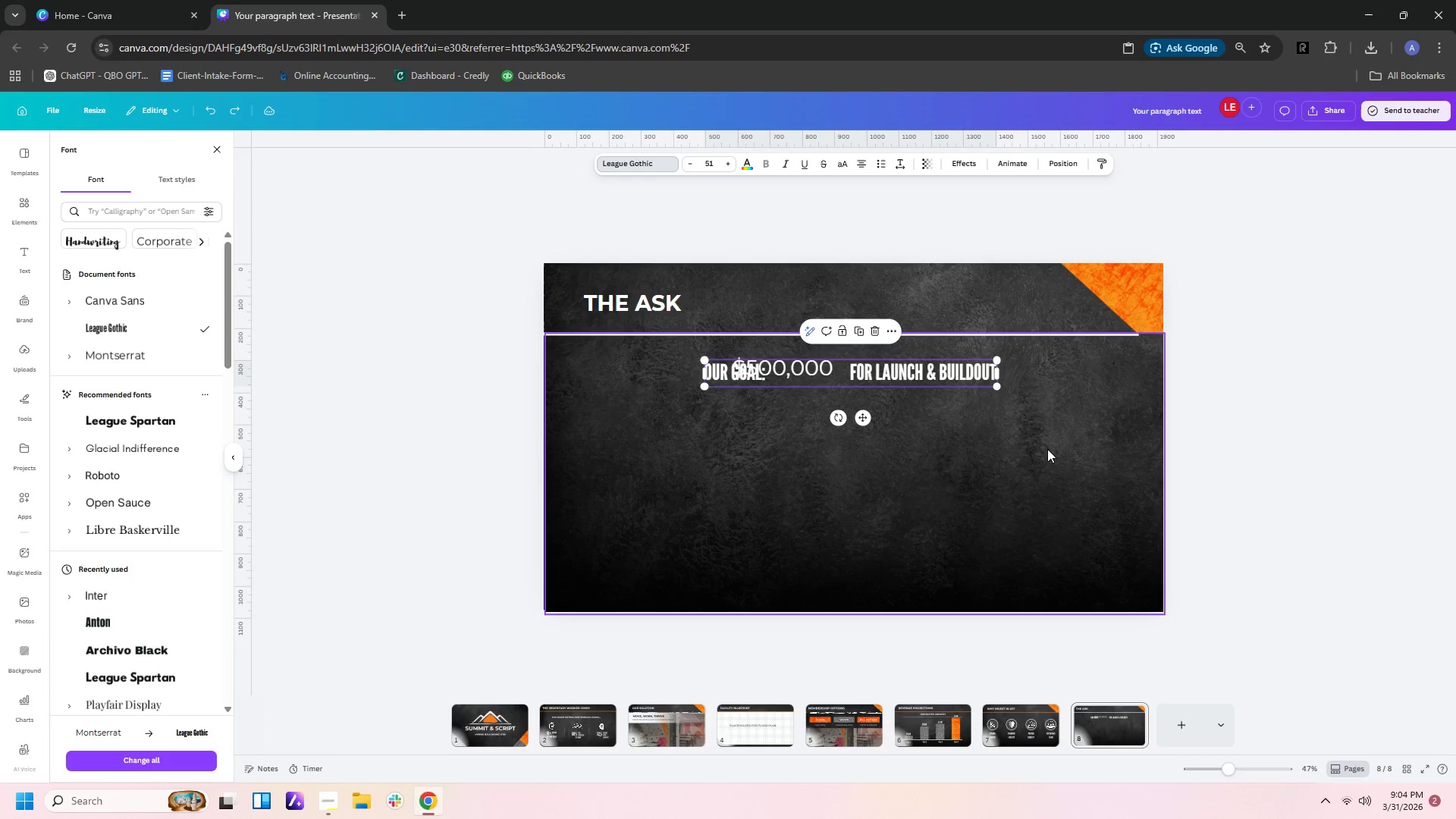 
key(Control+Z)
 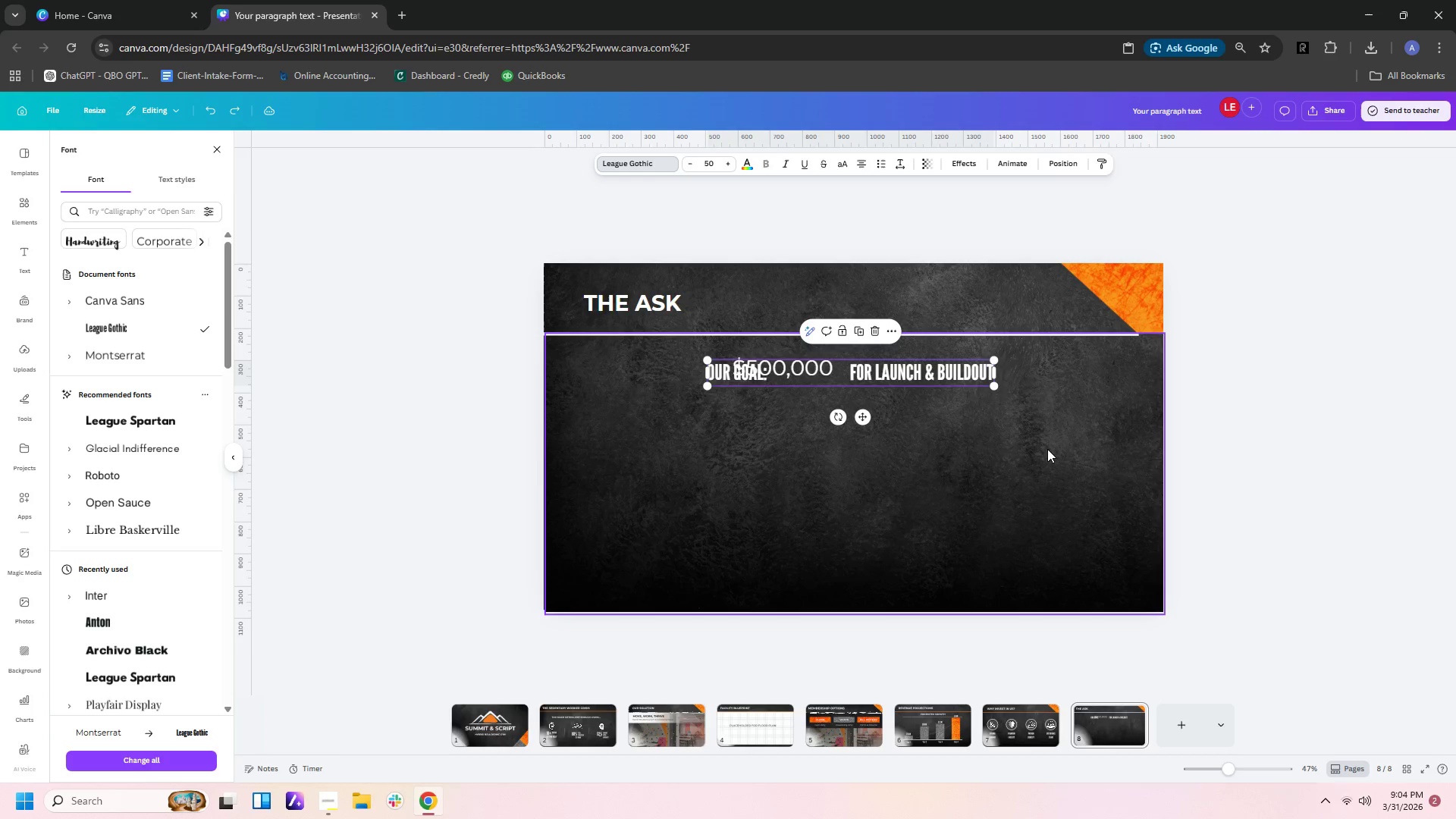 
key(Control+Z)
 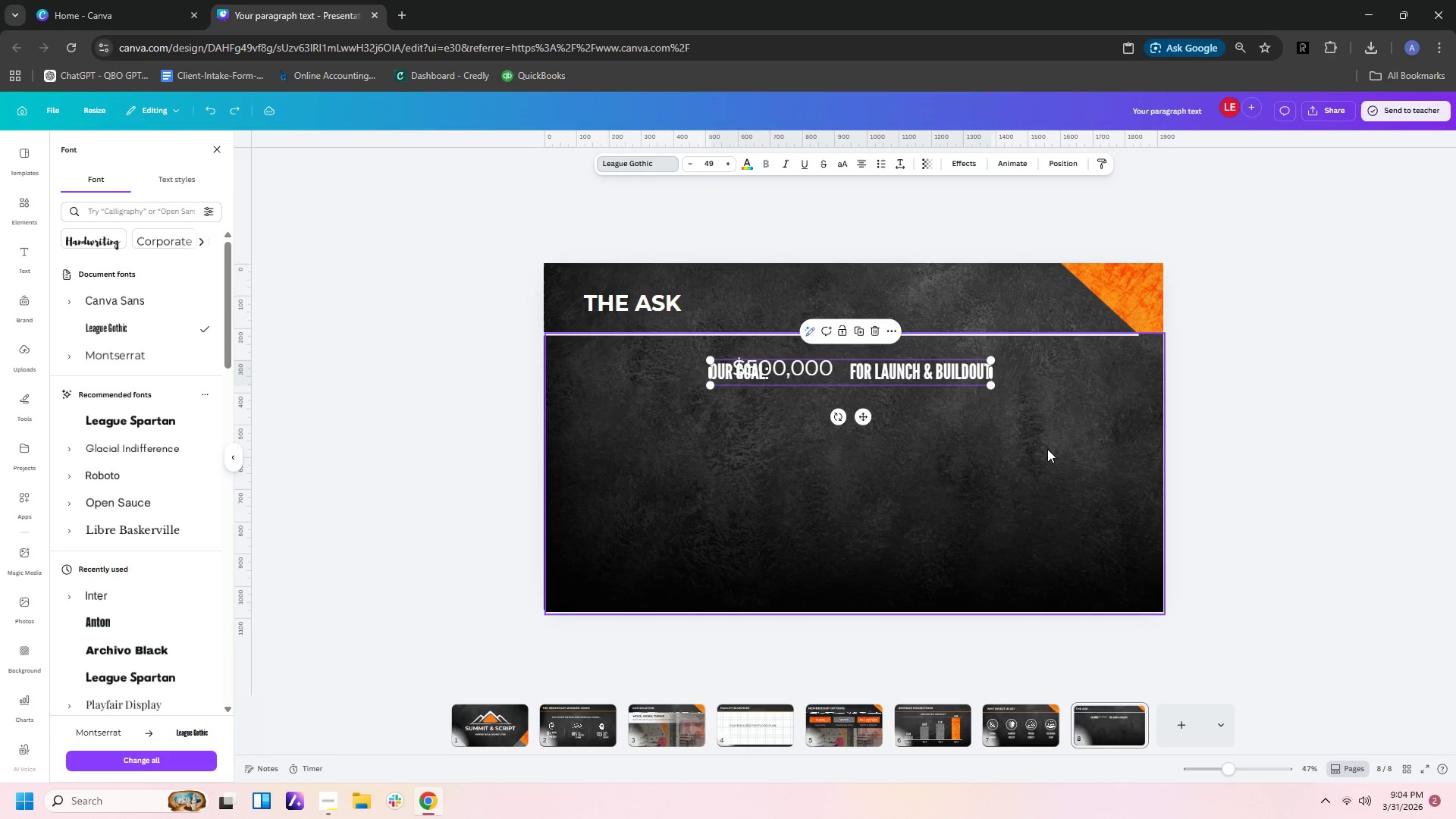 
key(Control+Z)
 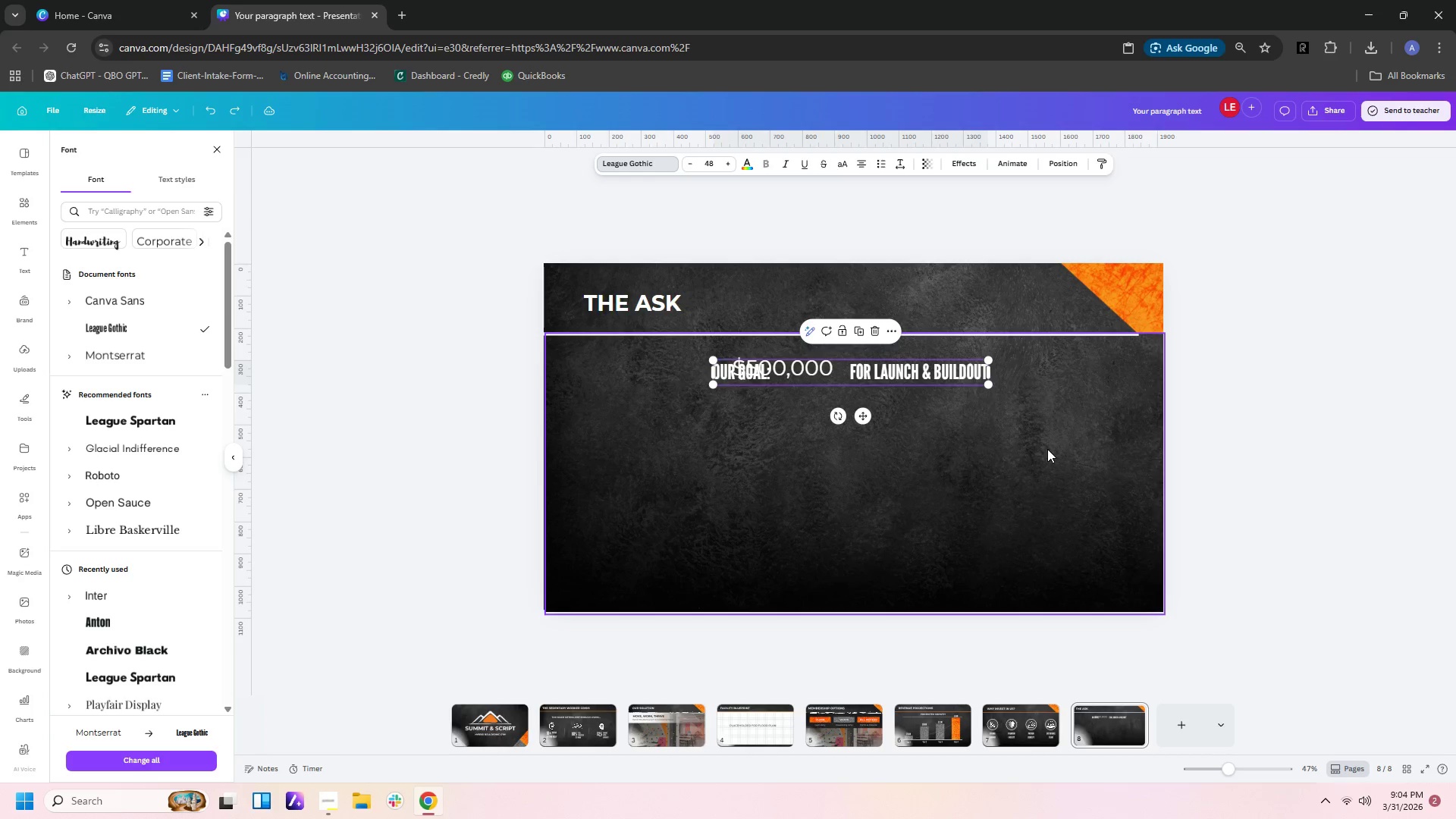 
key(Control+Z)
 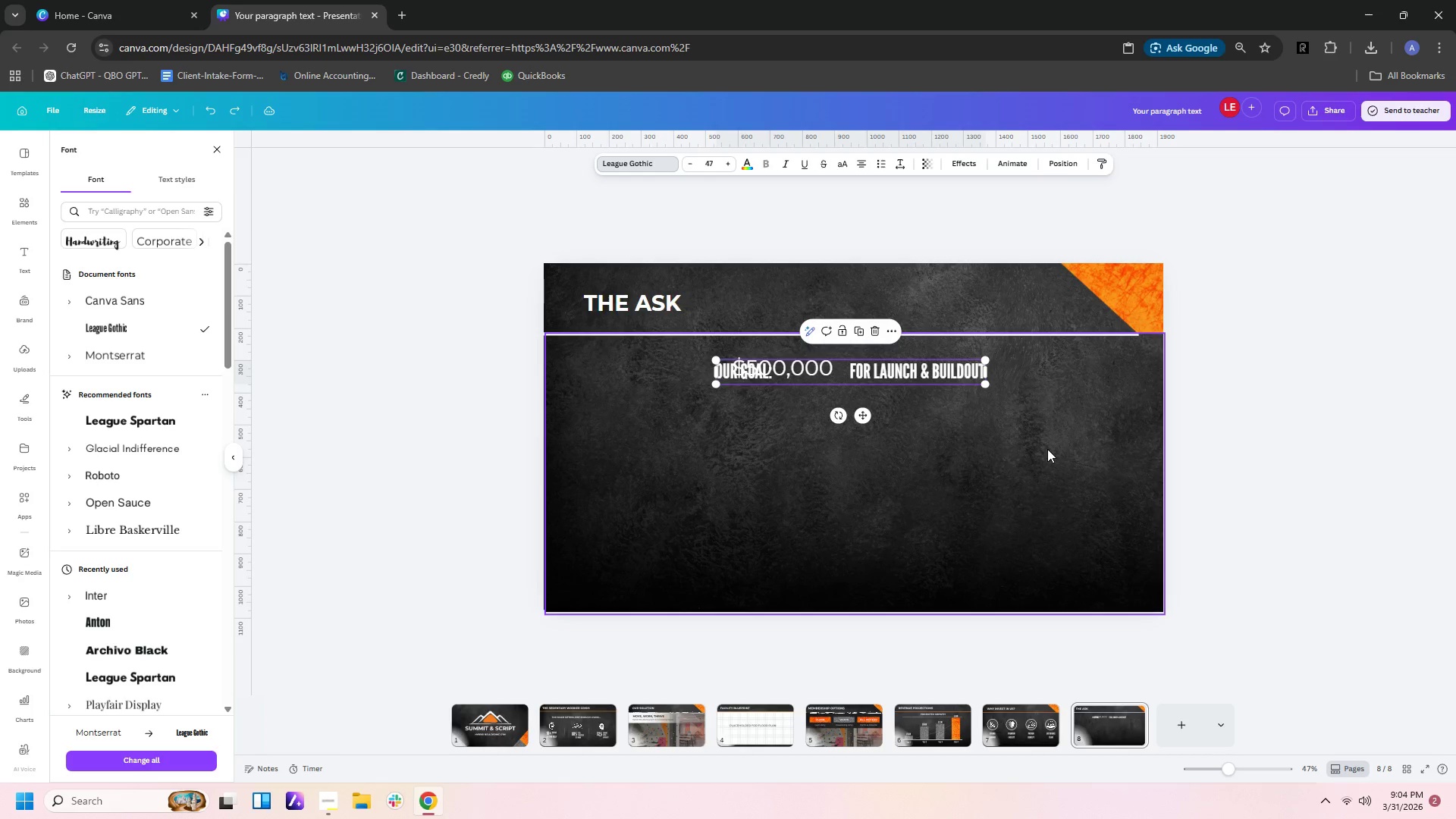 
key(Control+Z)
 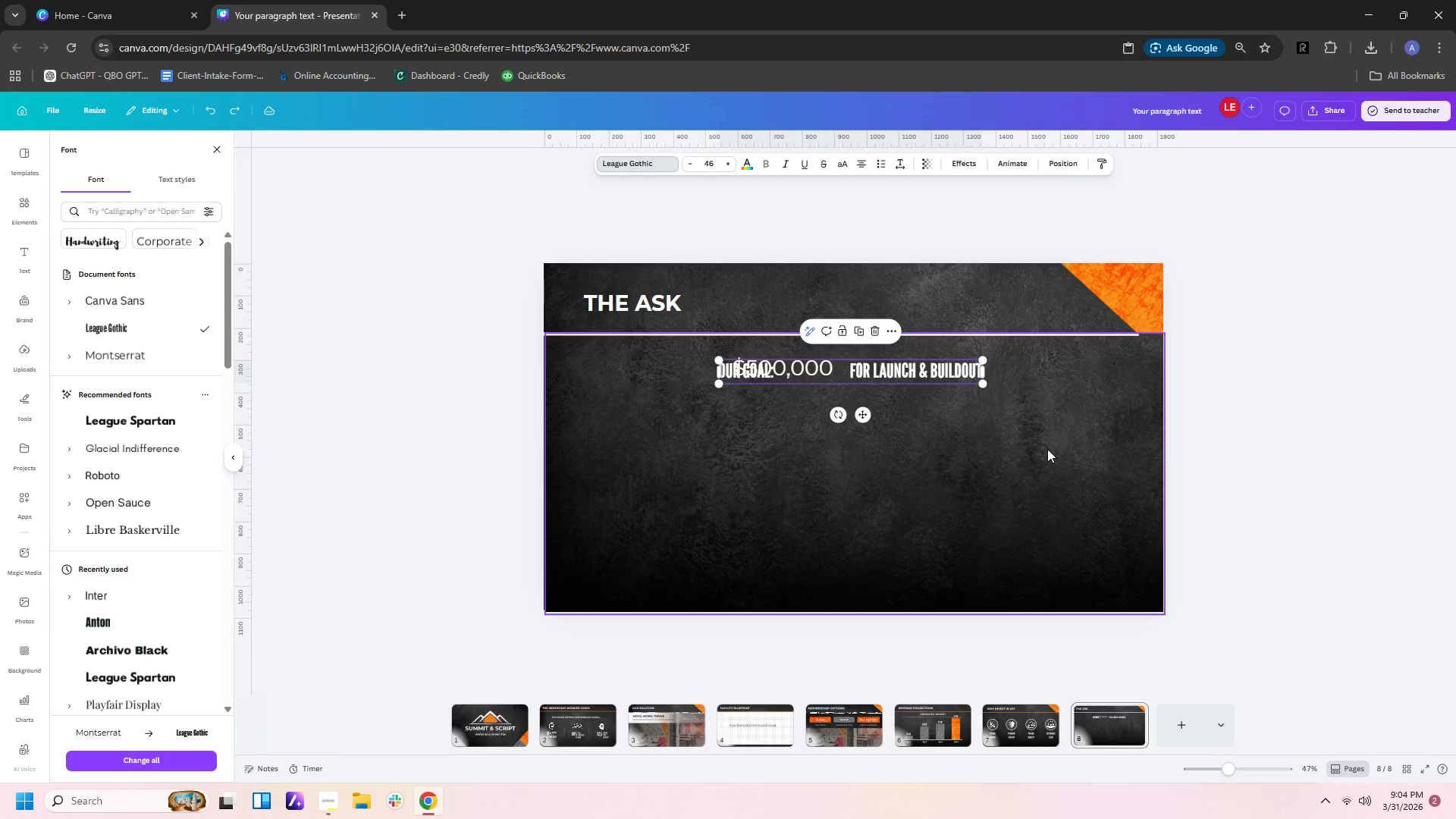 
key(Control+Z)
 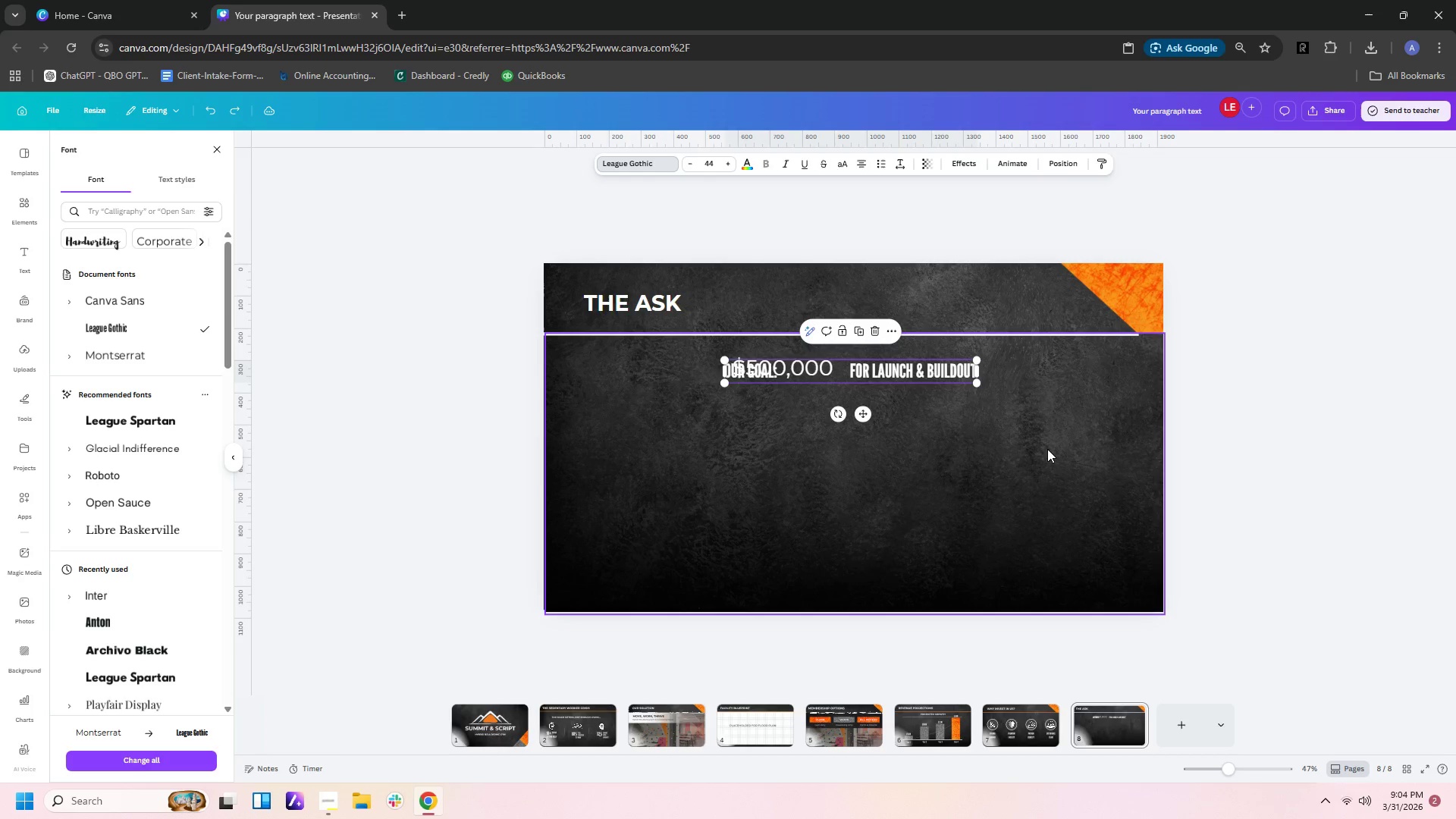 
key(Control+Z)
 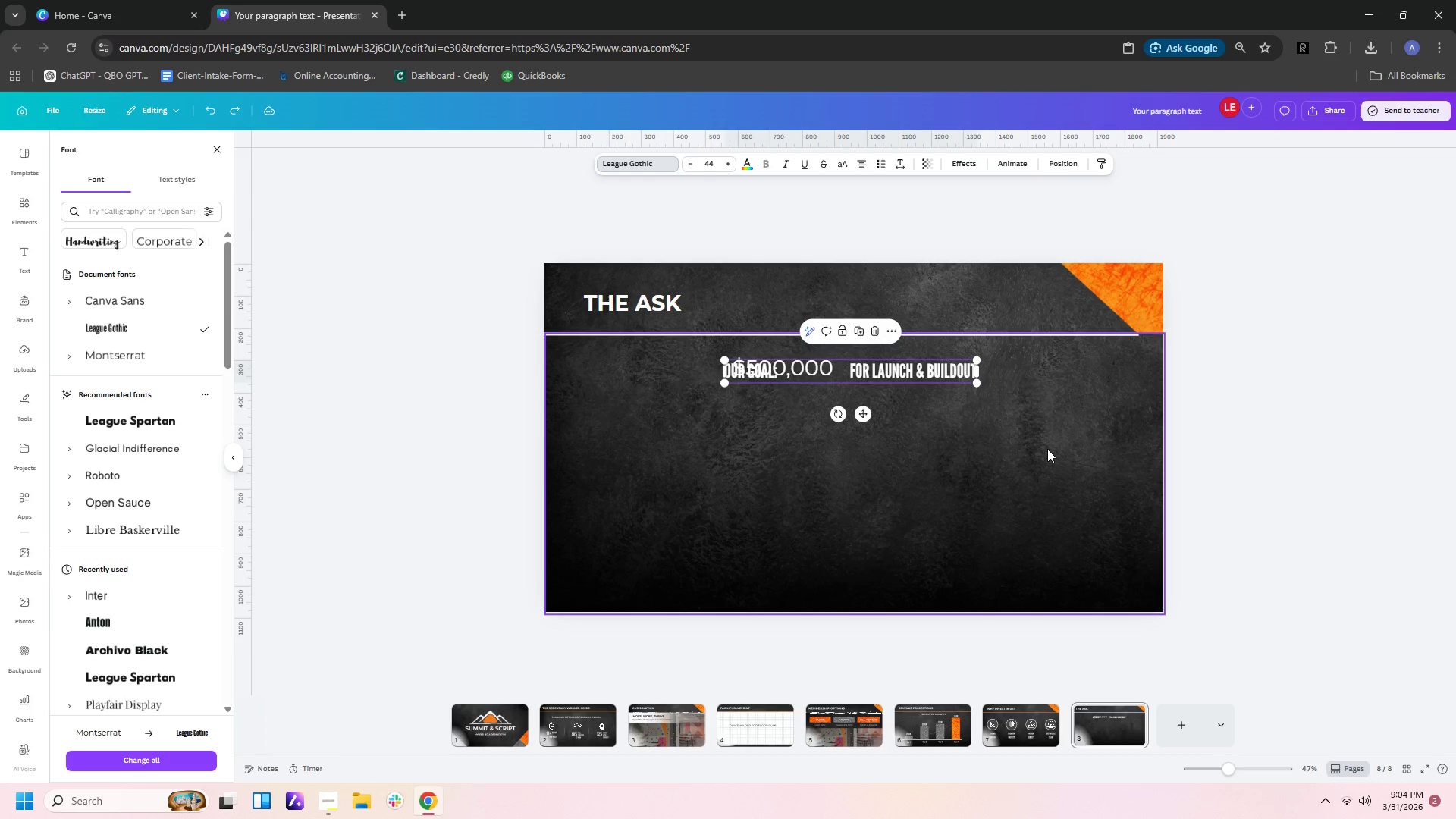 
key(Control+Z)
 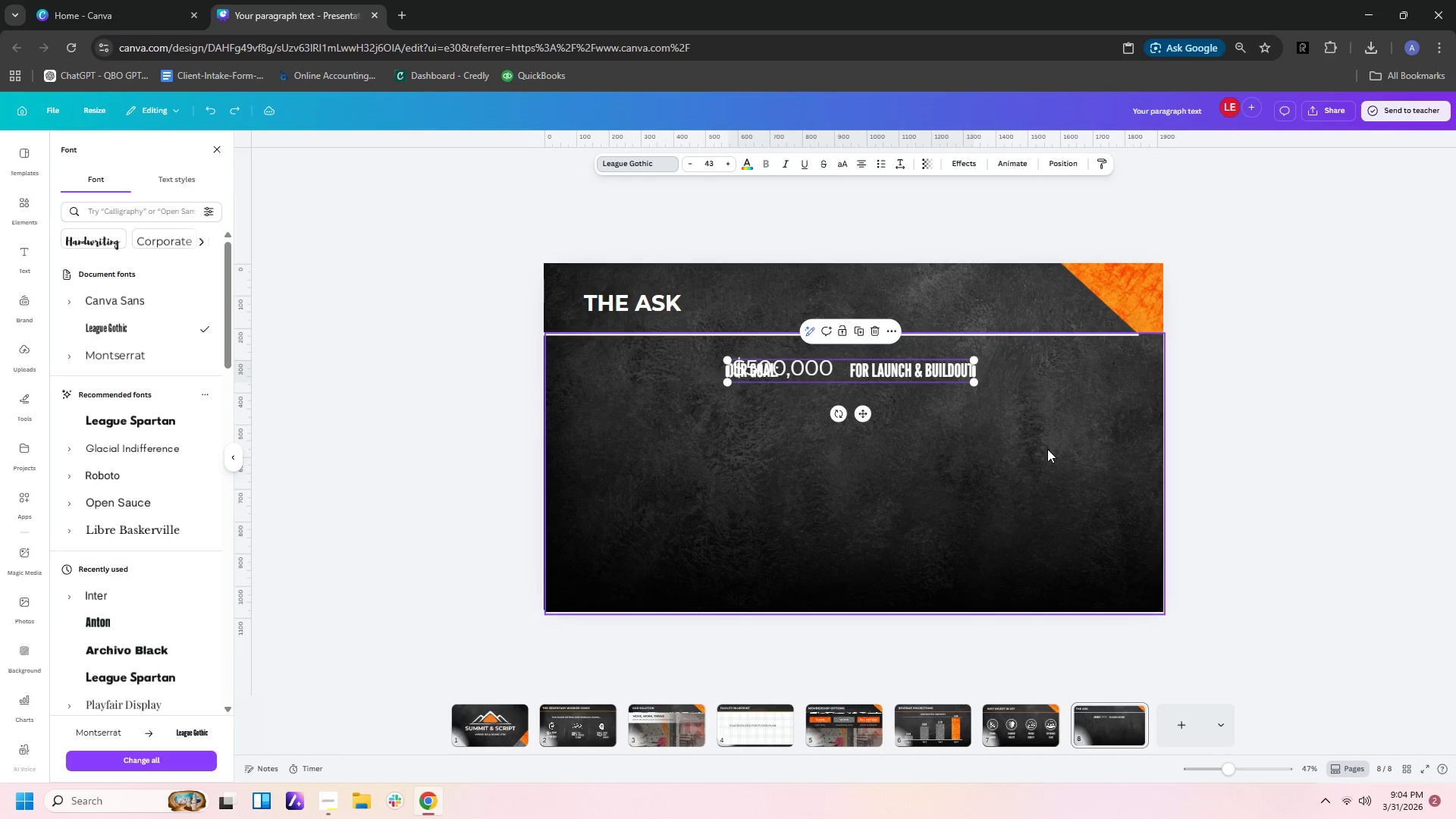 
key(Control+Z)
 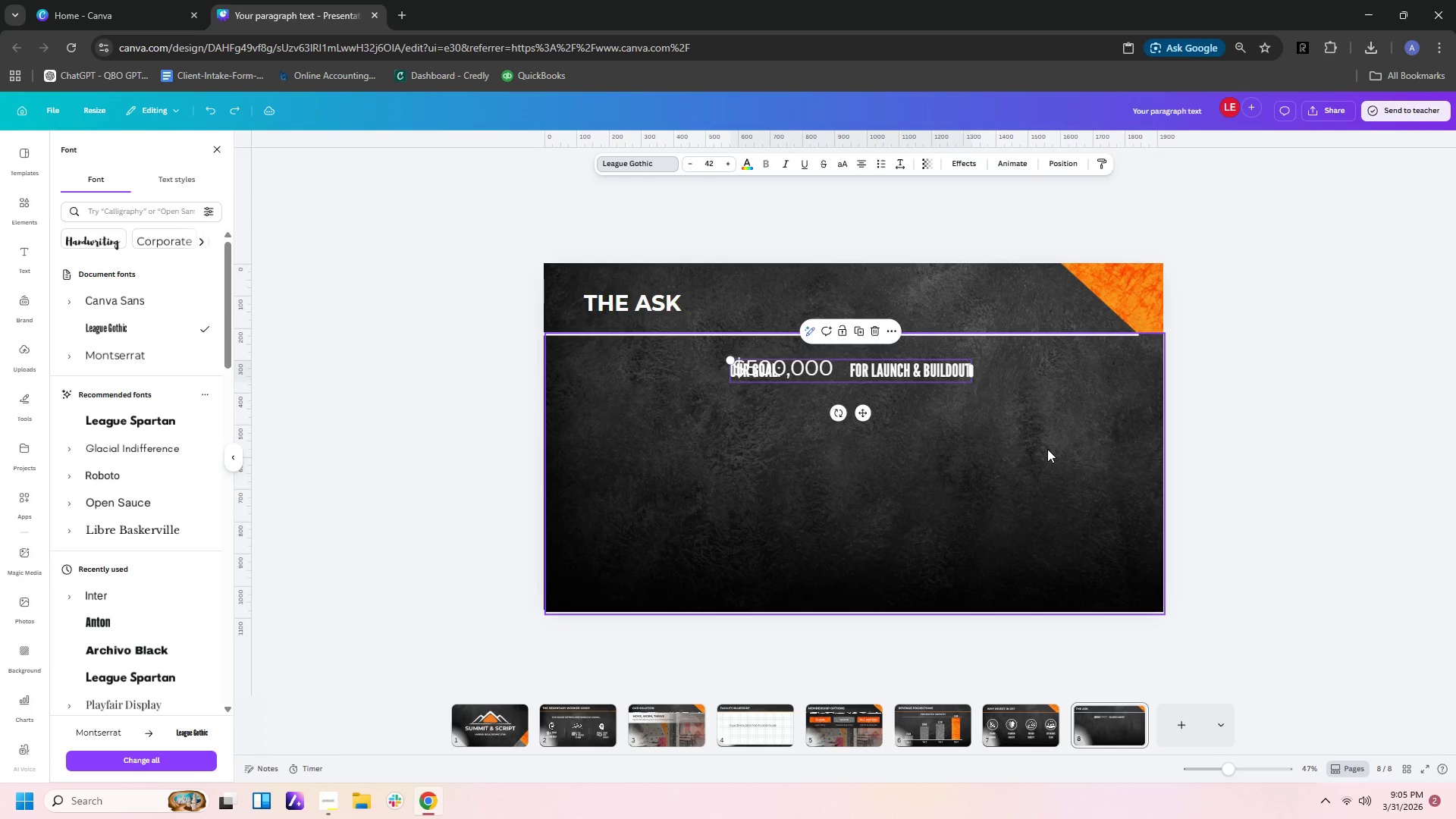 
key(Control+Z)
 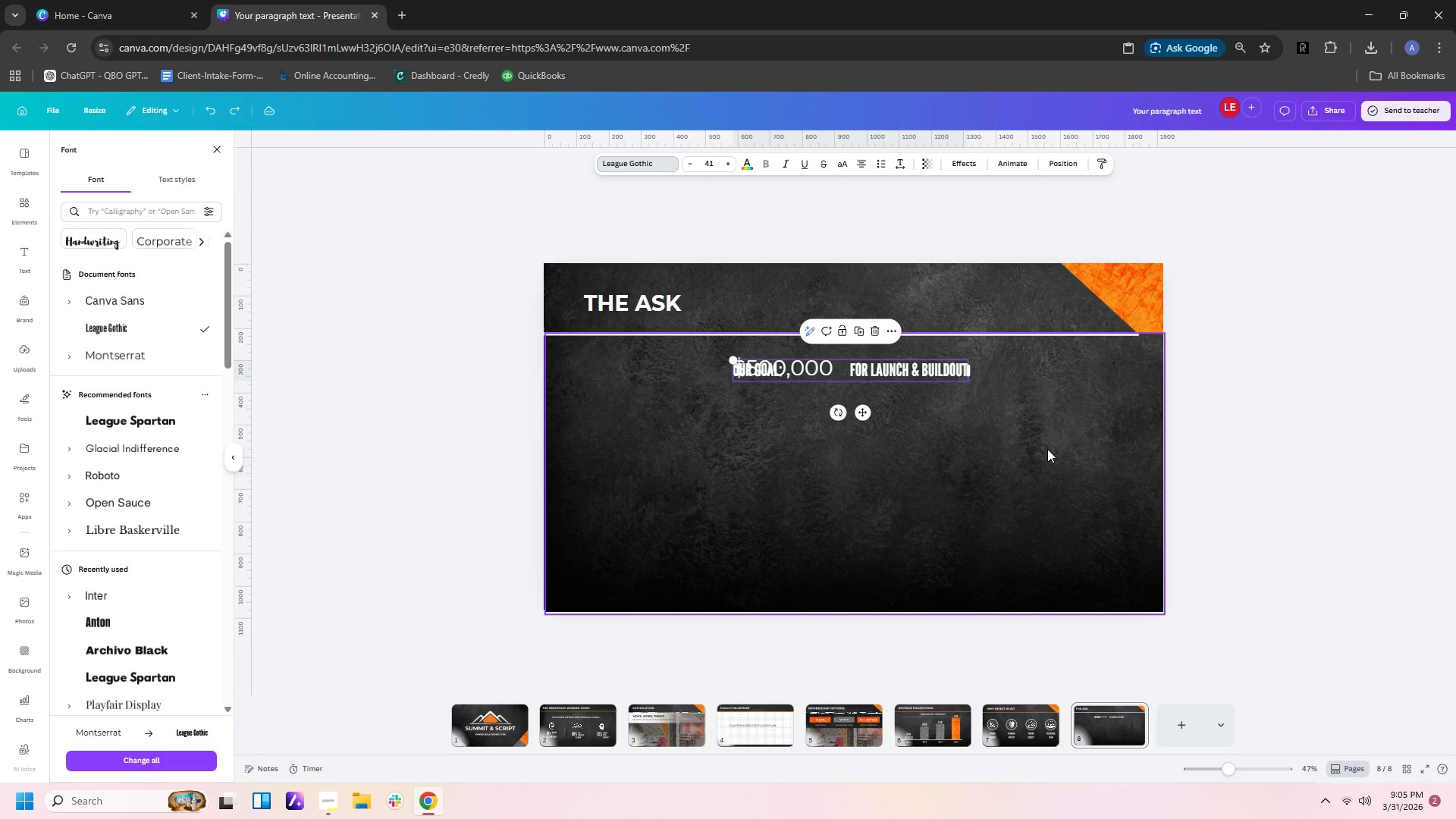 
key(Control+Z)
 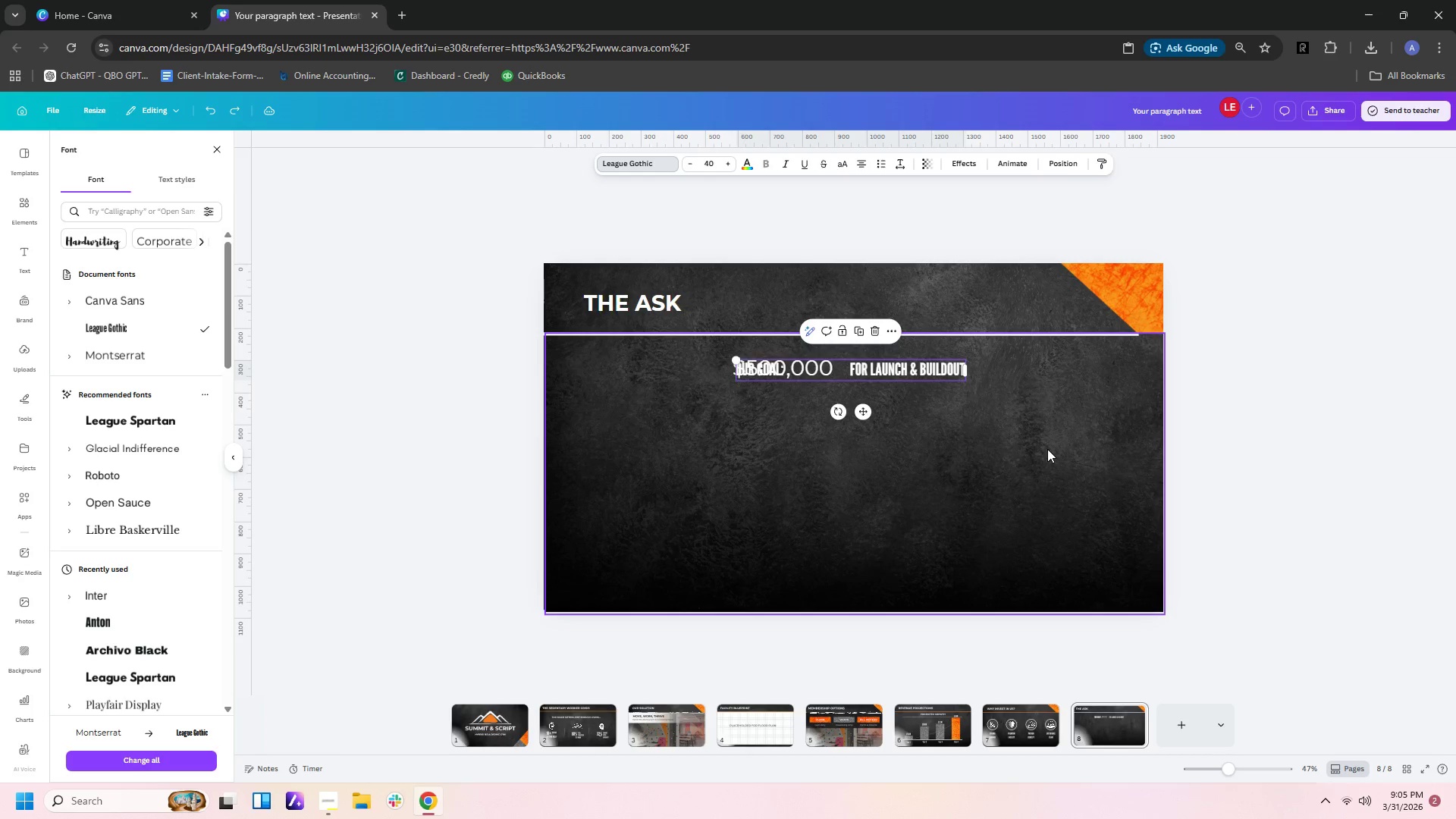 
key(Control+Z)
 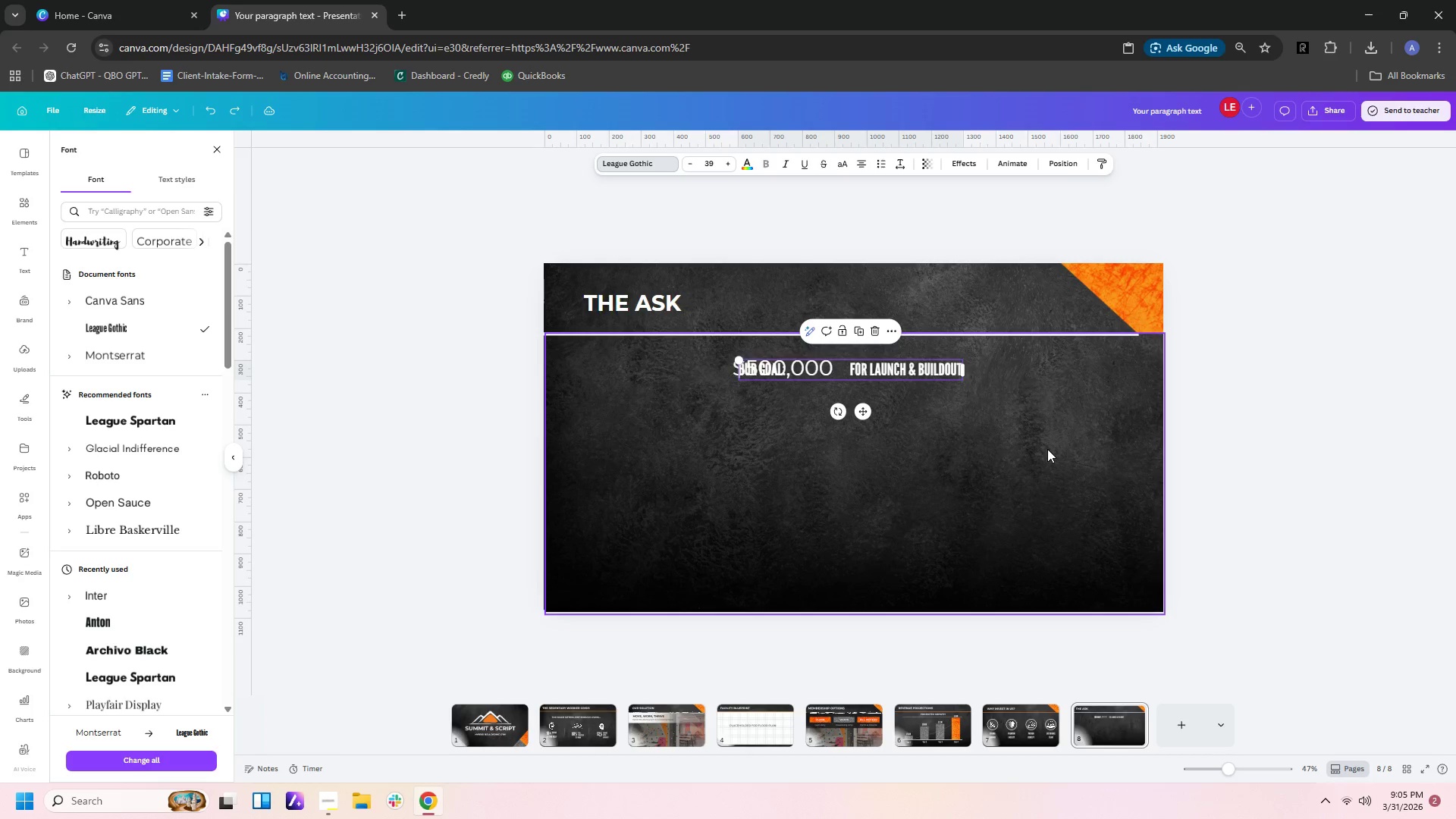 
key(Control+Z)
 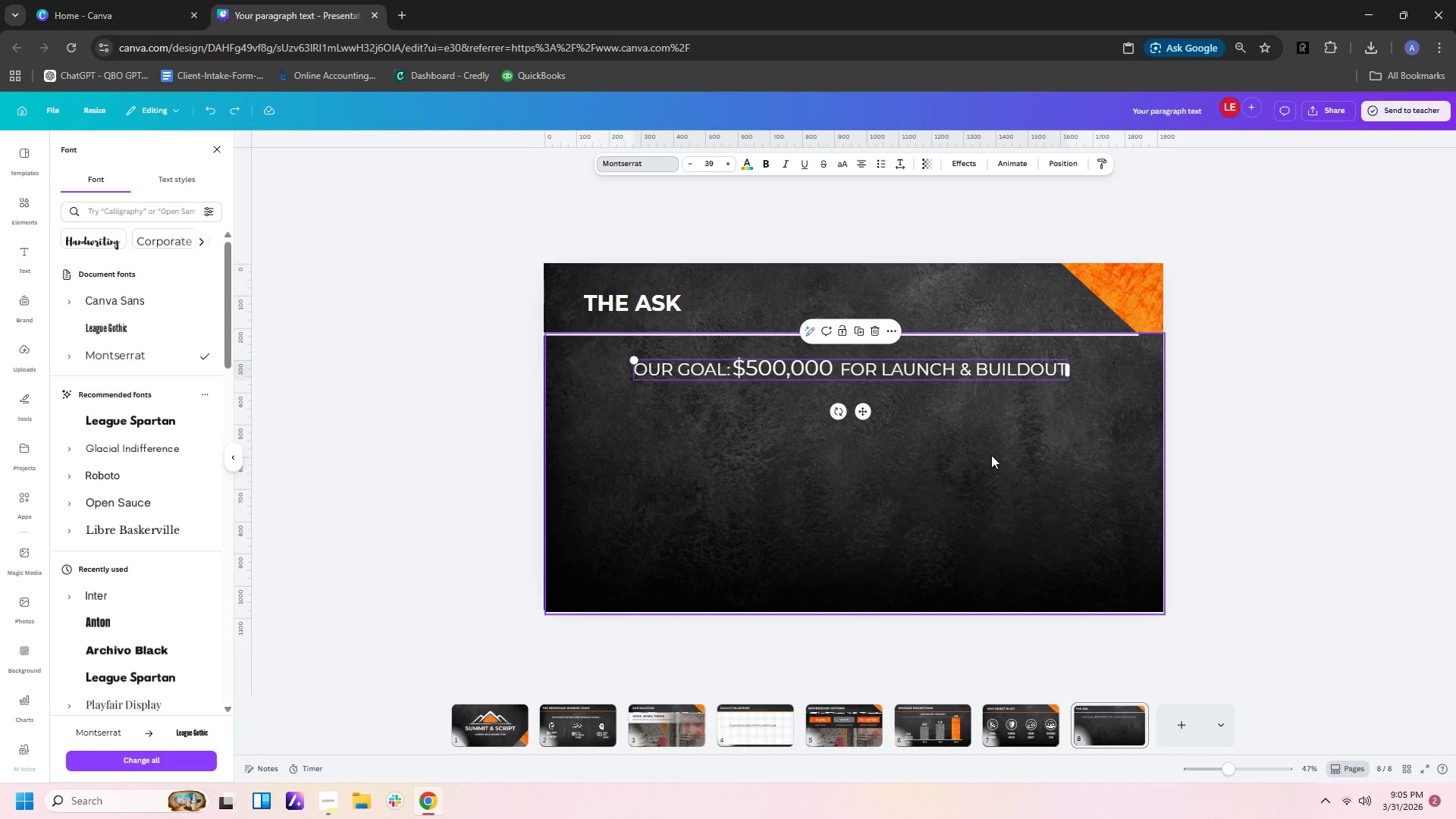 
left_click([991, 455])
 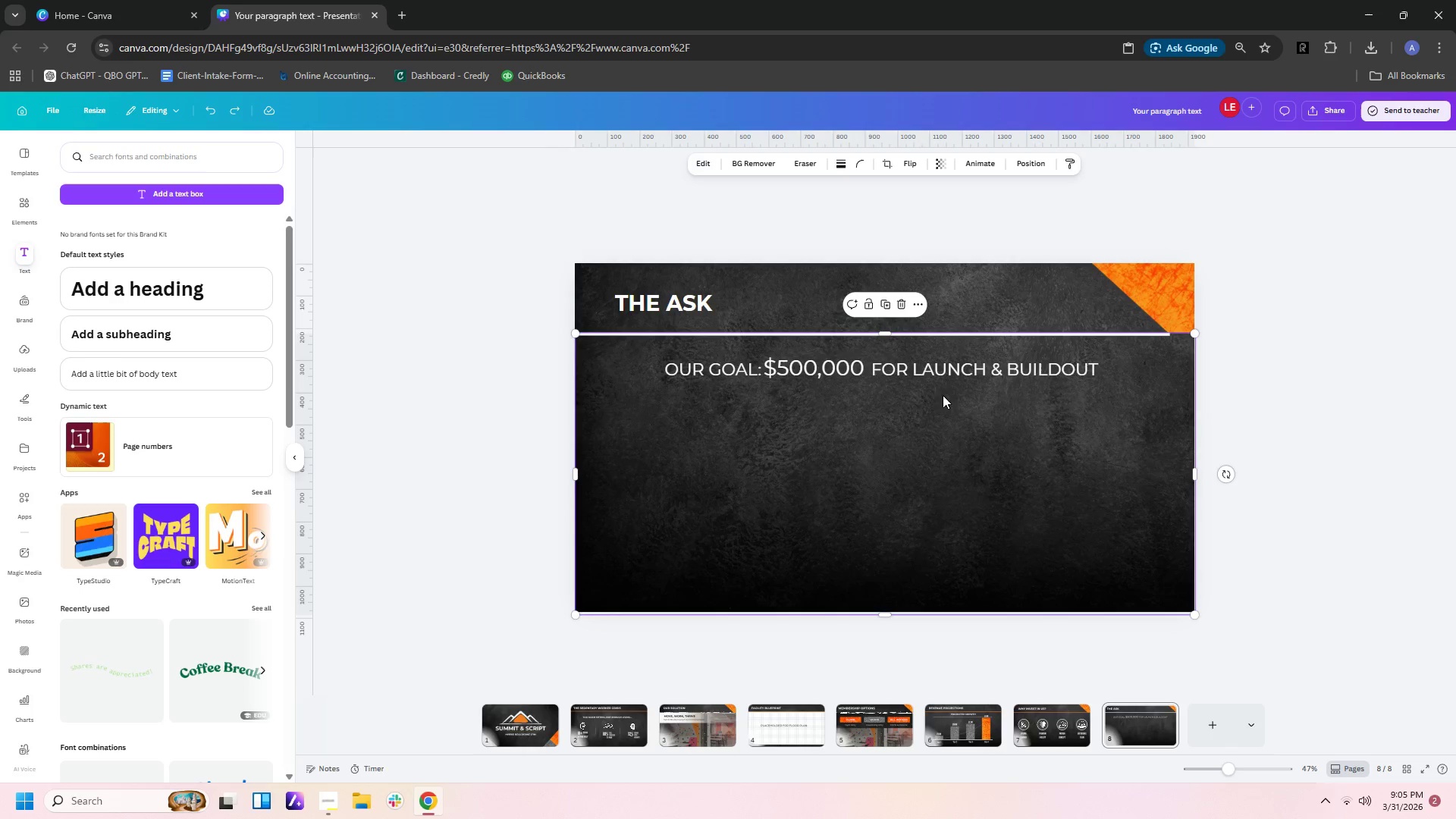 
left_click([831, 369])
 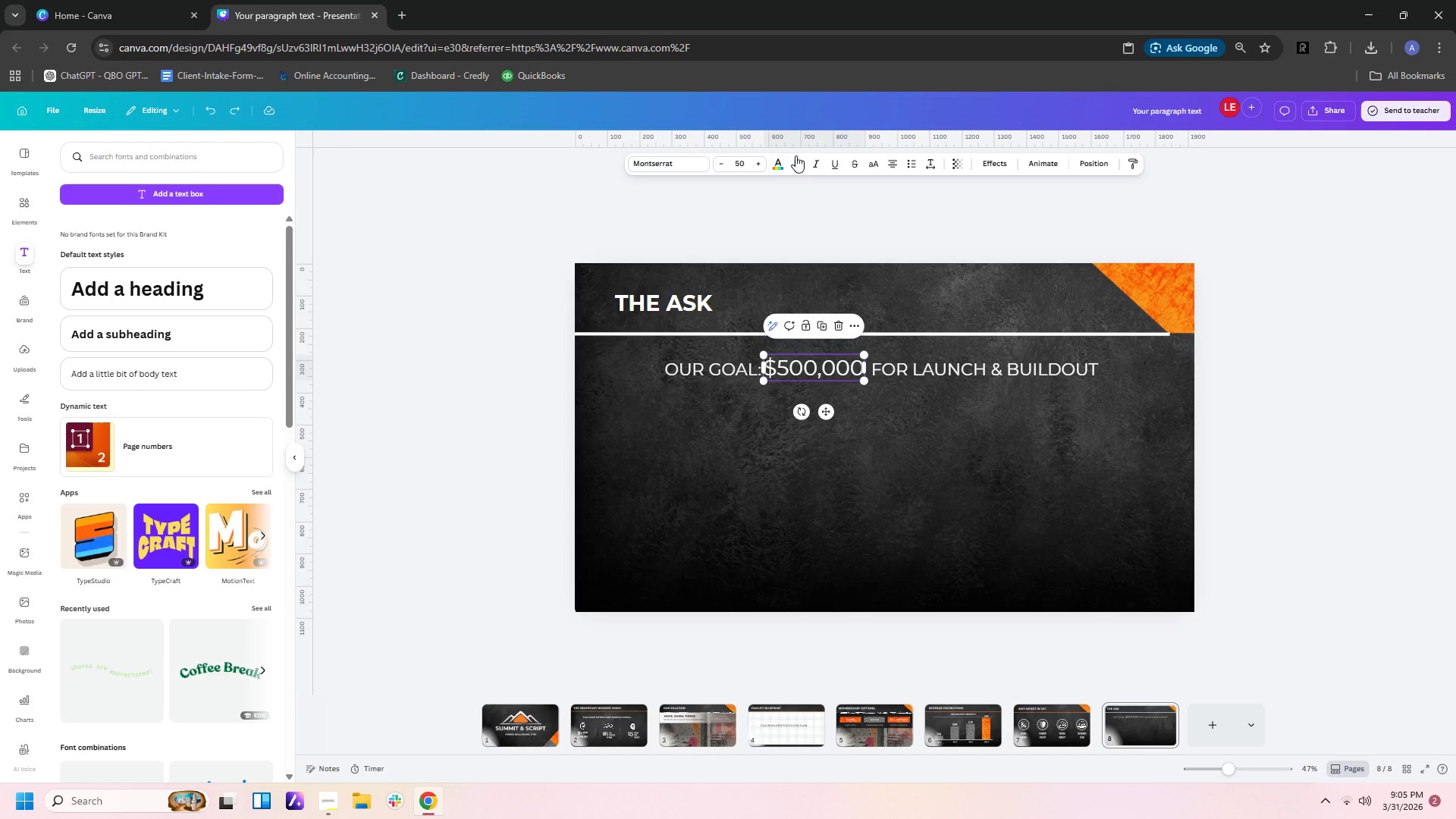 
left_click([794, 161])
 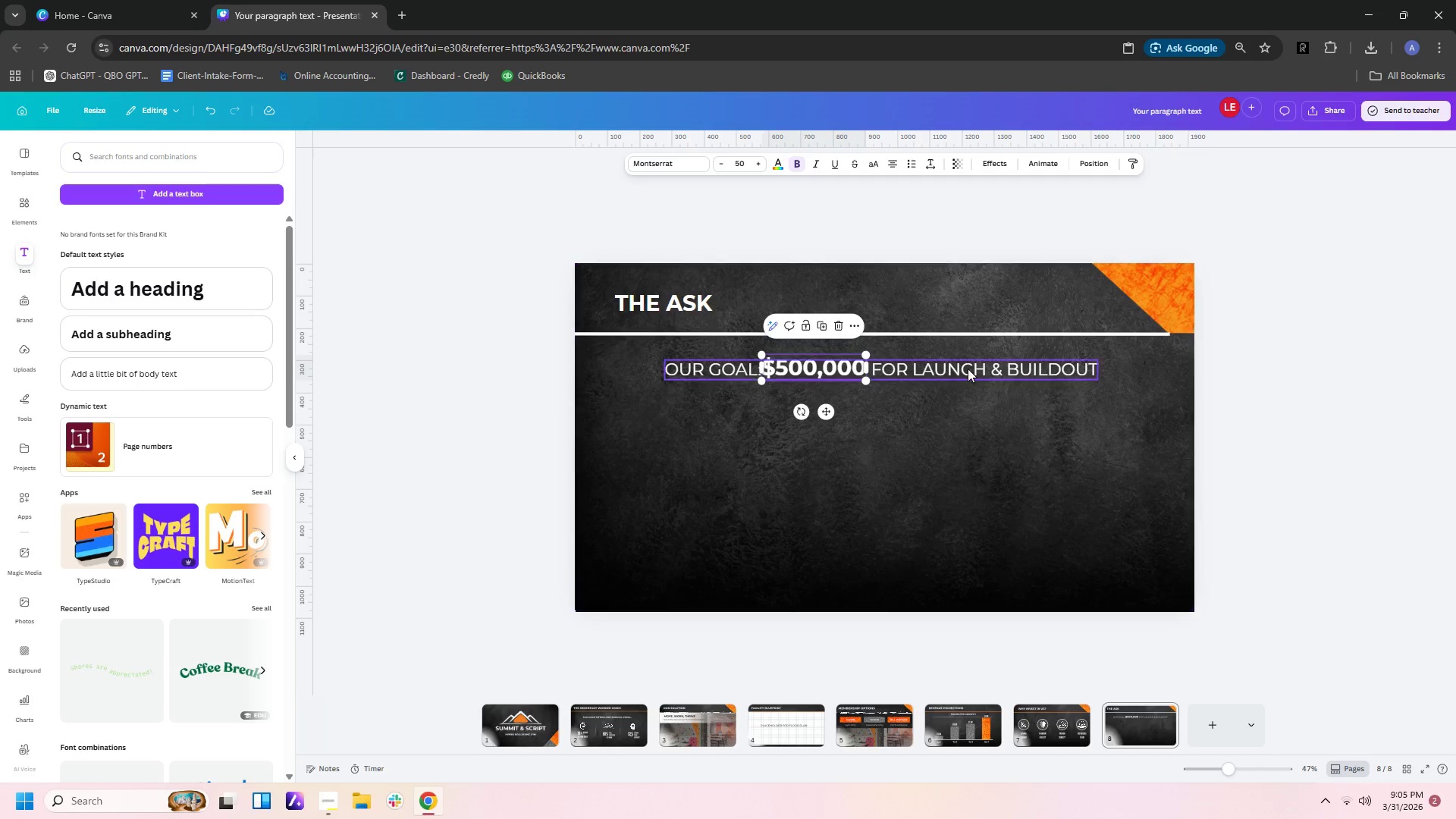 
left_click([969, 405])
 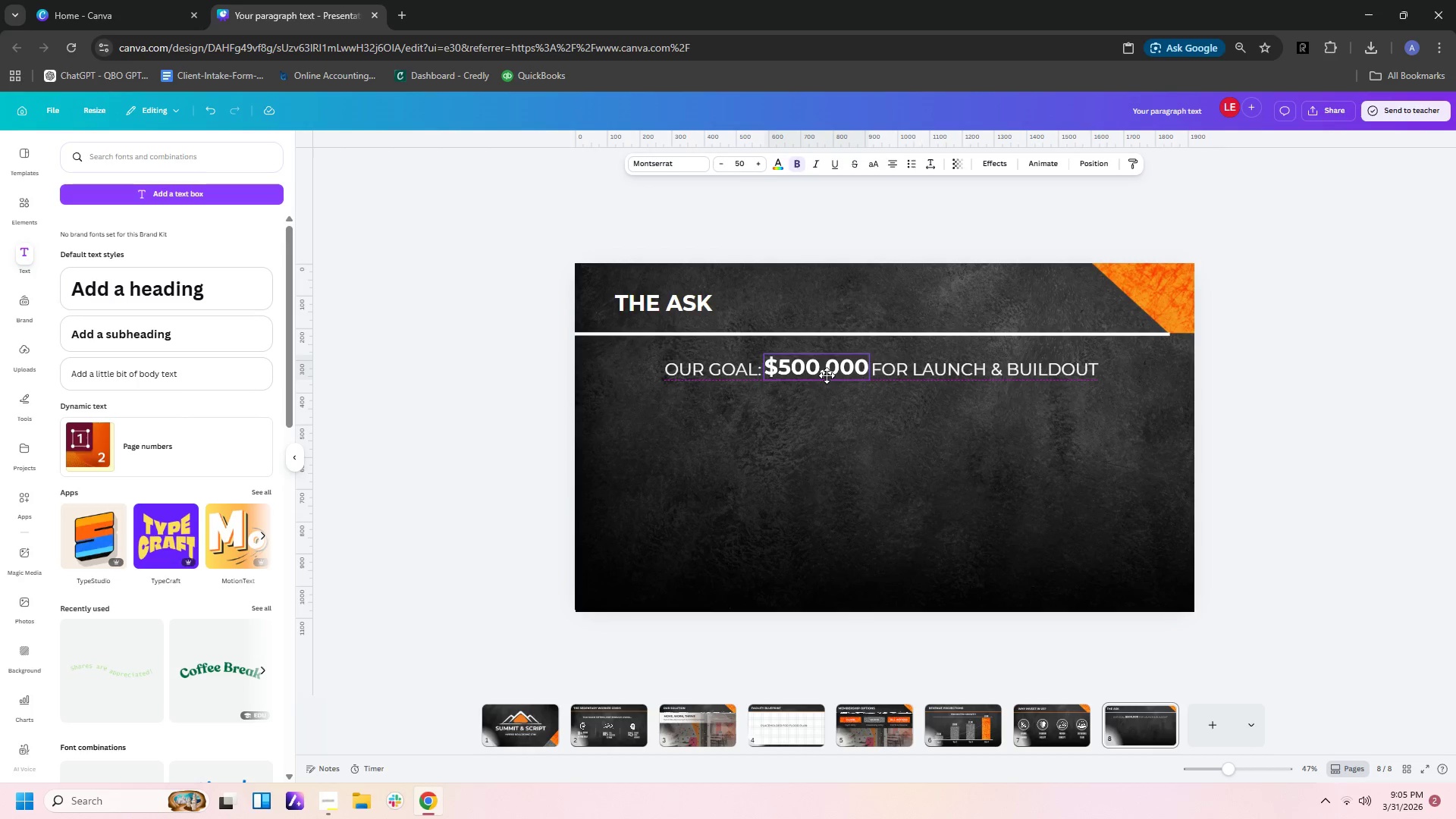 
left_click([864, 433])
 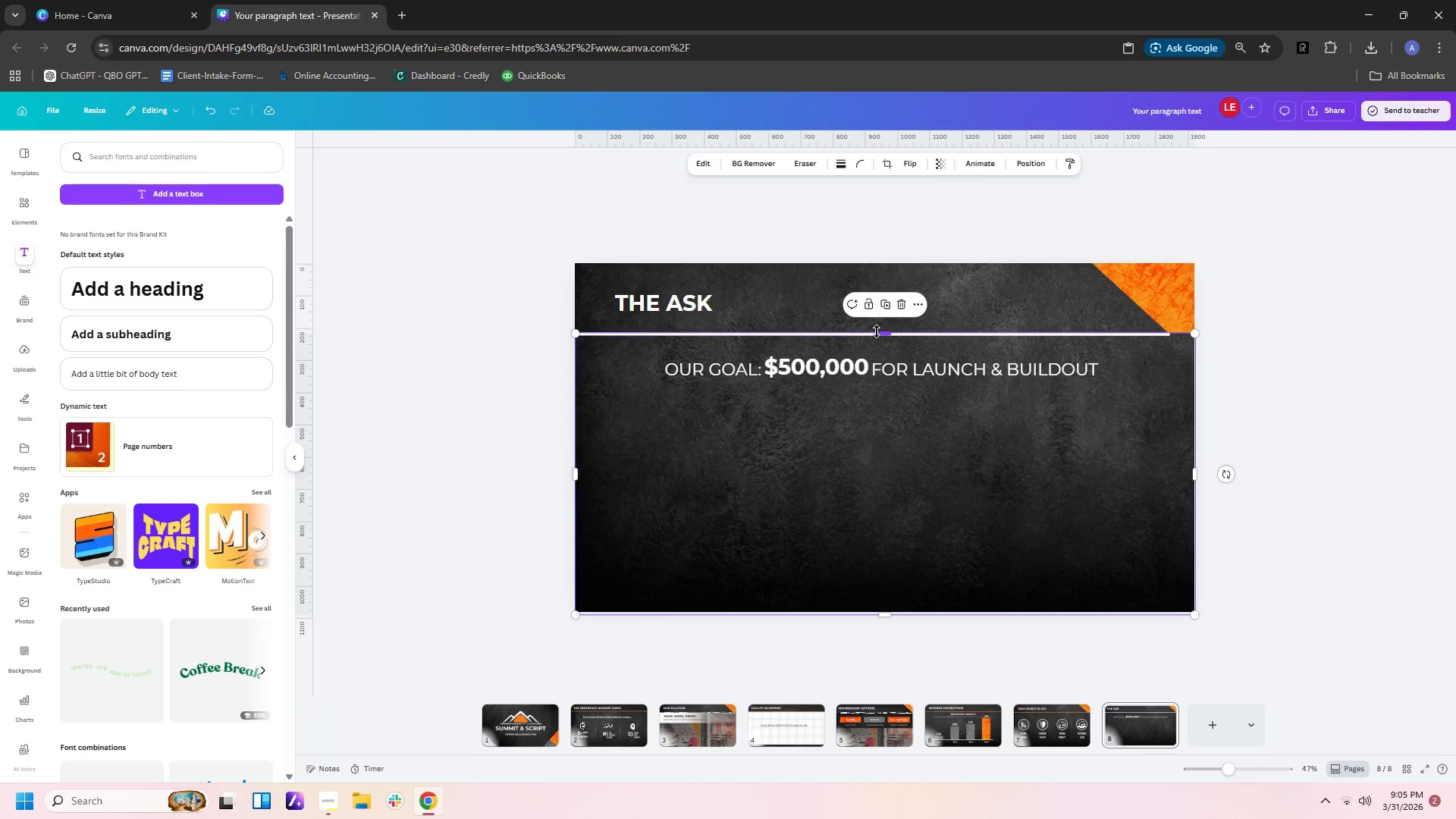 
left_click([963, 338])
 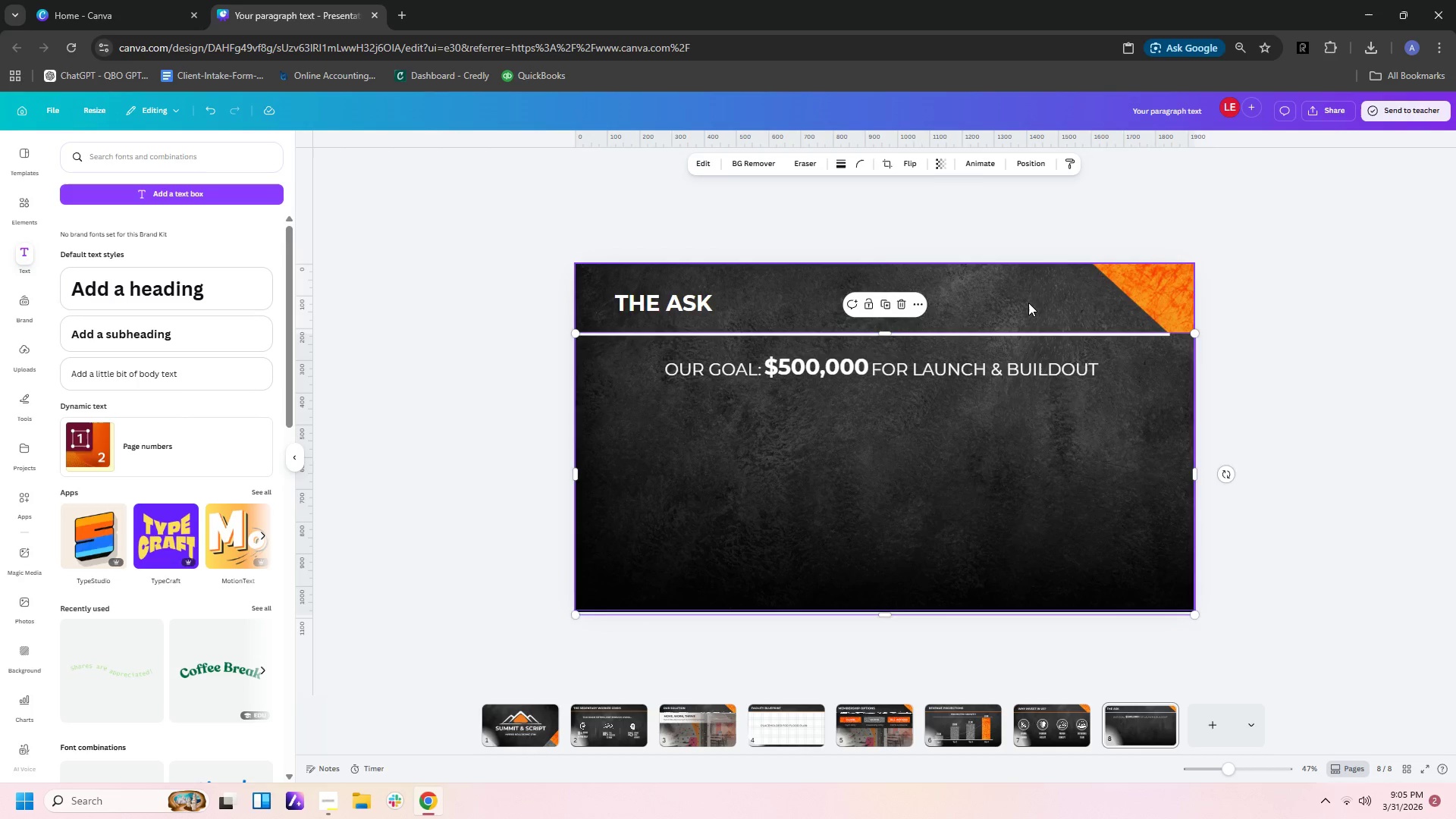 
left_click([1028, 302])
 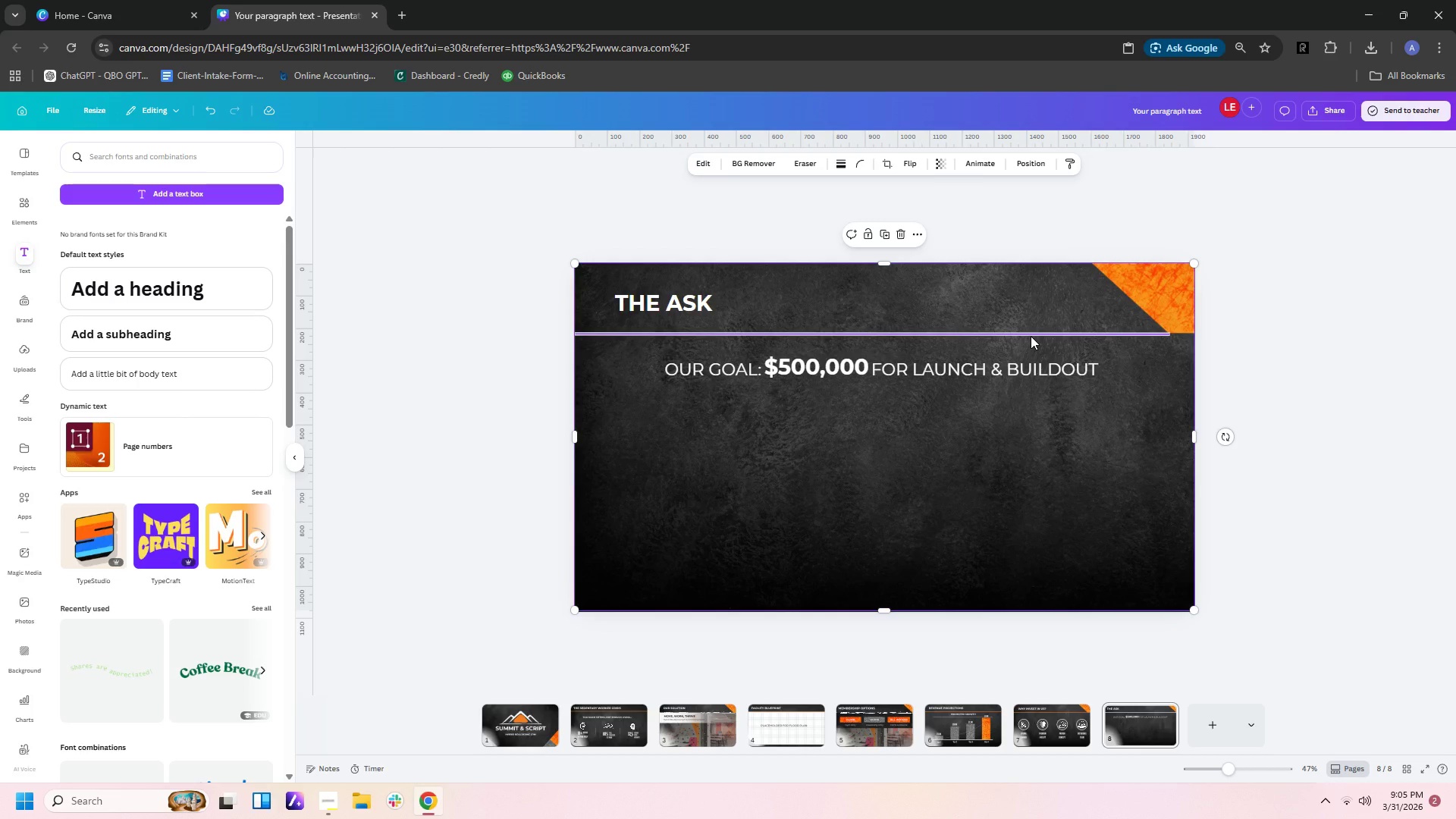 
left_click([1031, 336])
 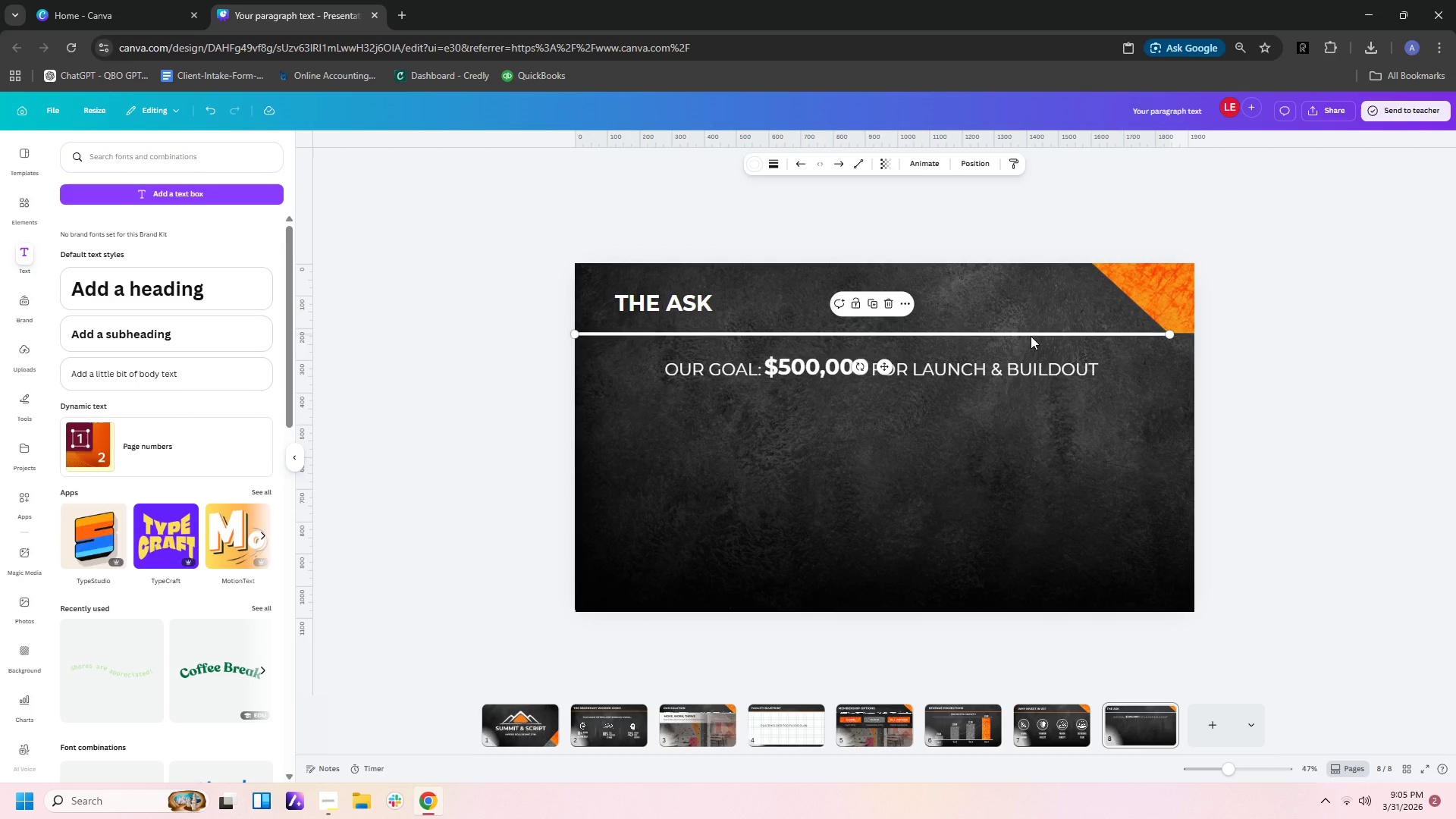 
key(Control+C)
 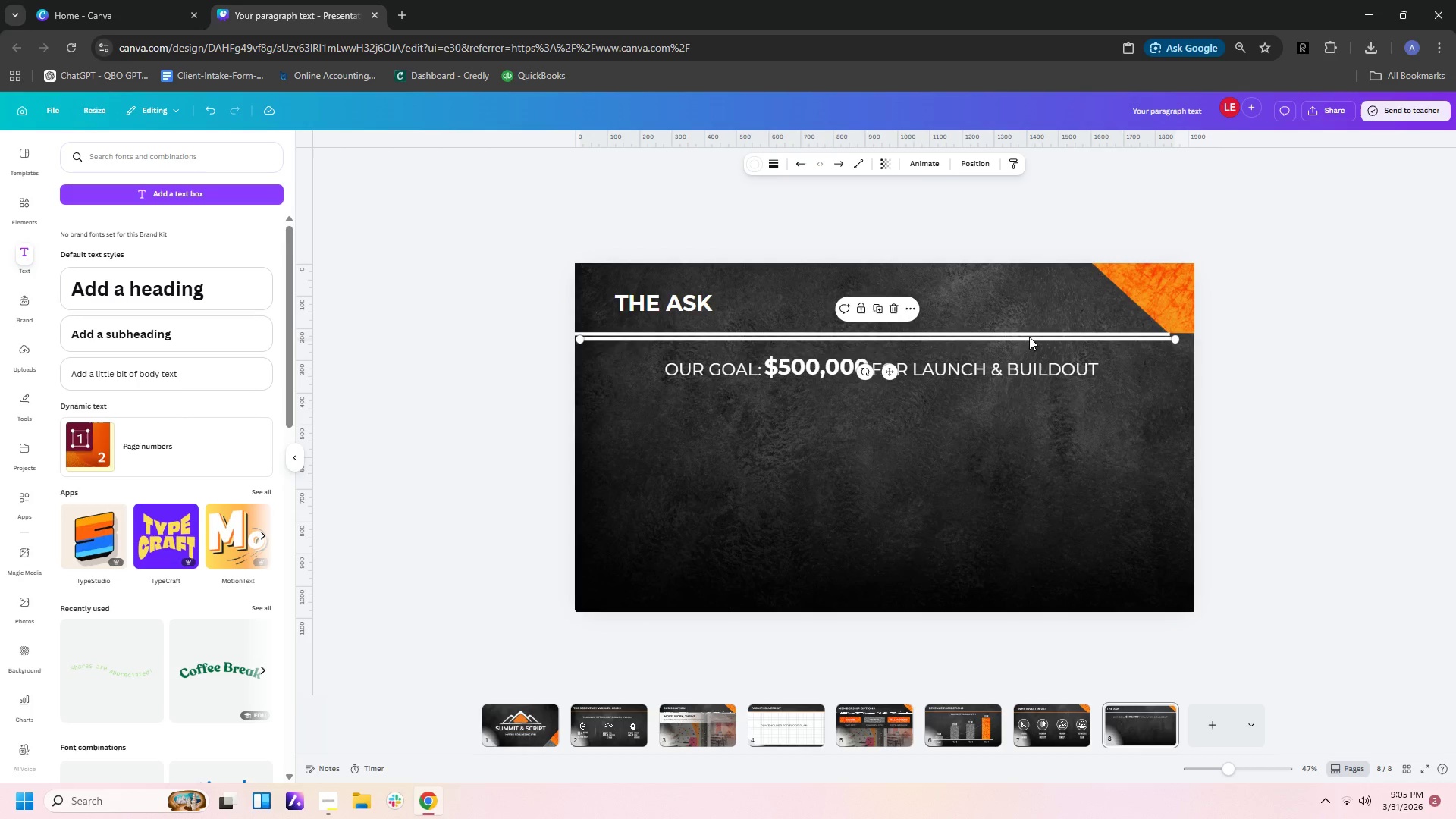 
key(Control+V)
 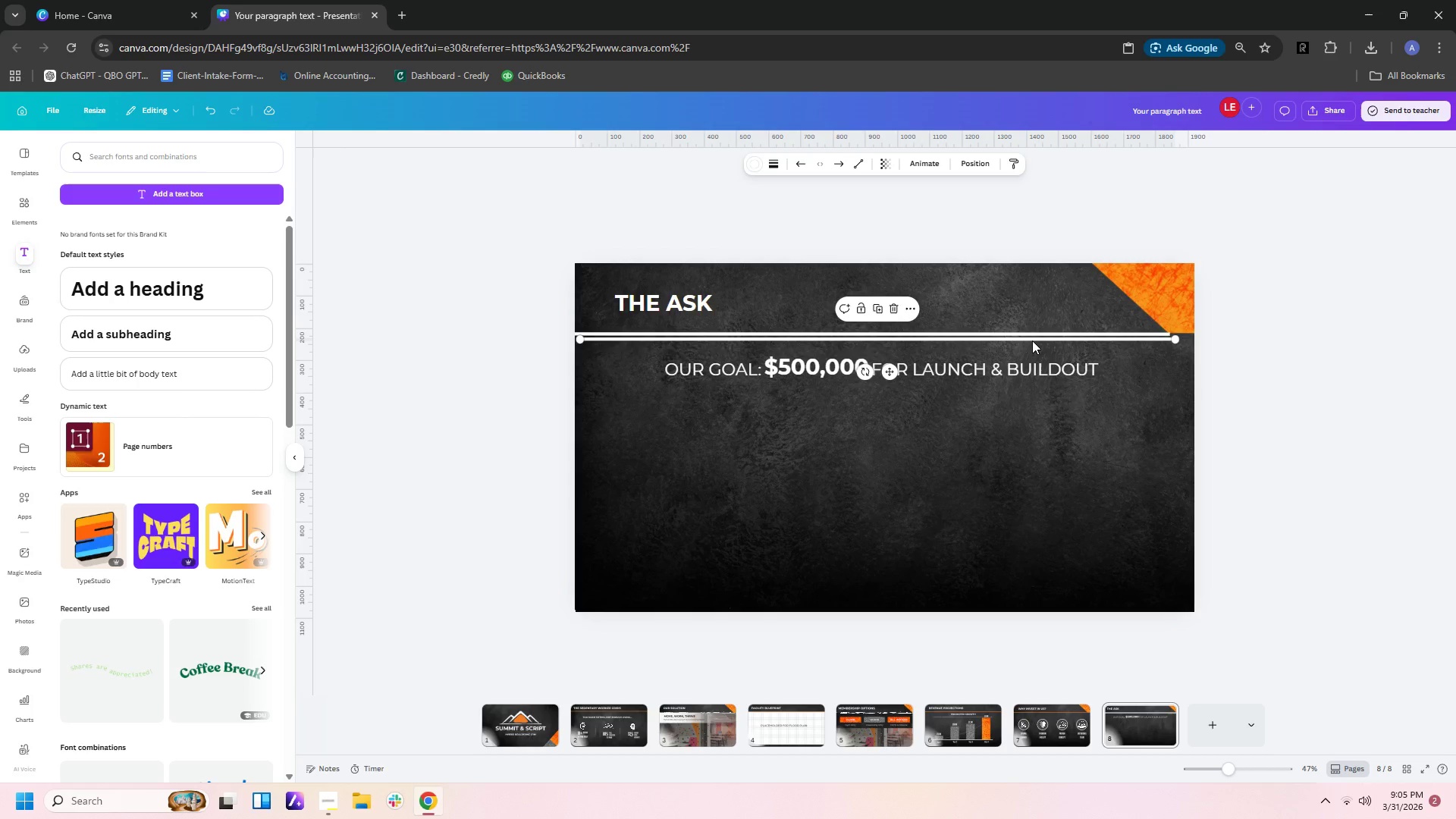 
left_click_drag(start_coordinate=[1032, 340], to_coordinate=[1112, 392])
 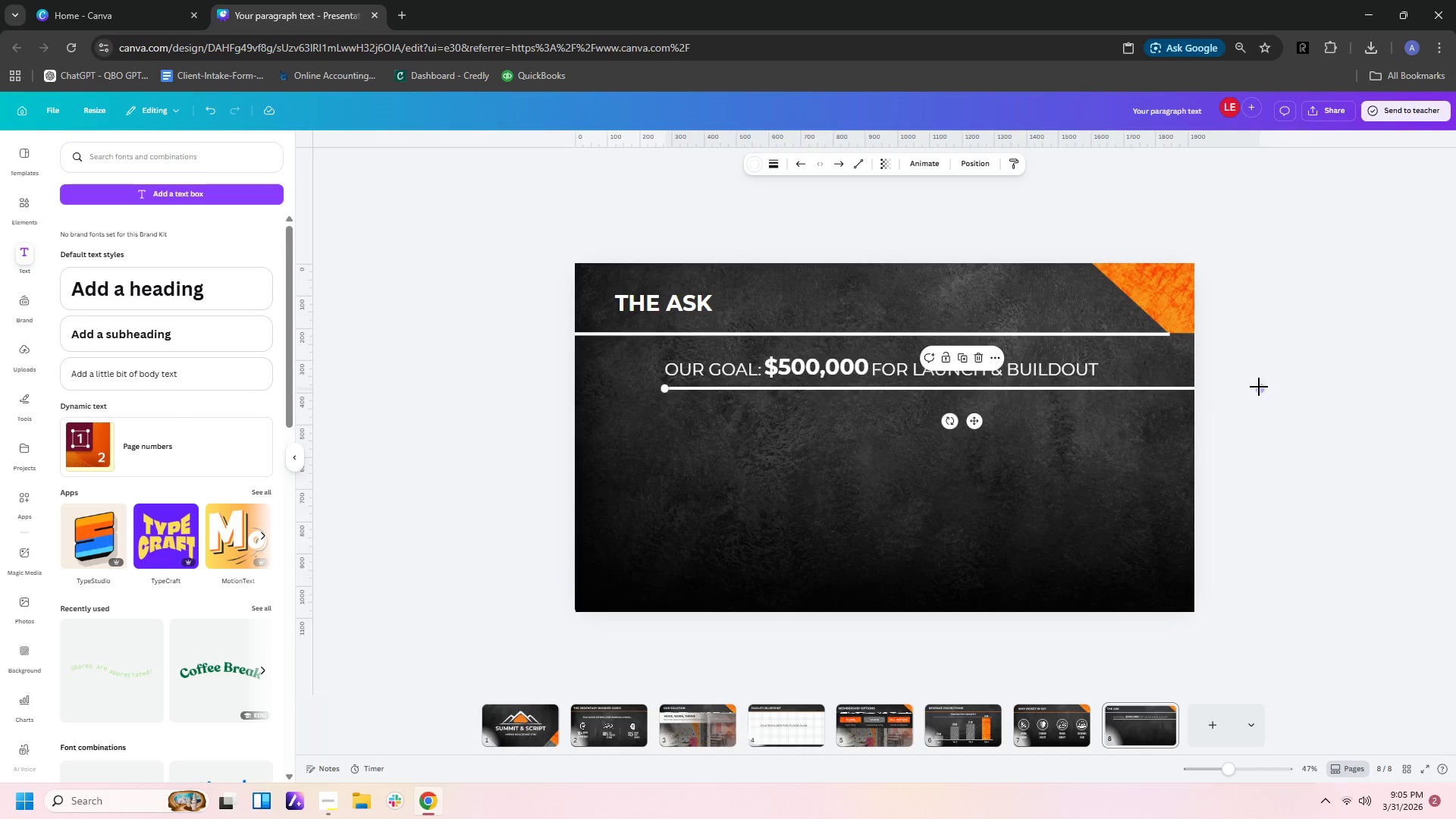 
left_click_drag(start_coordinate=[1260, 387], to_coordinate=[1103, 381])
 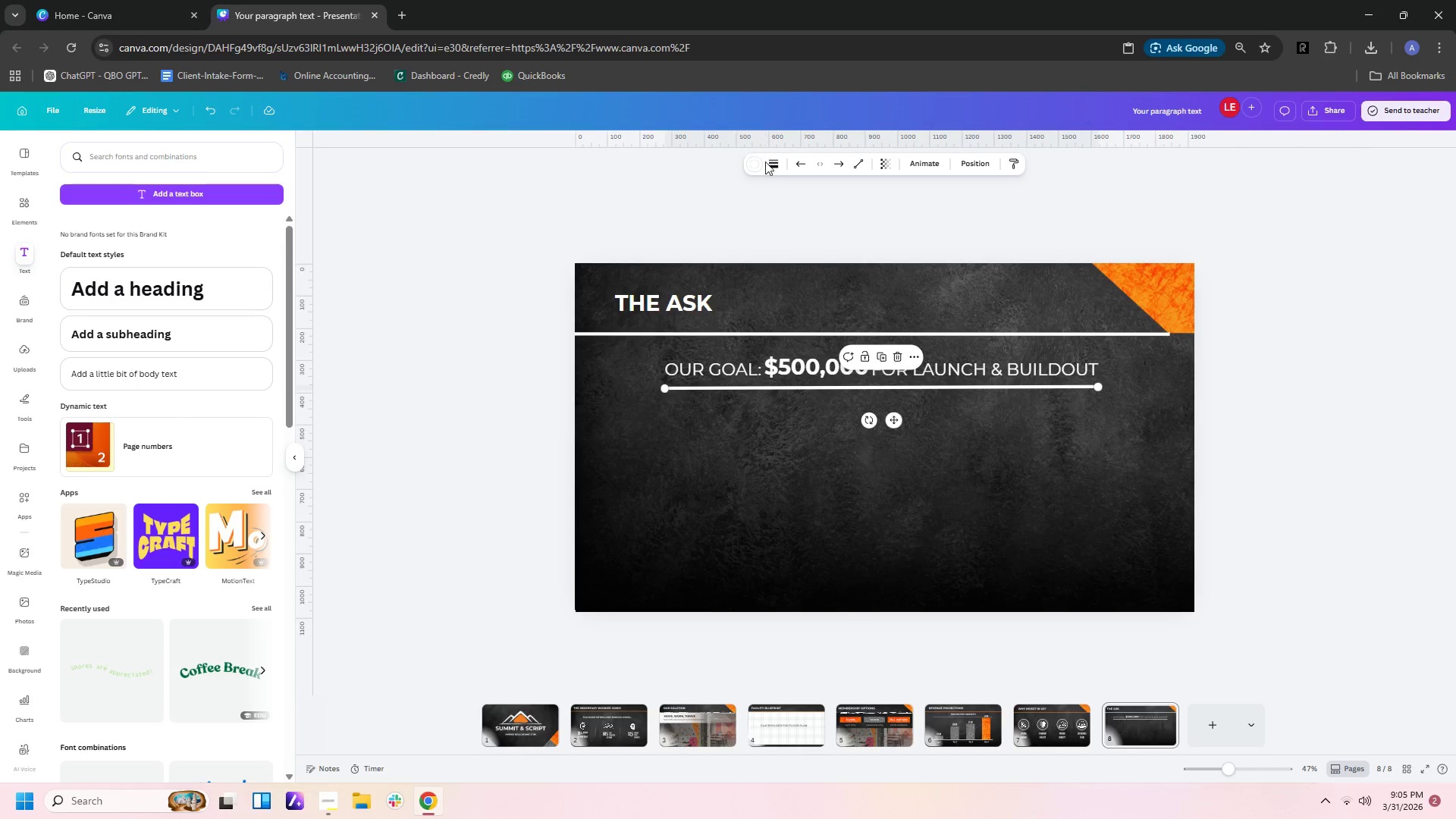 
left_click([777, 165])
 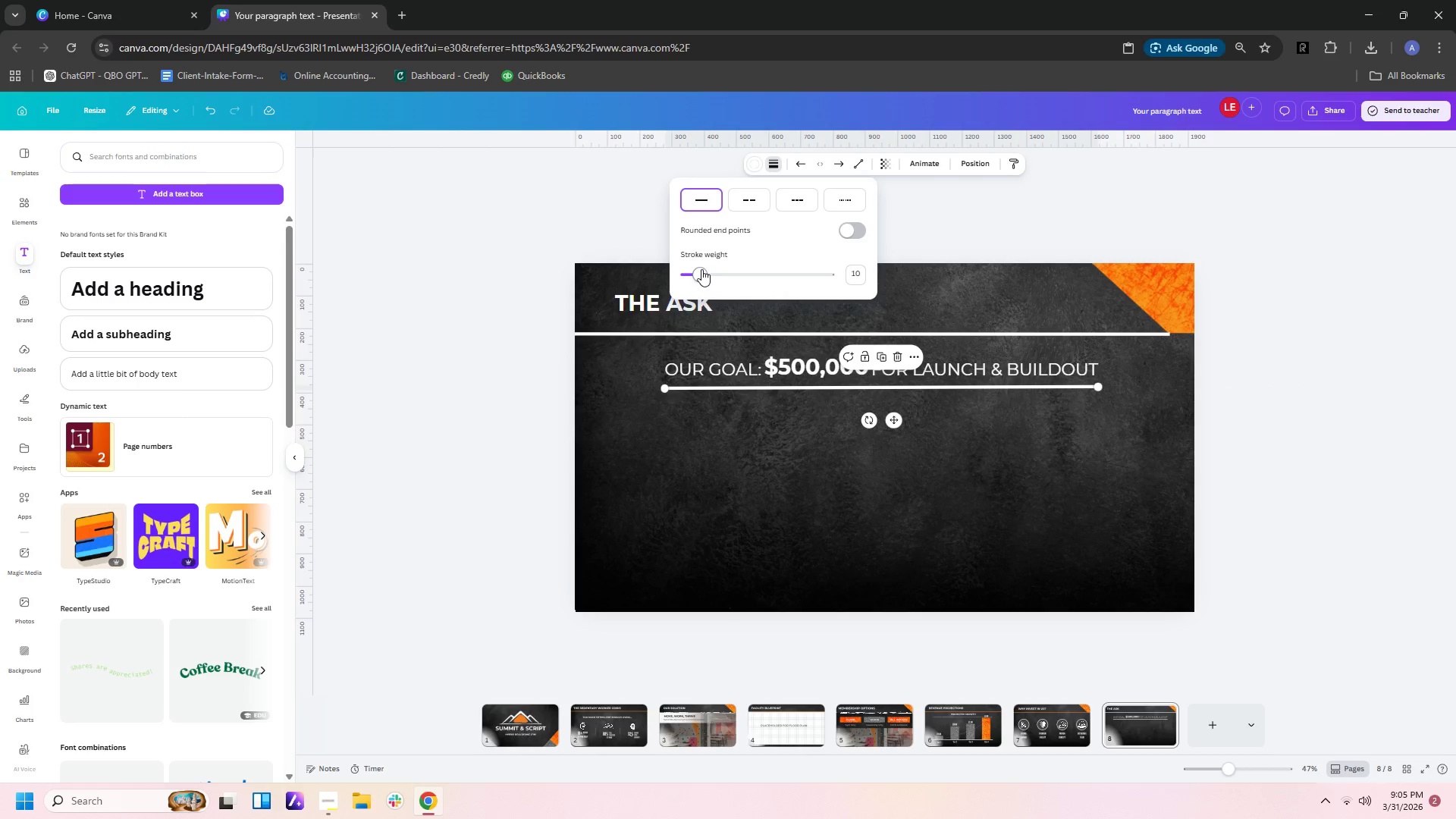 
left_click_drag(start_coordinate=[699, 272], to_coordinate=[689, 274])
 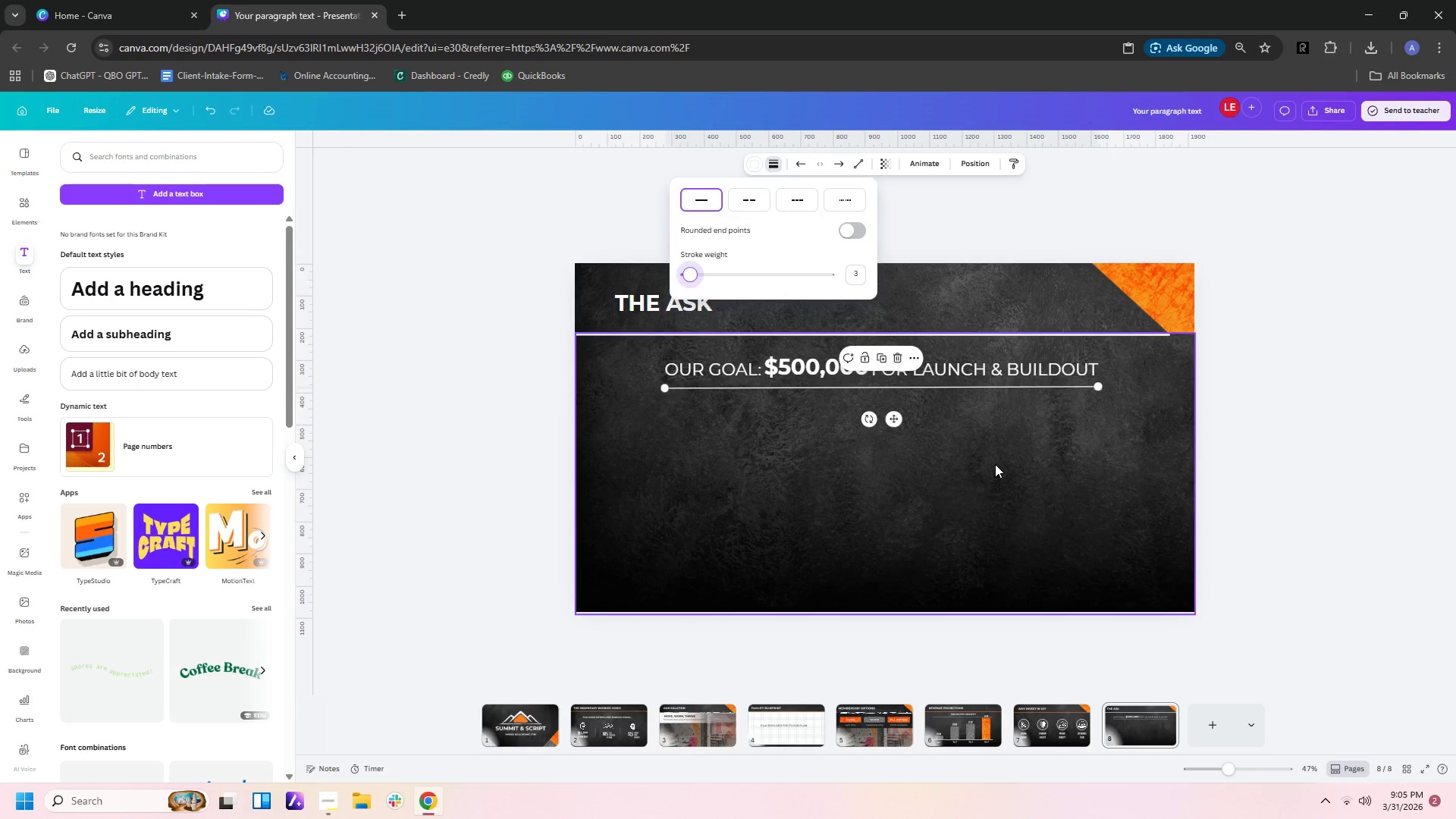 
left_click([995, 464])
 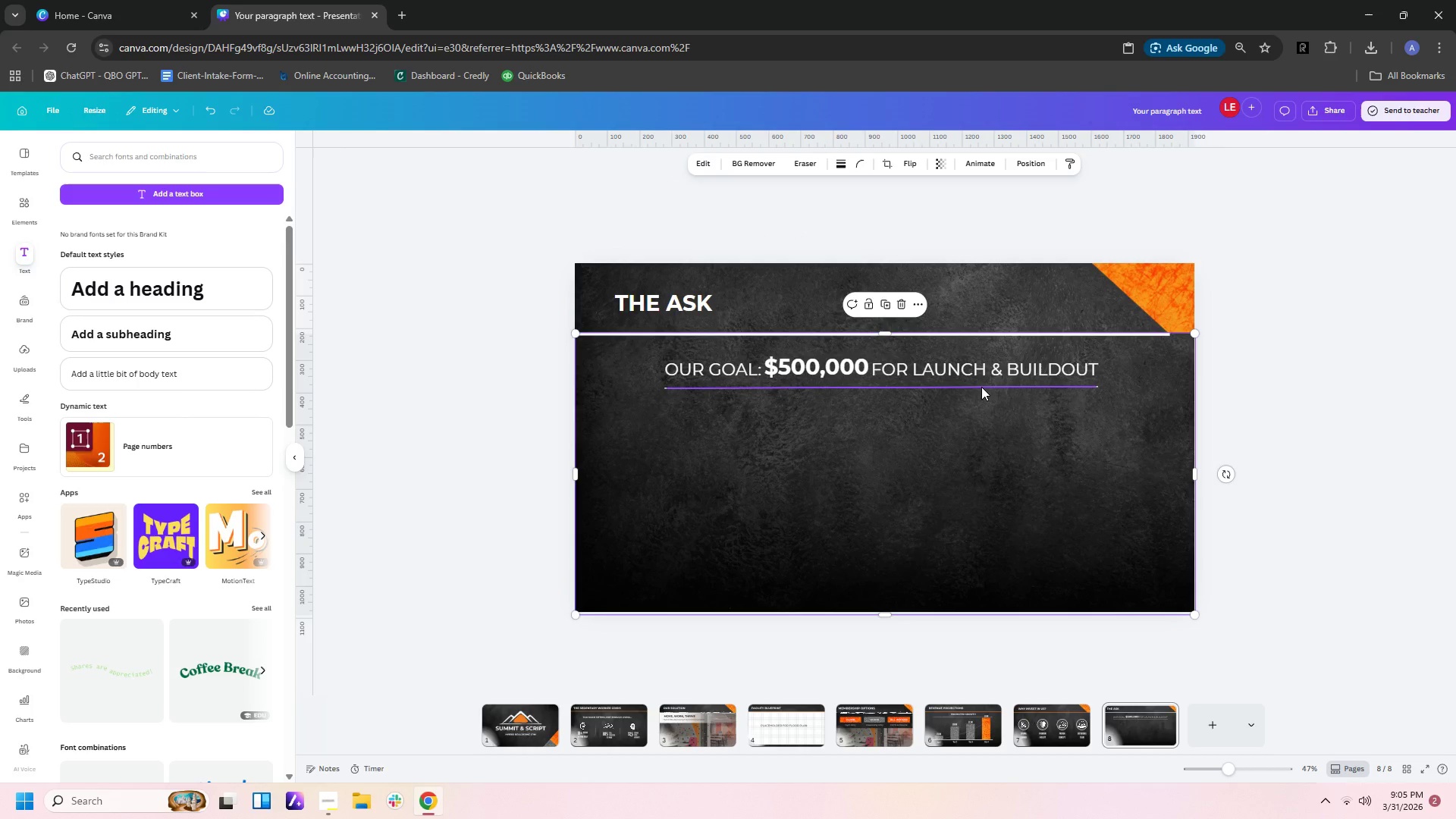 
left_click([982, 447])
 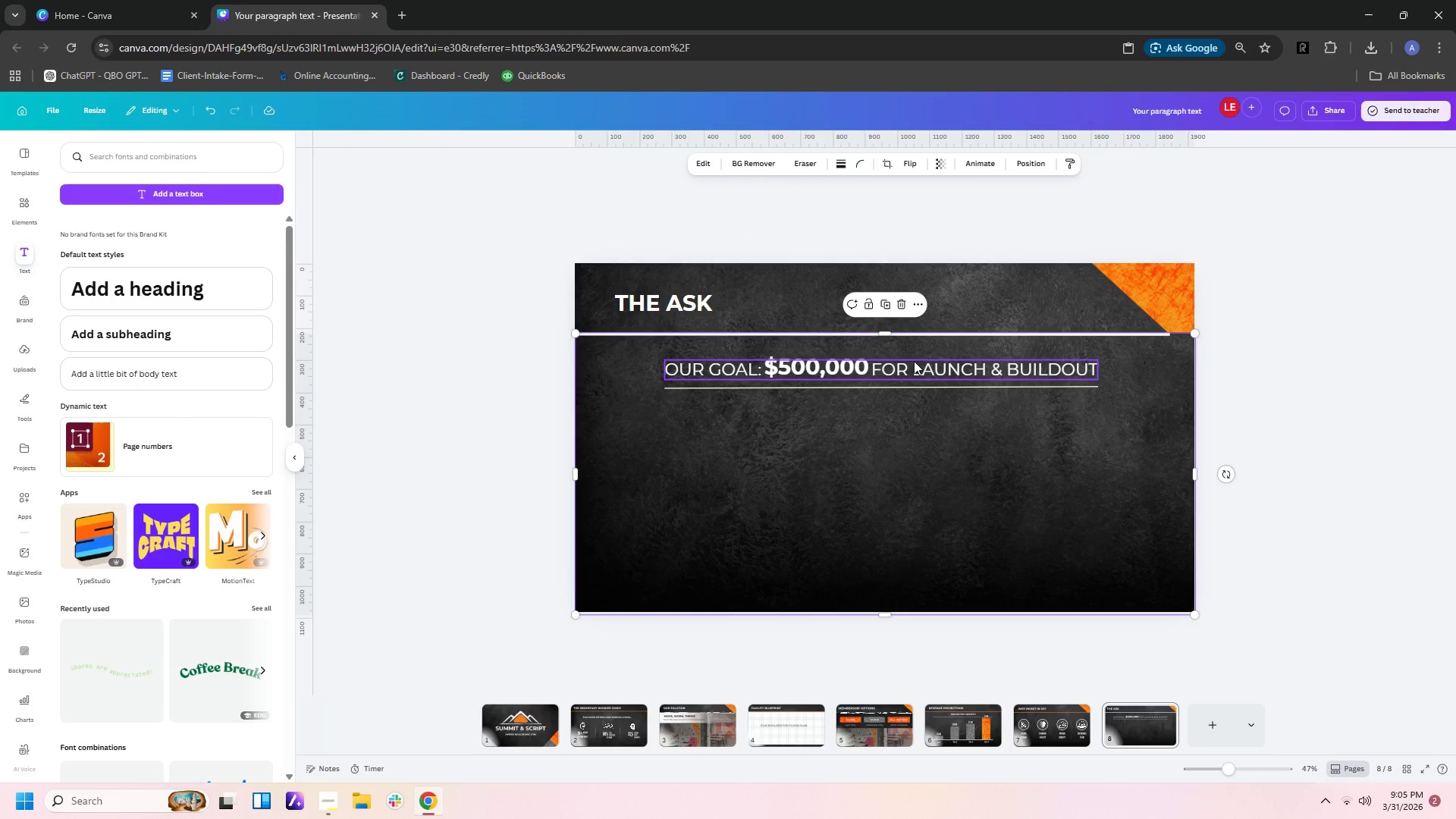 
left_click([914, 362])
 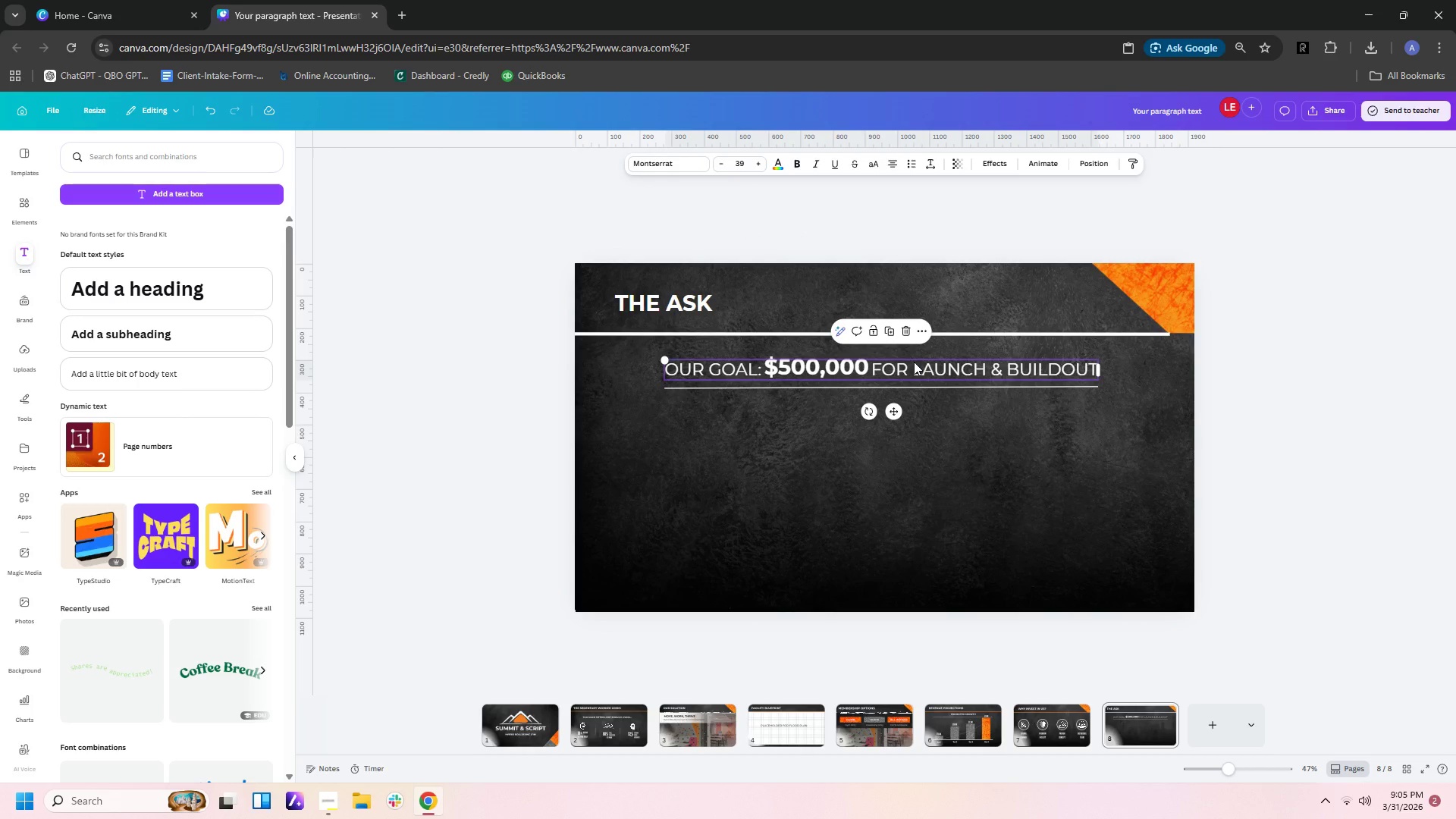 
key(Control+C)
 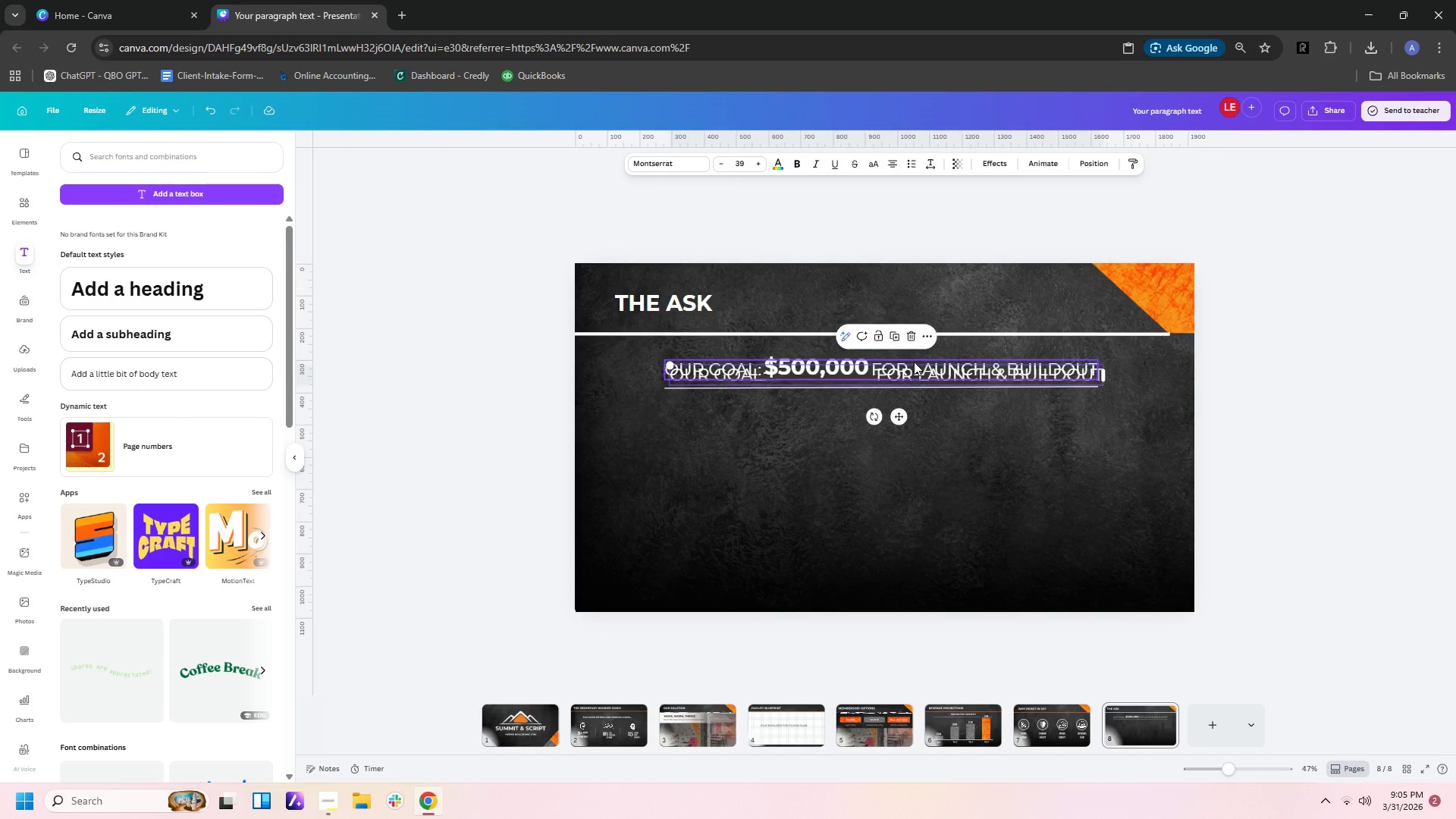 
key(Control+V)
 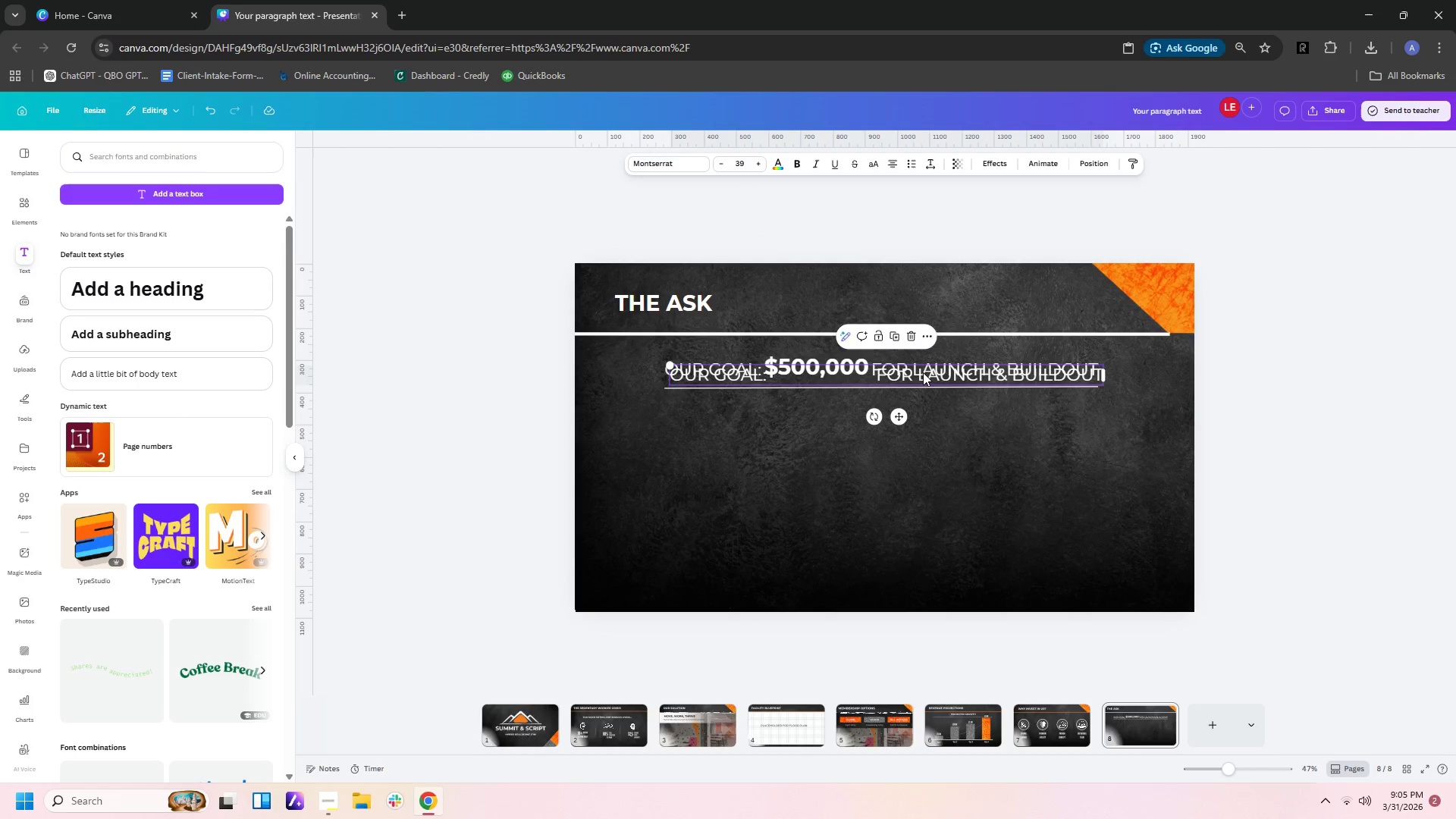 
left_click_drag(start_coordinate=[923, 372], to_coordinate=[929, 435])
 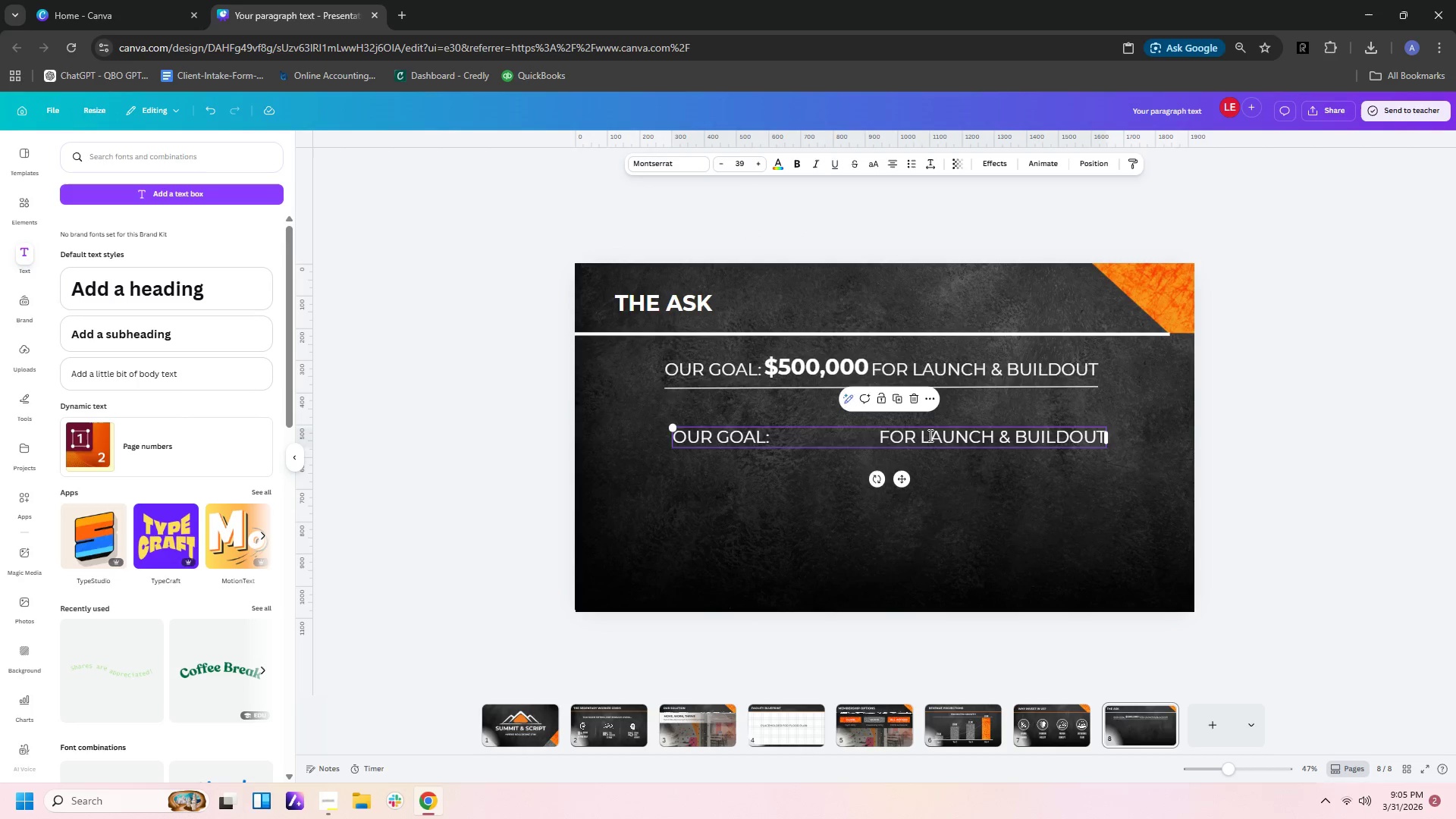 
double_click([929, 435])
 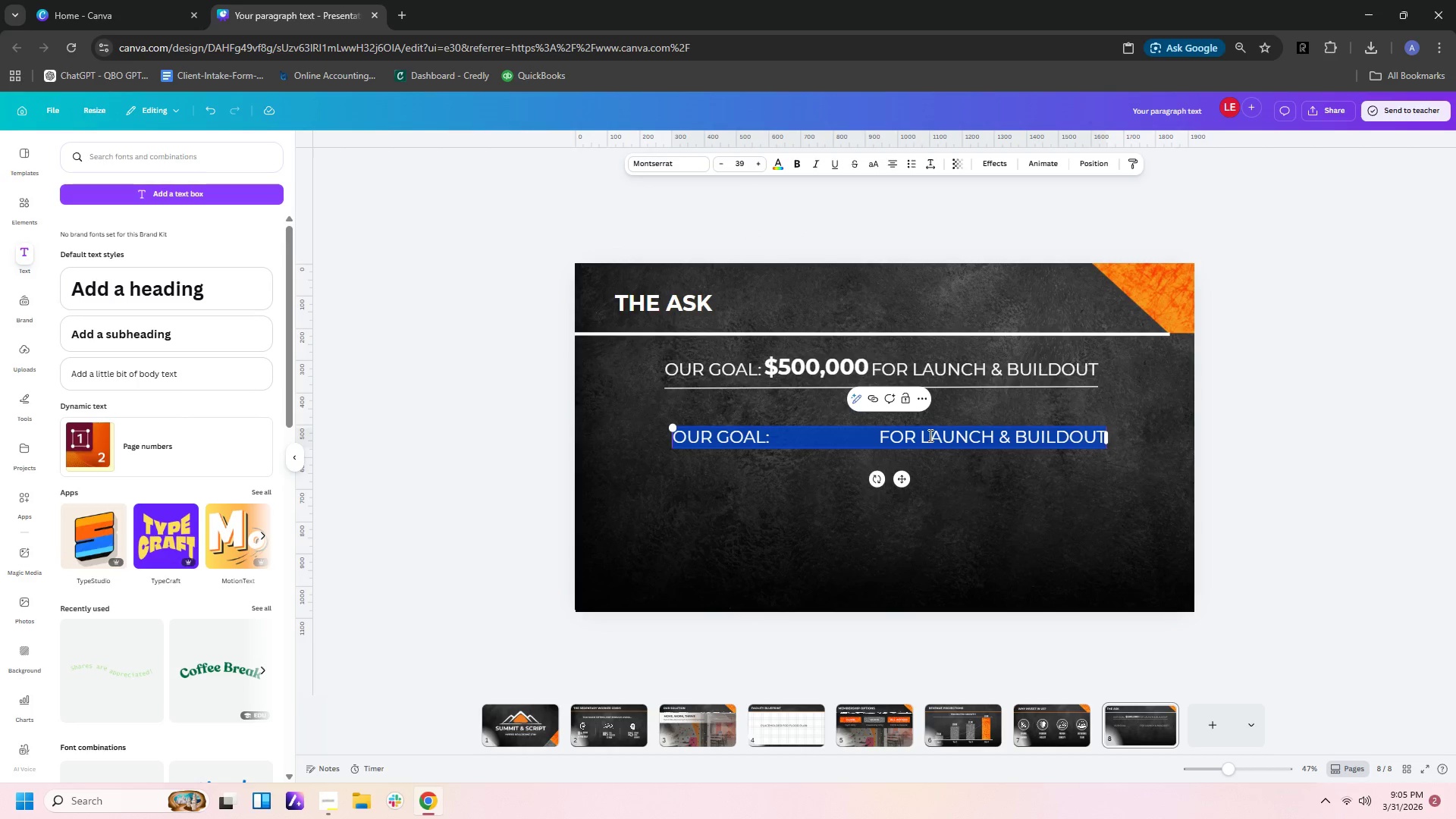 
type(S)
key(Backspace)
type(seu)
key(Backspace)
type(cure a 10,000 sq ft lease)
 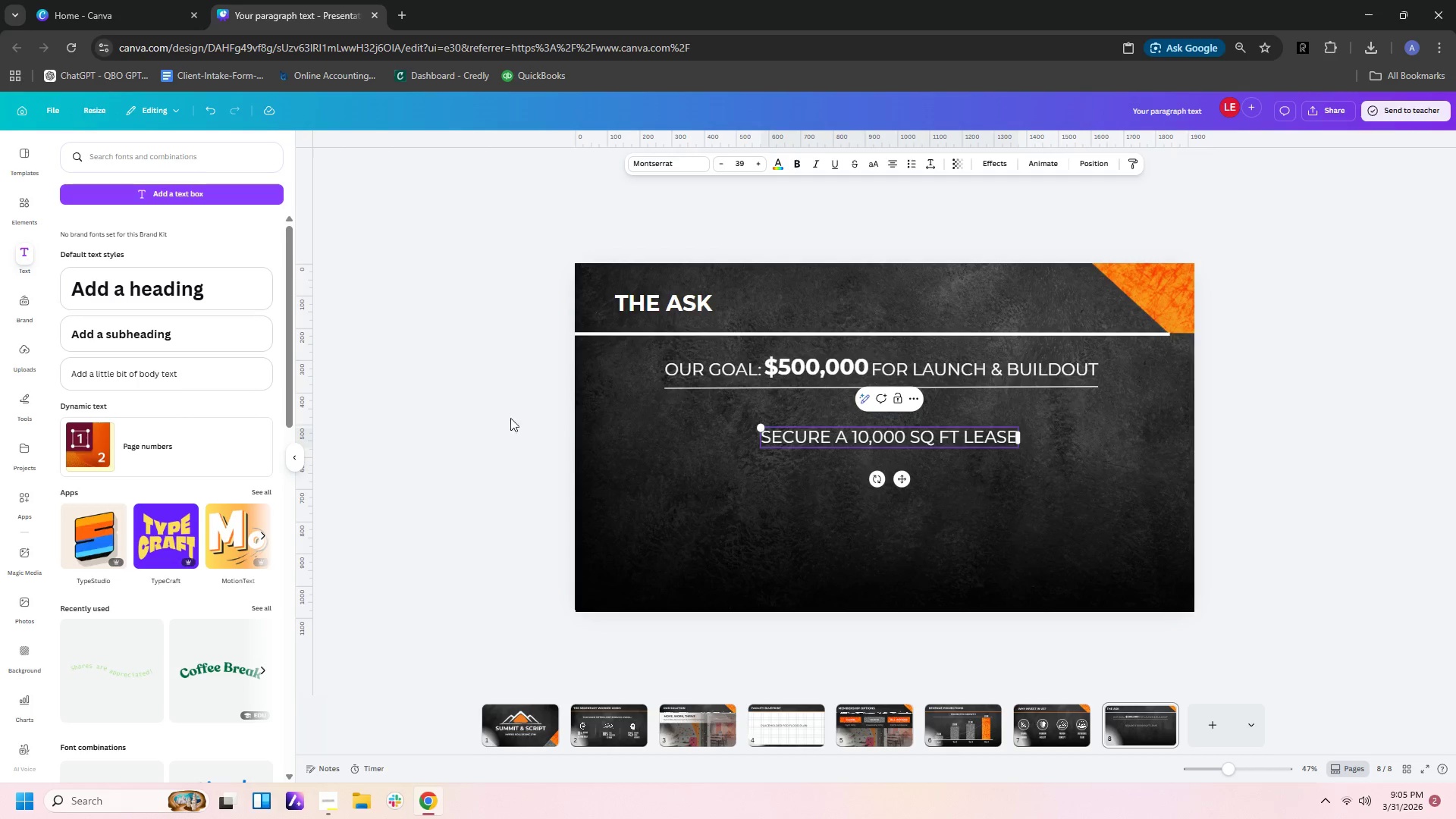 
wait(6.64)
 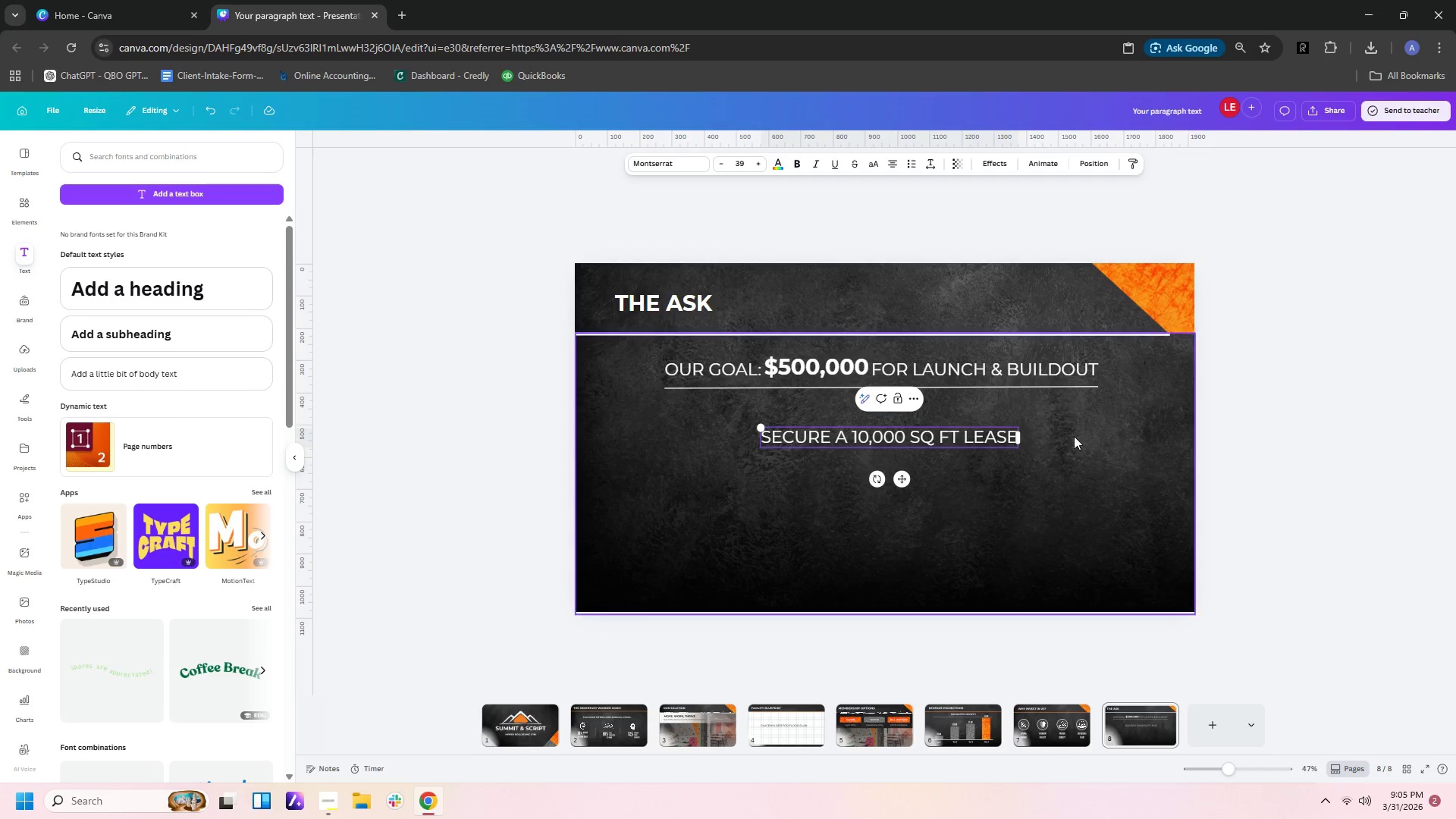 
double_click([996, 428])
 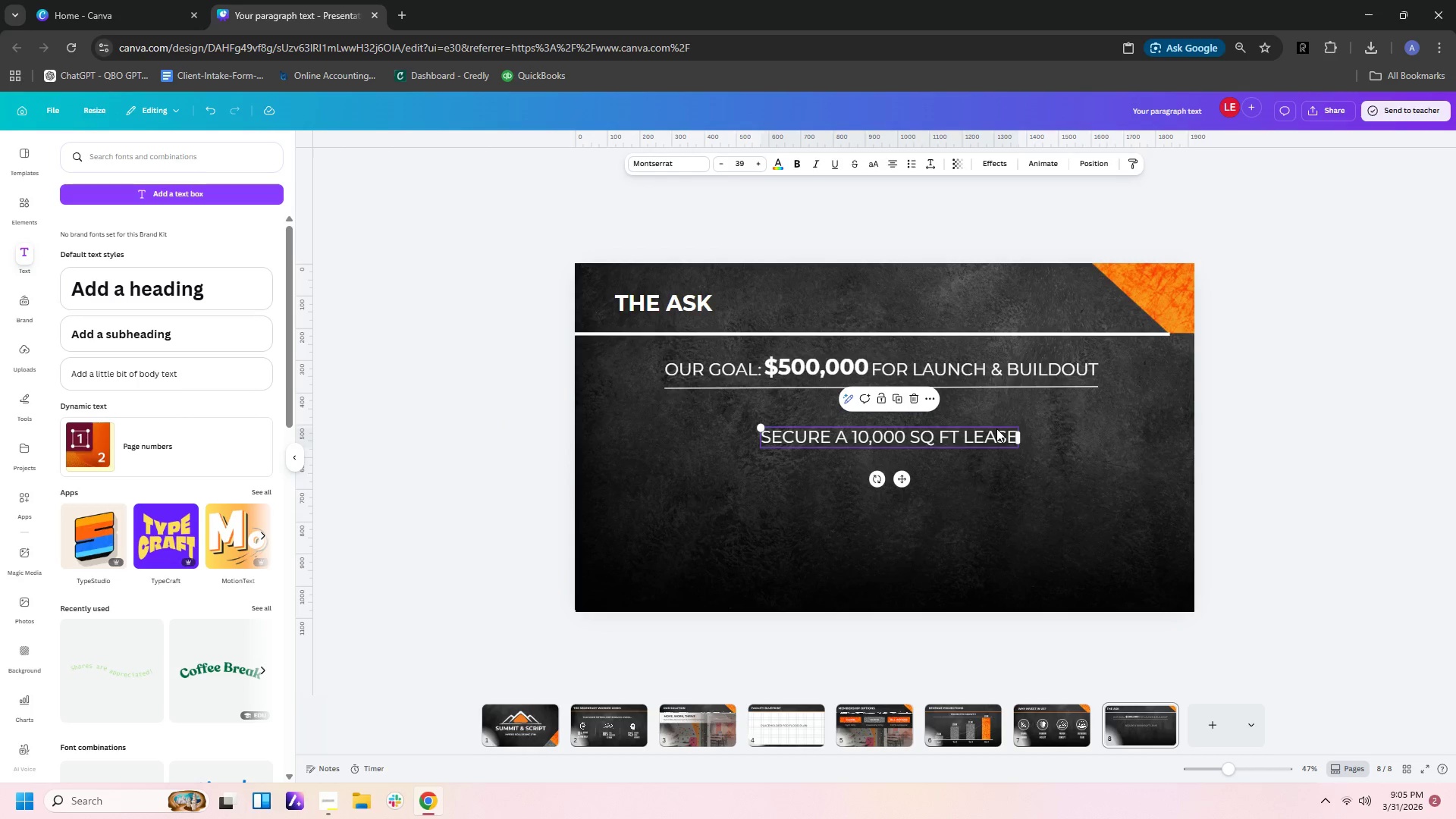 
key(Control+C)
 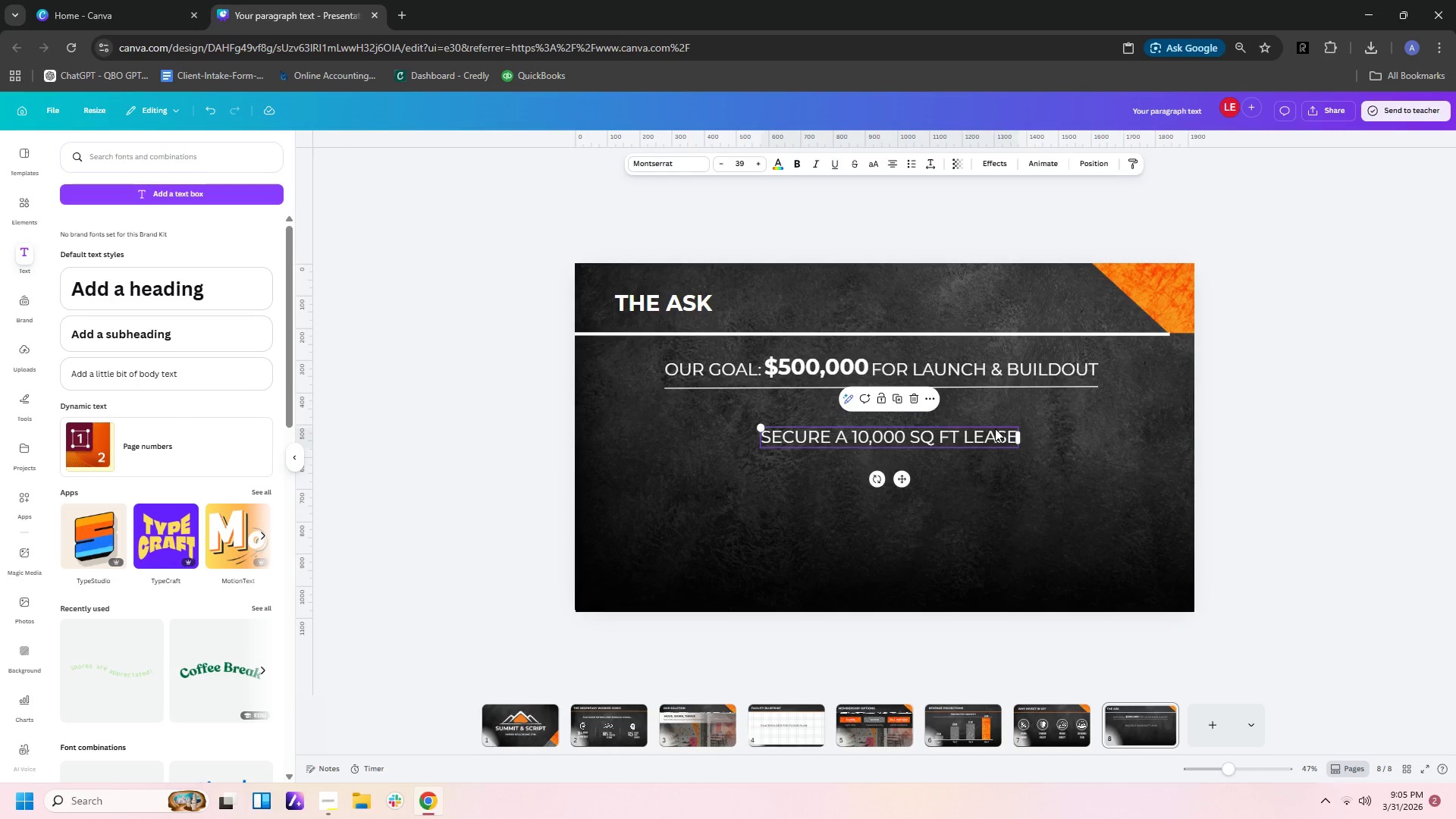 
key(Control+V)
 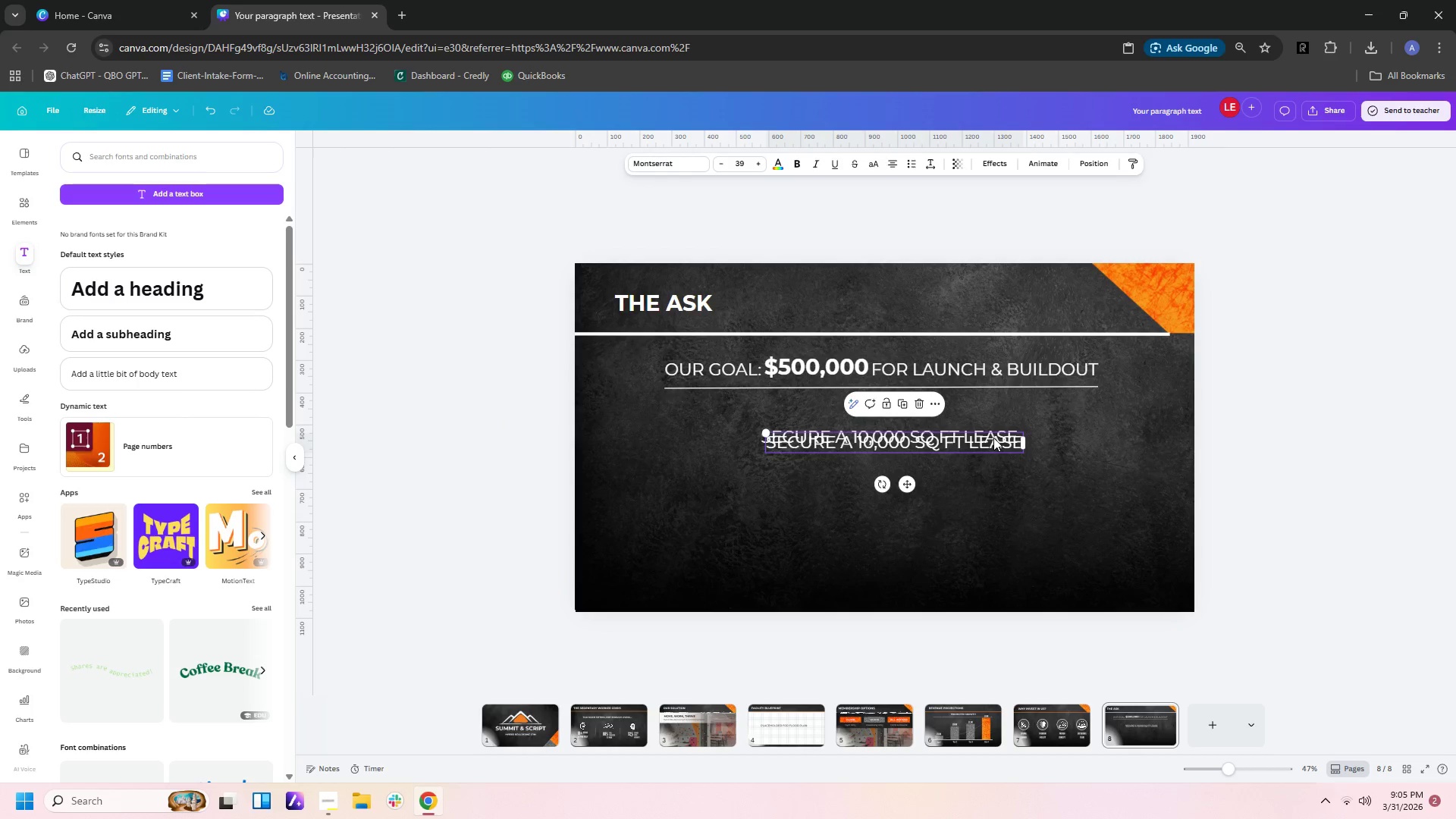 
left_click_drag(start_coordinate=[993, 438], to_coordinate=[989, 520])
 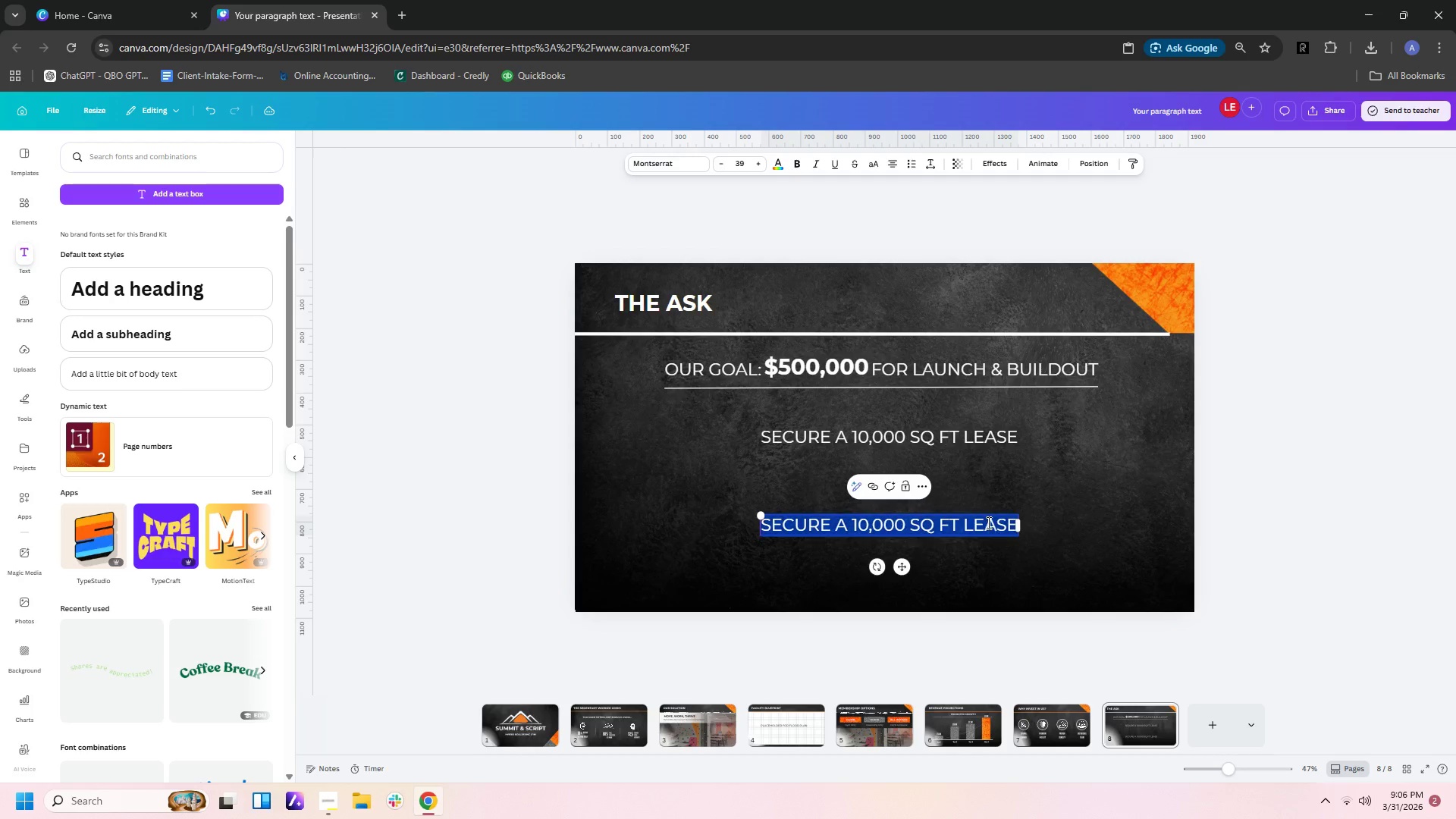 
double_click([987, 522])
 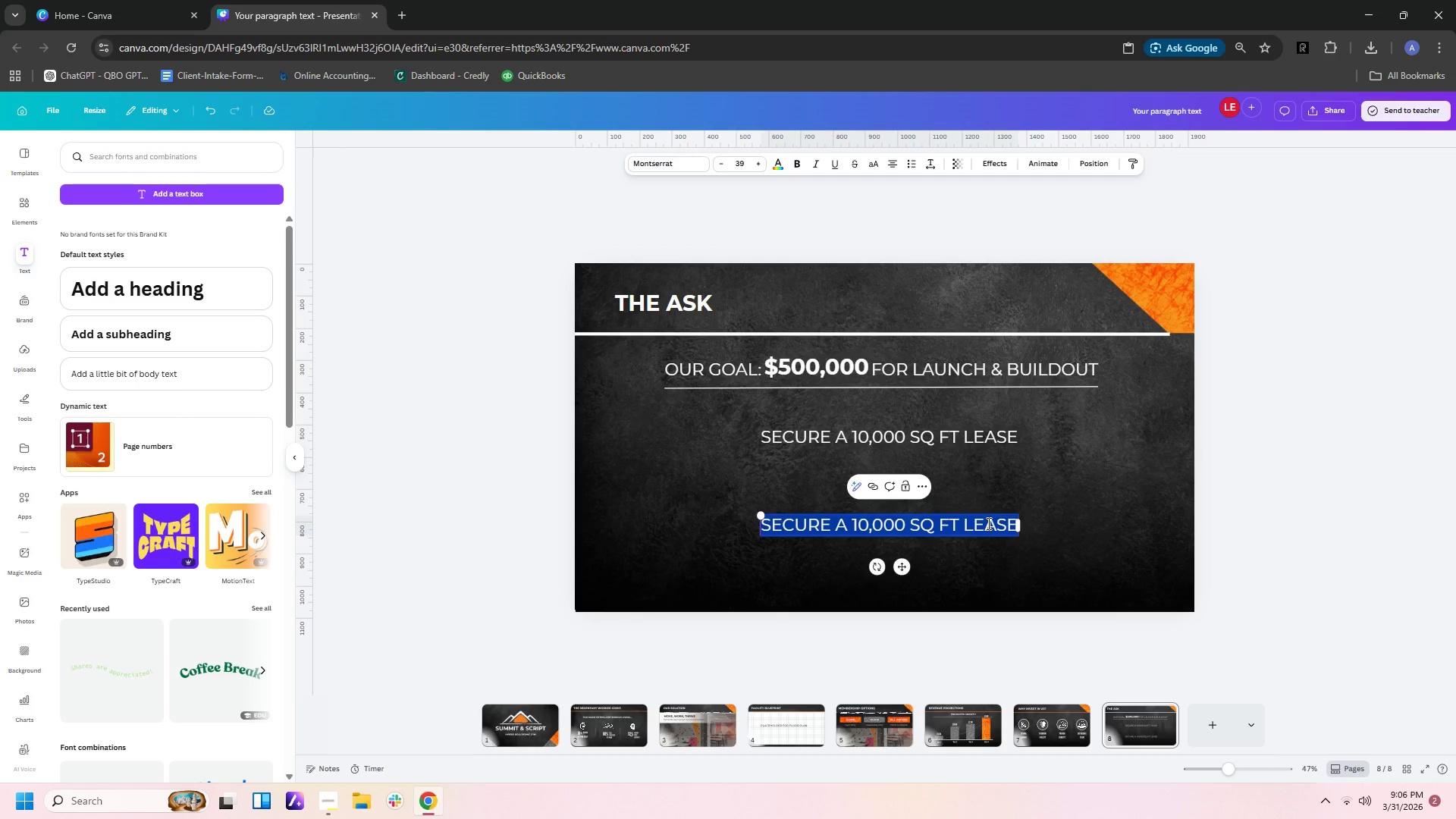 
type(let's reach new heights)
 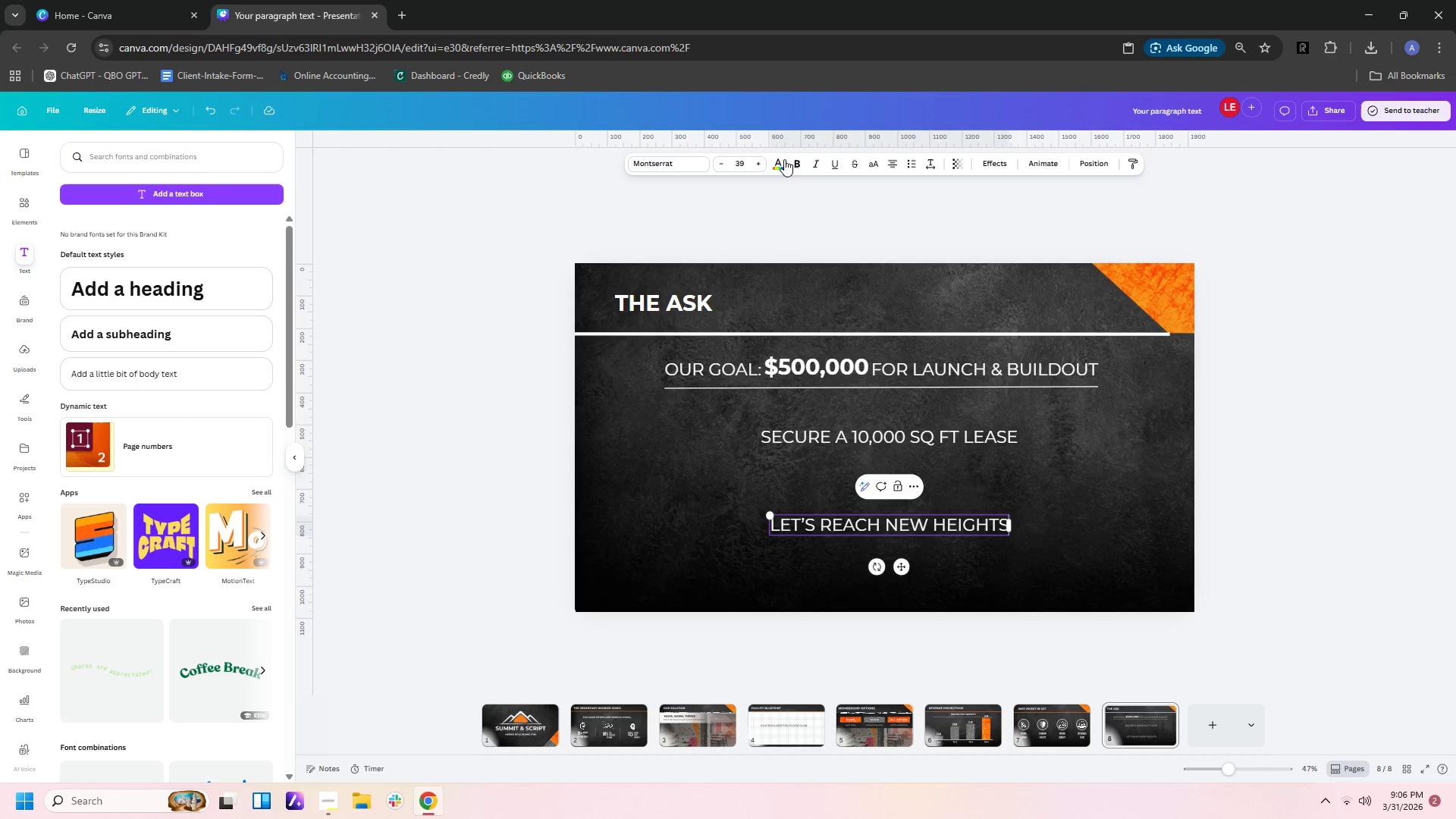 
left_click([794, 168])
 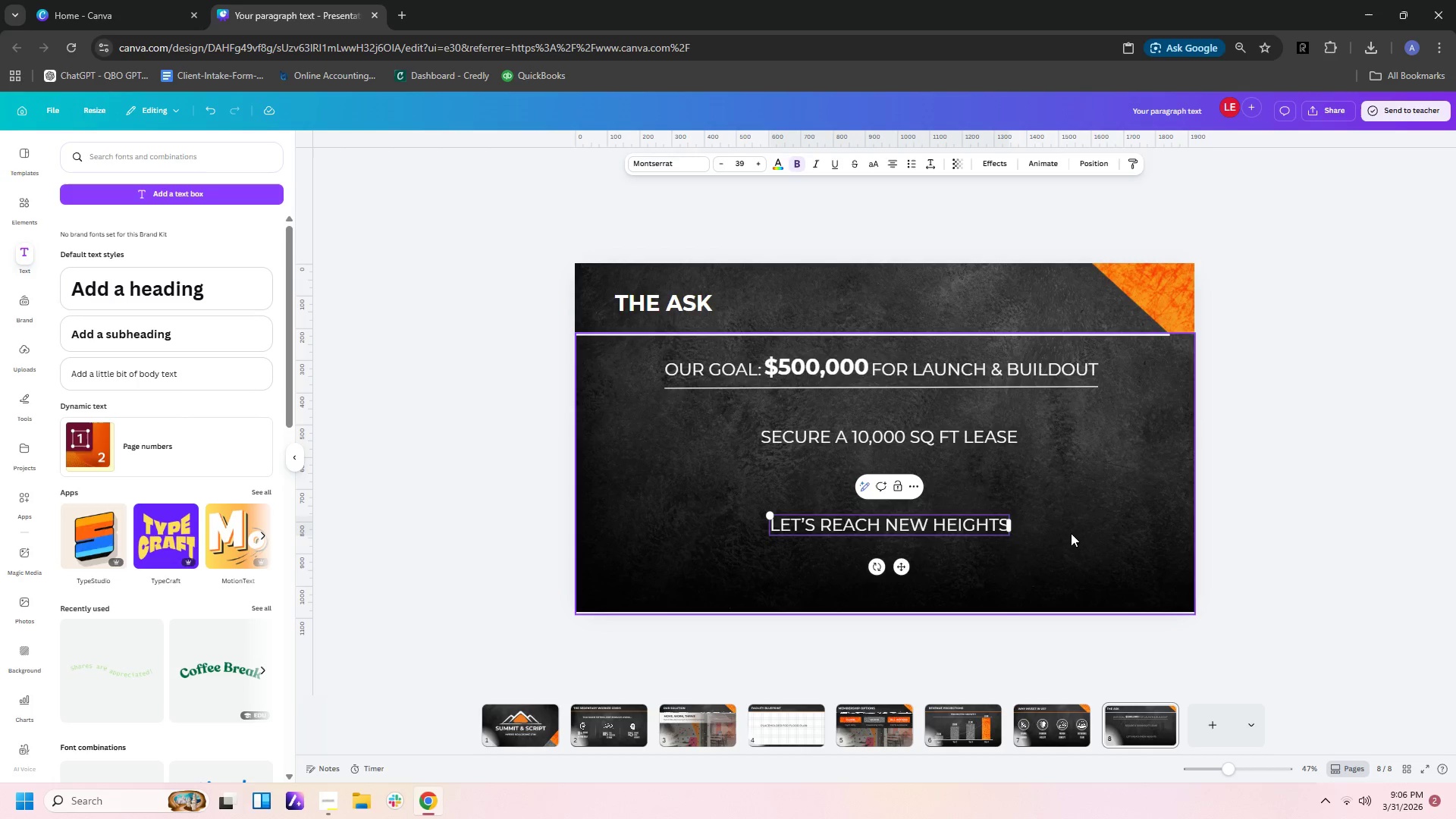 
left_click([1077, 513])
 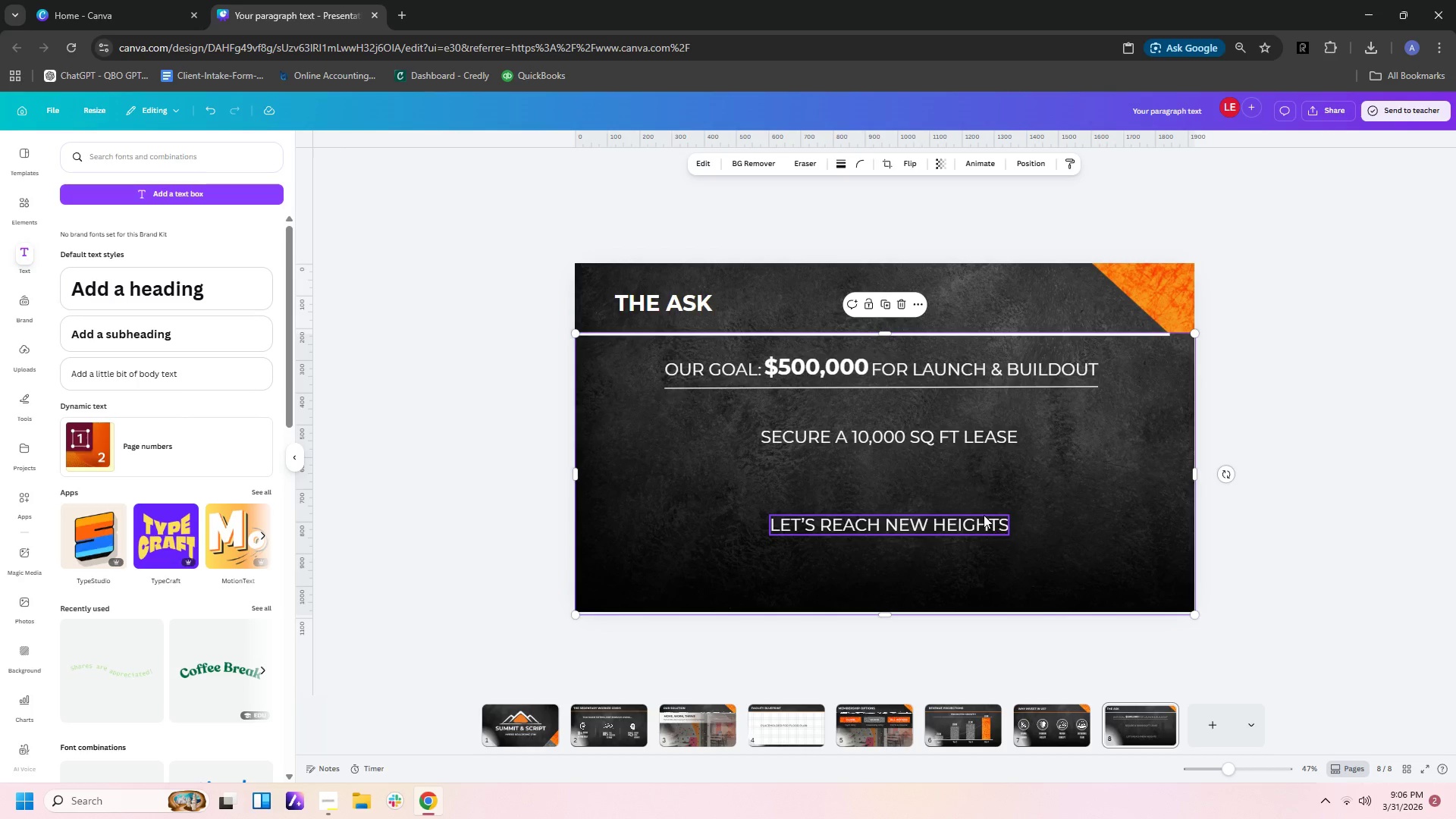 
left_click([983, 513])
 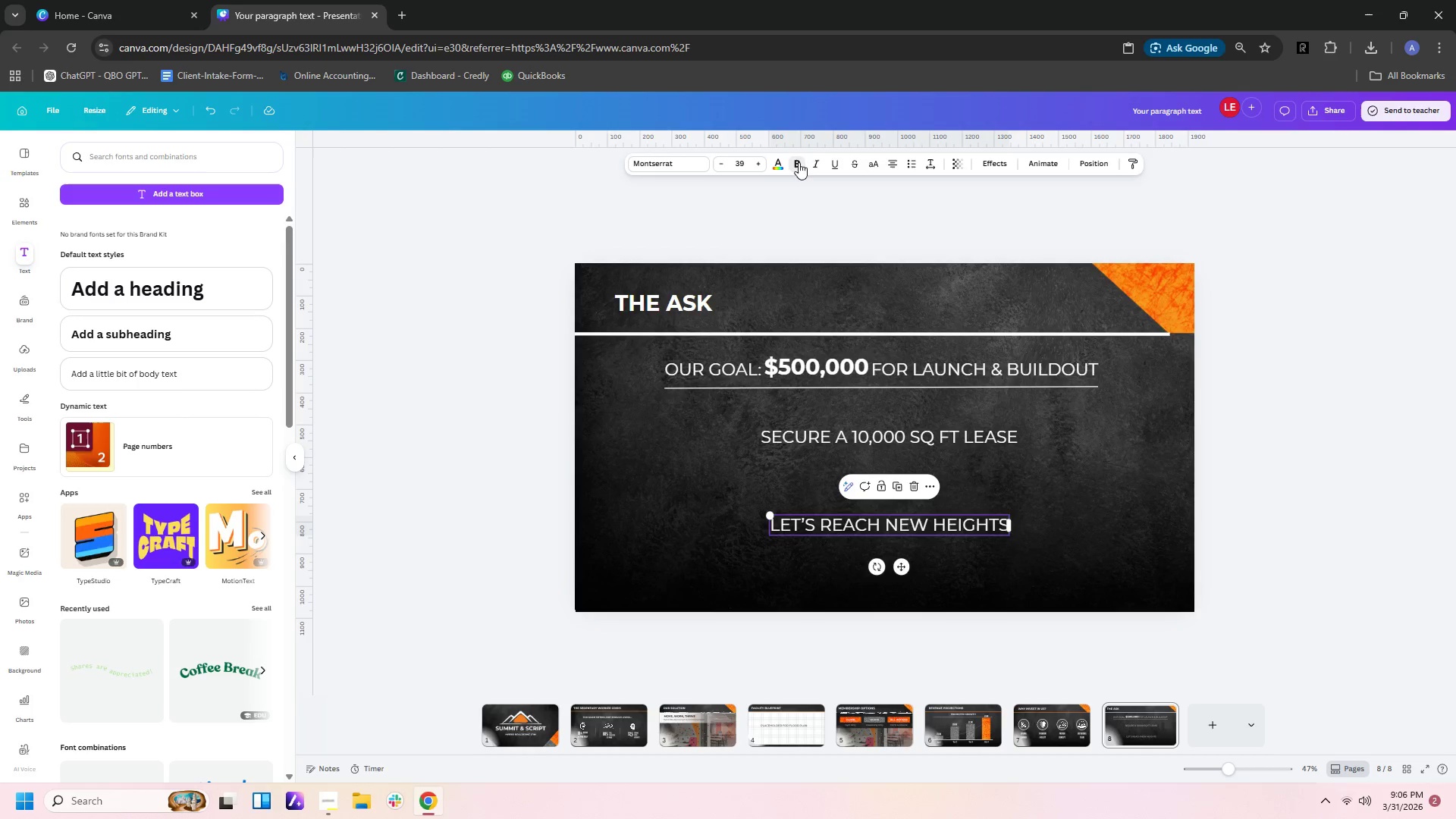 
double_click([1040, 399])
 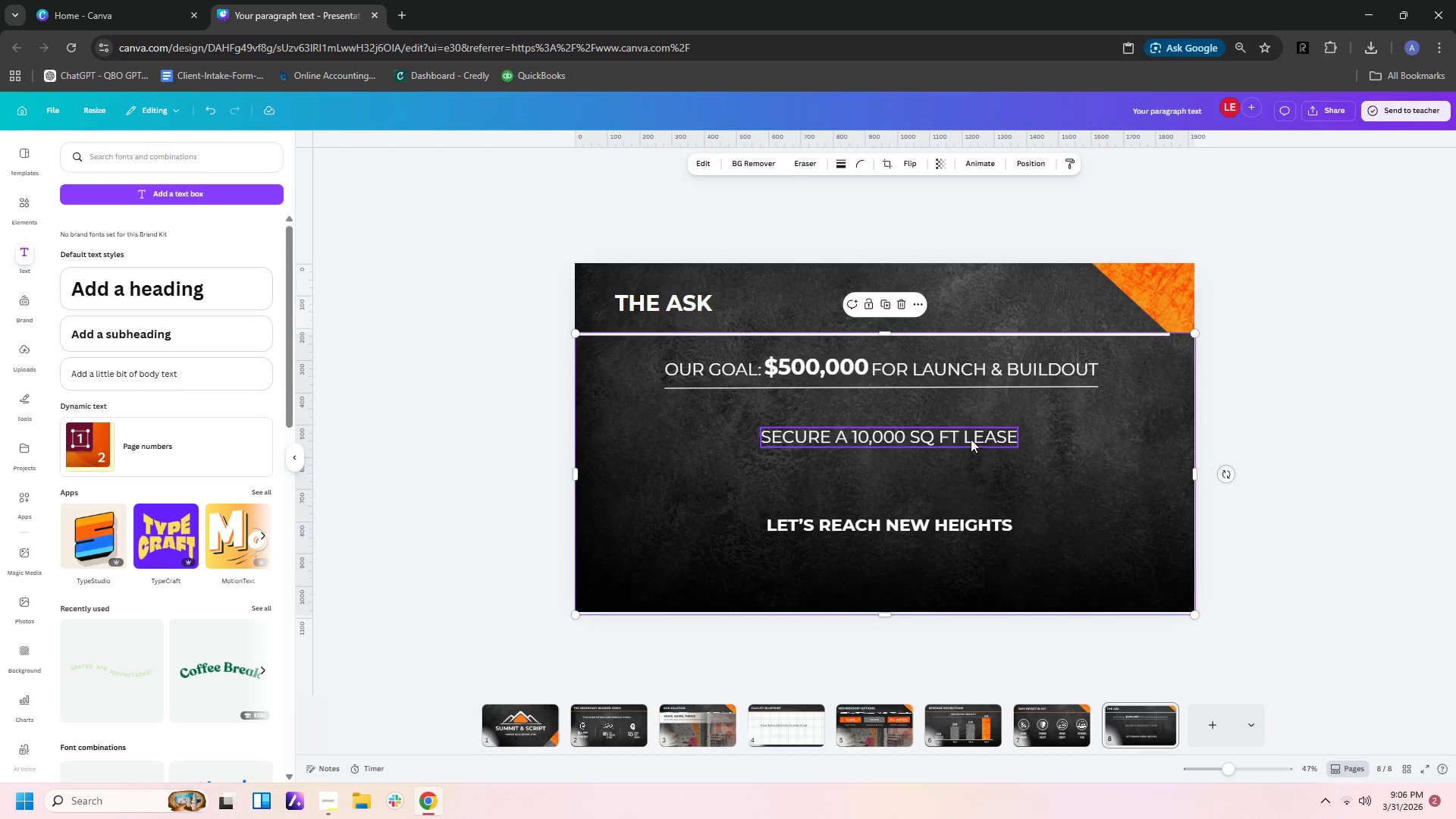 
double_click([935, 439])
 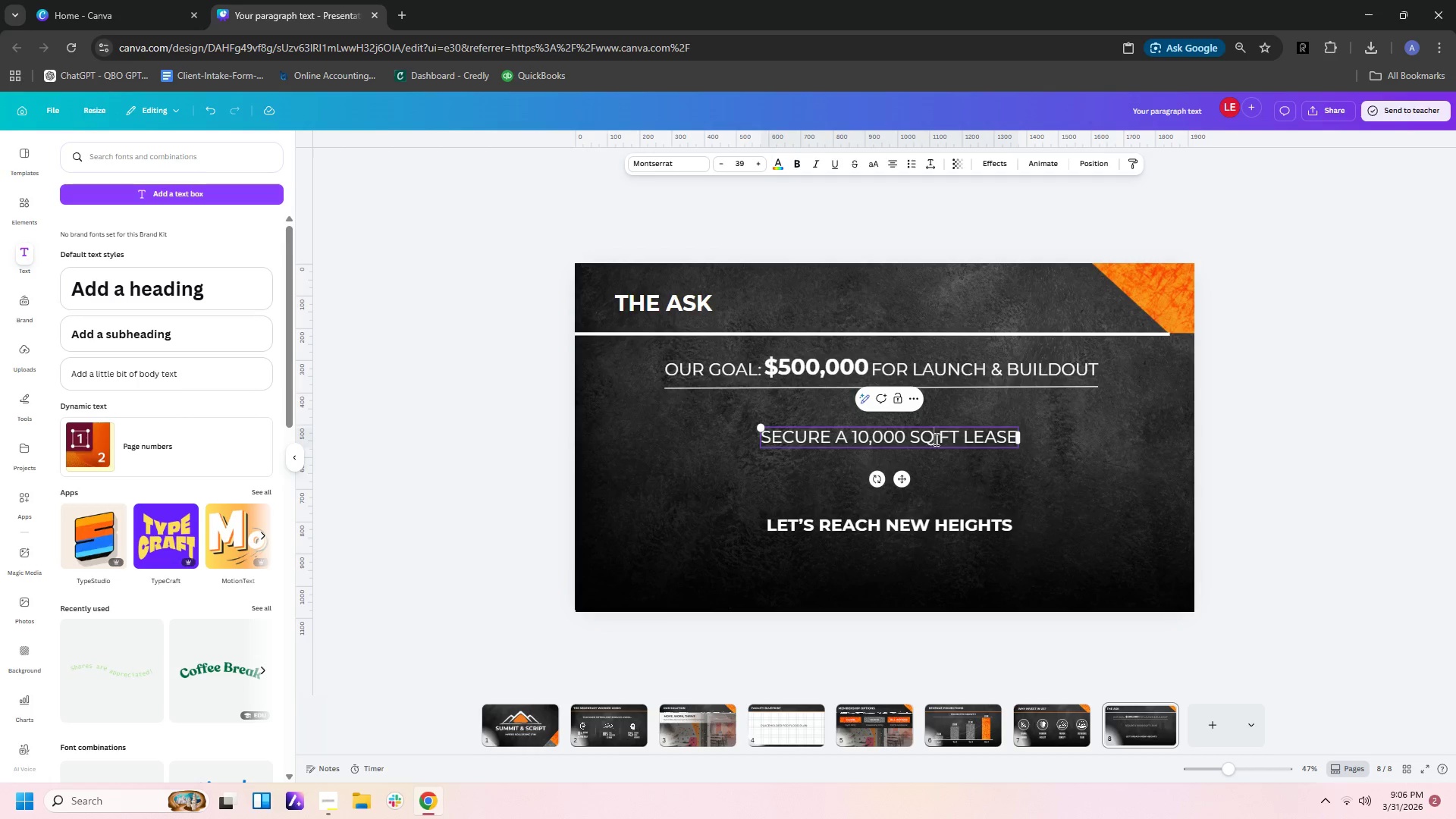 
key(Period)
 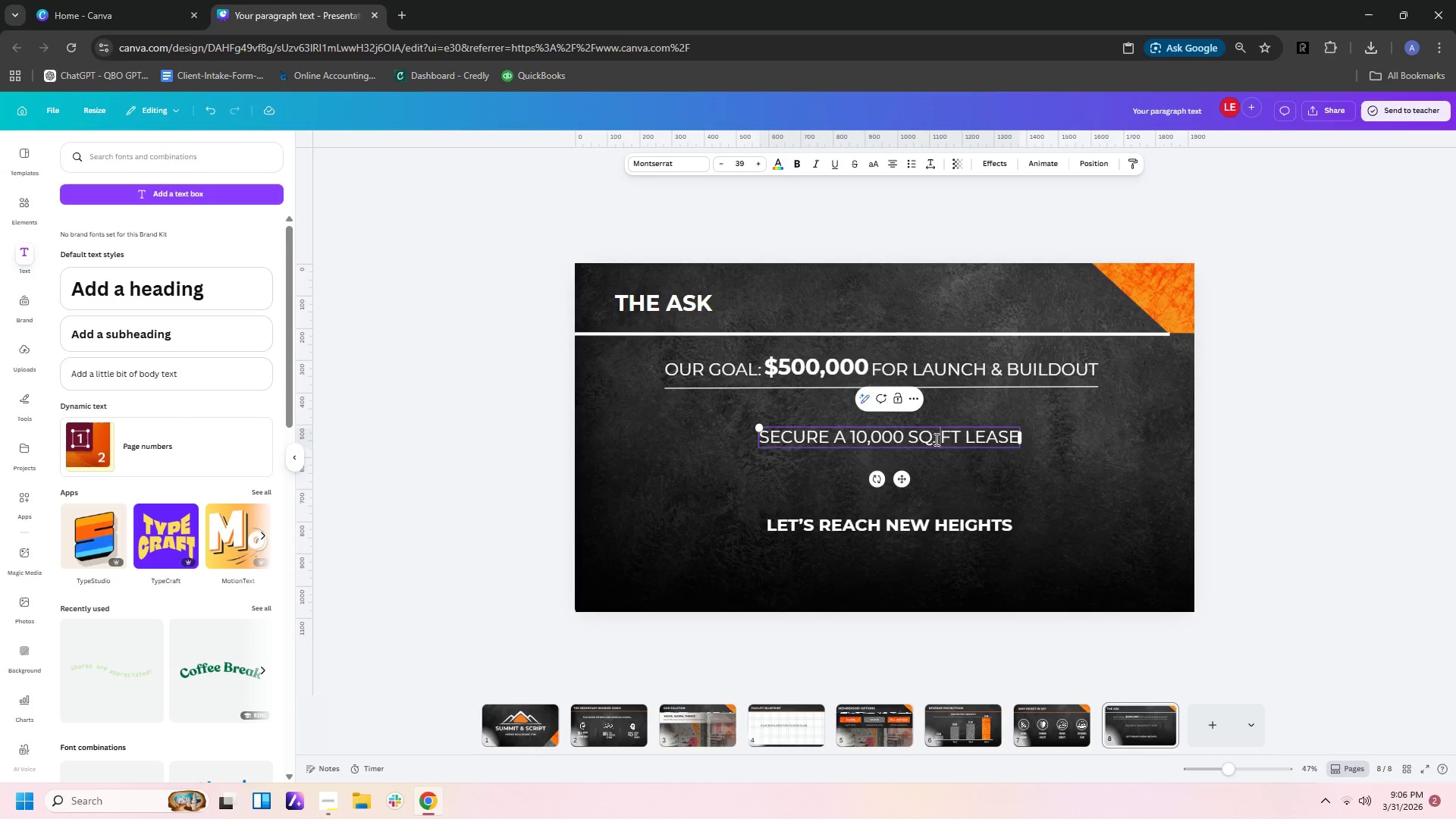 
key(ArrowRight)
 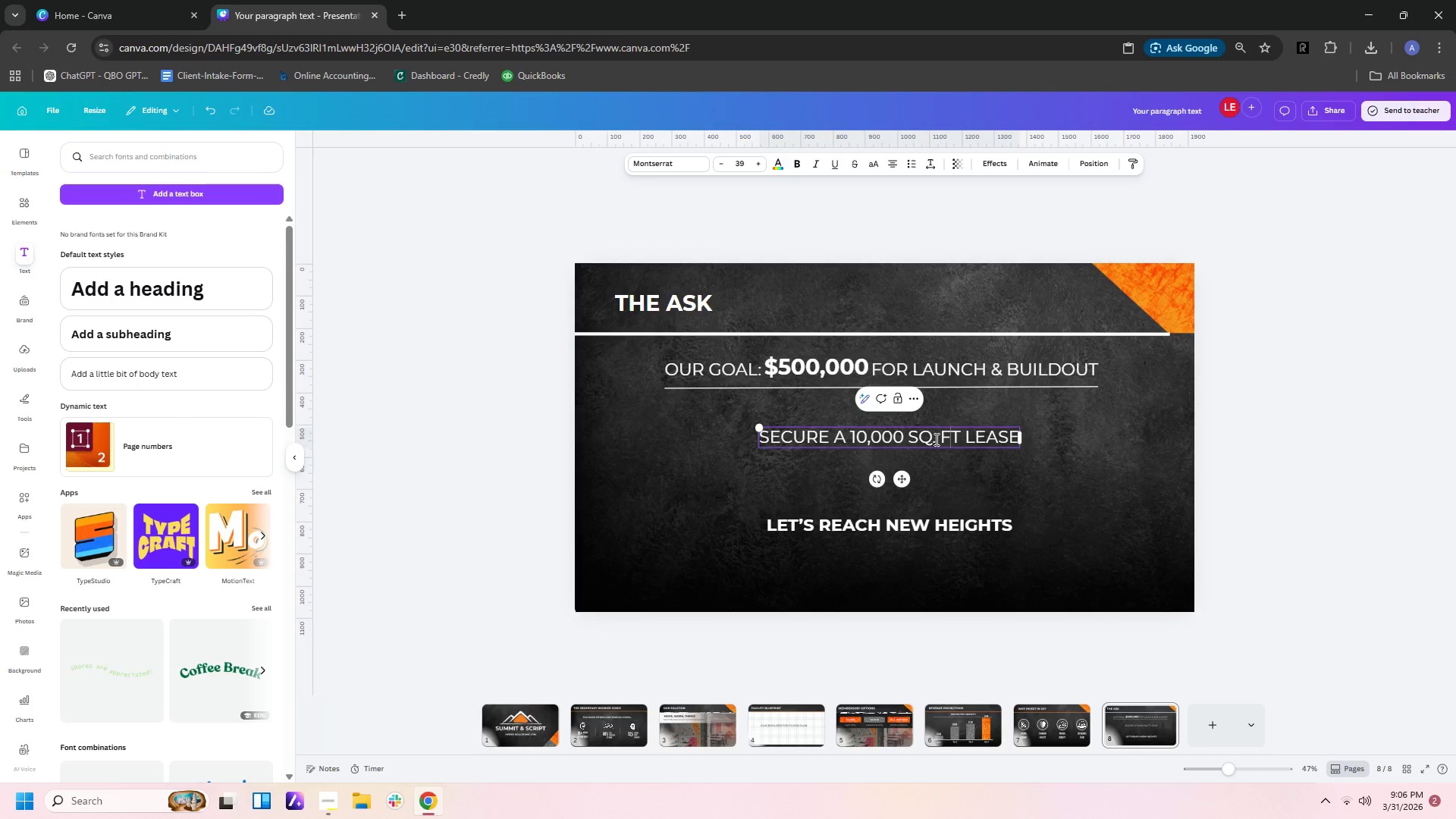 
key(ArrowRight)
 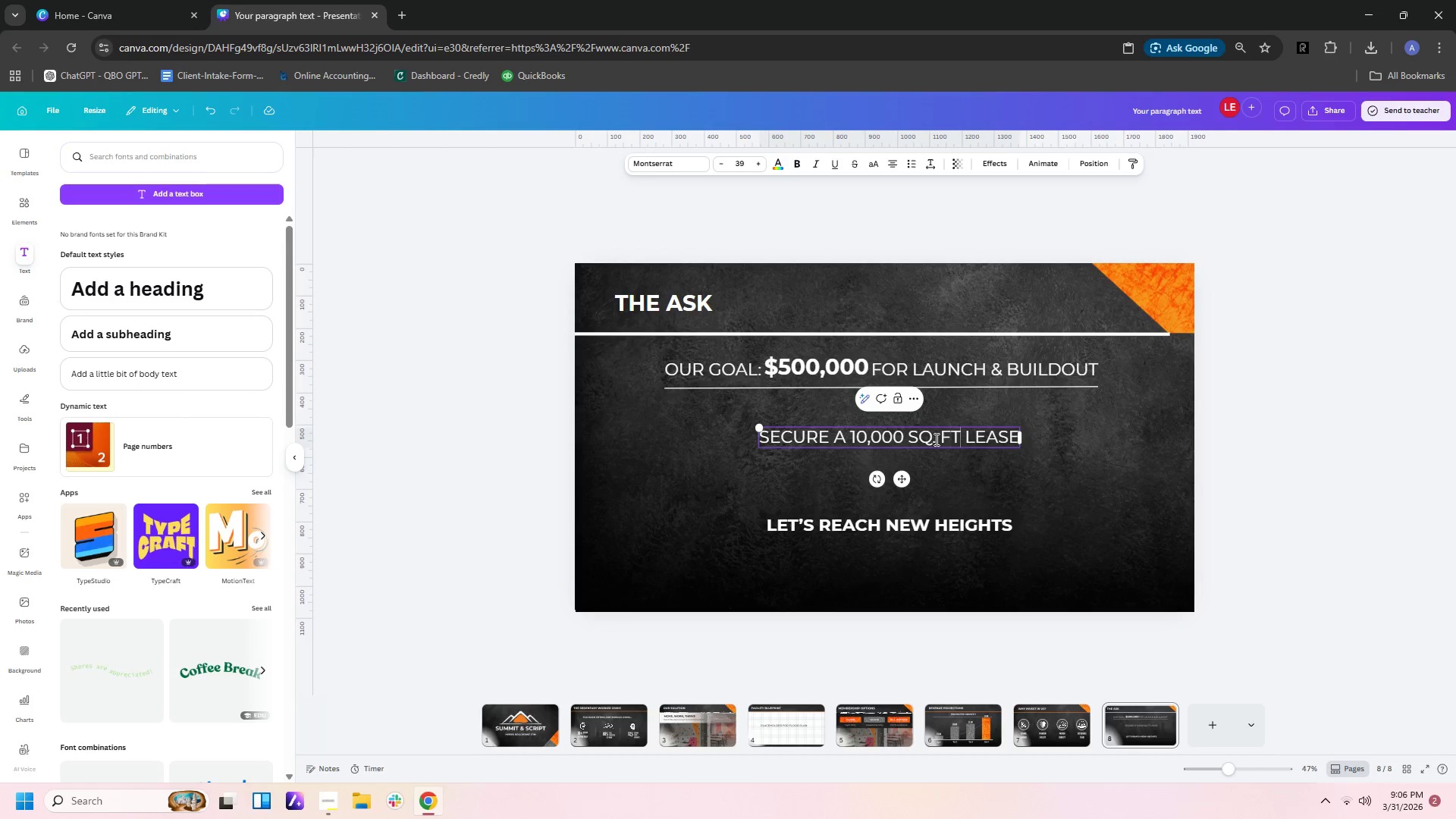 
key(ArrowRight)
 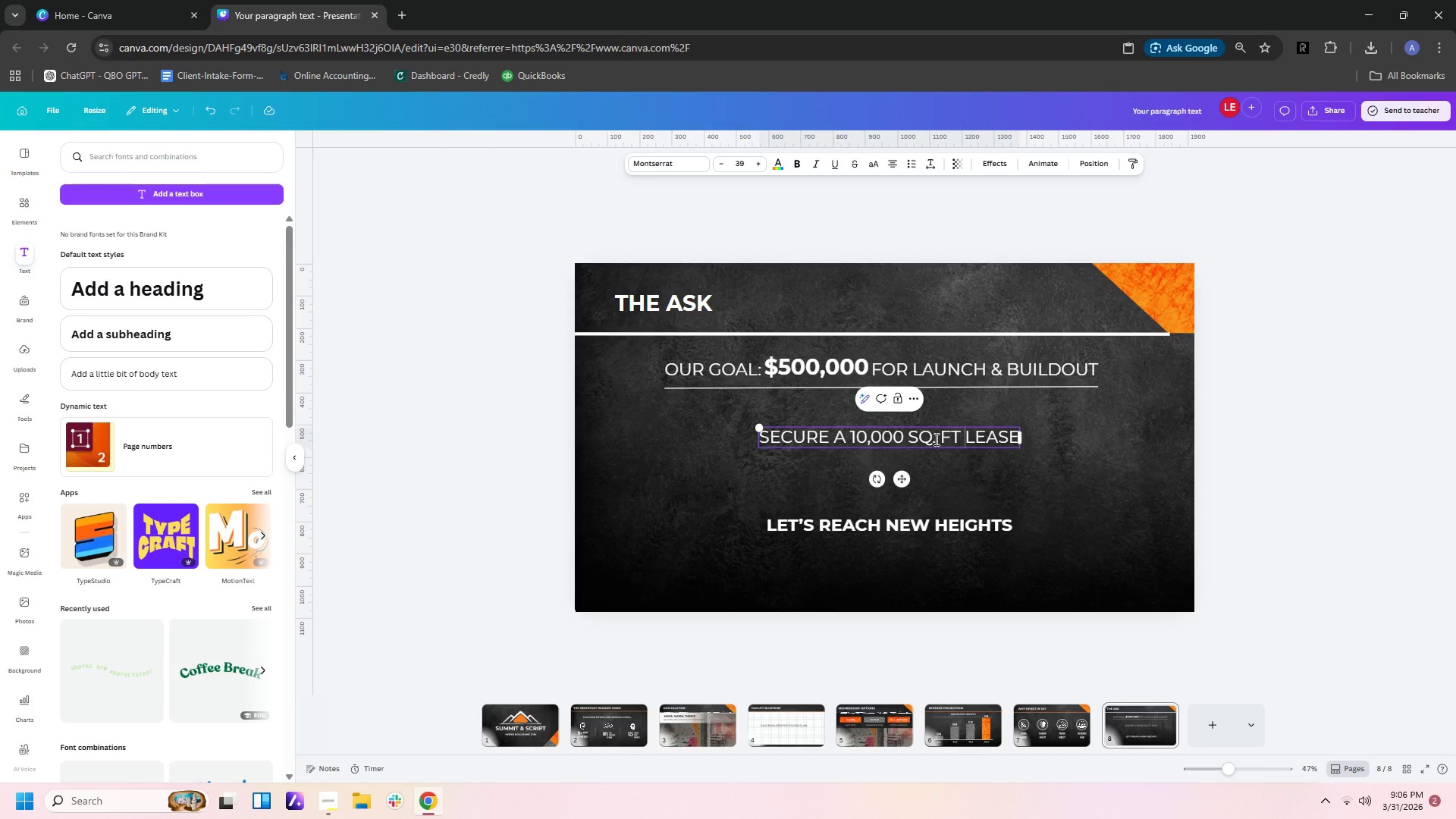 
key(ArrowRight)
 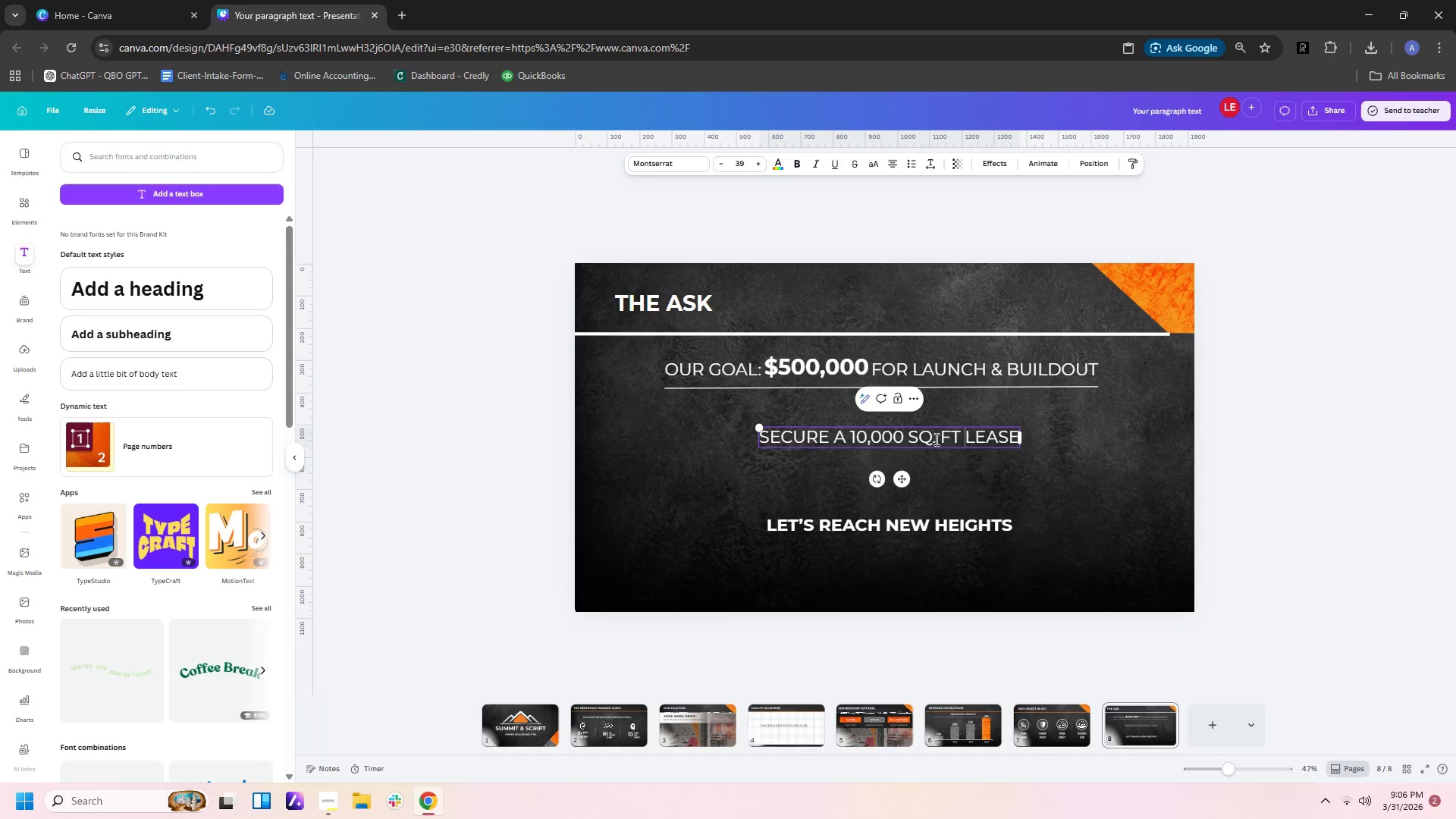 
key(ArrowLeft)
 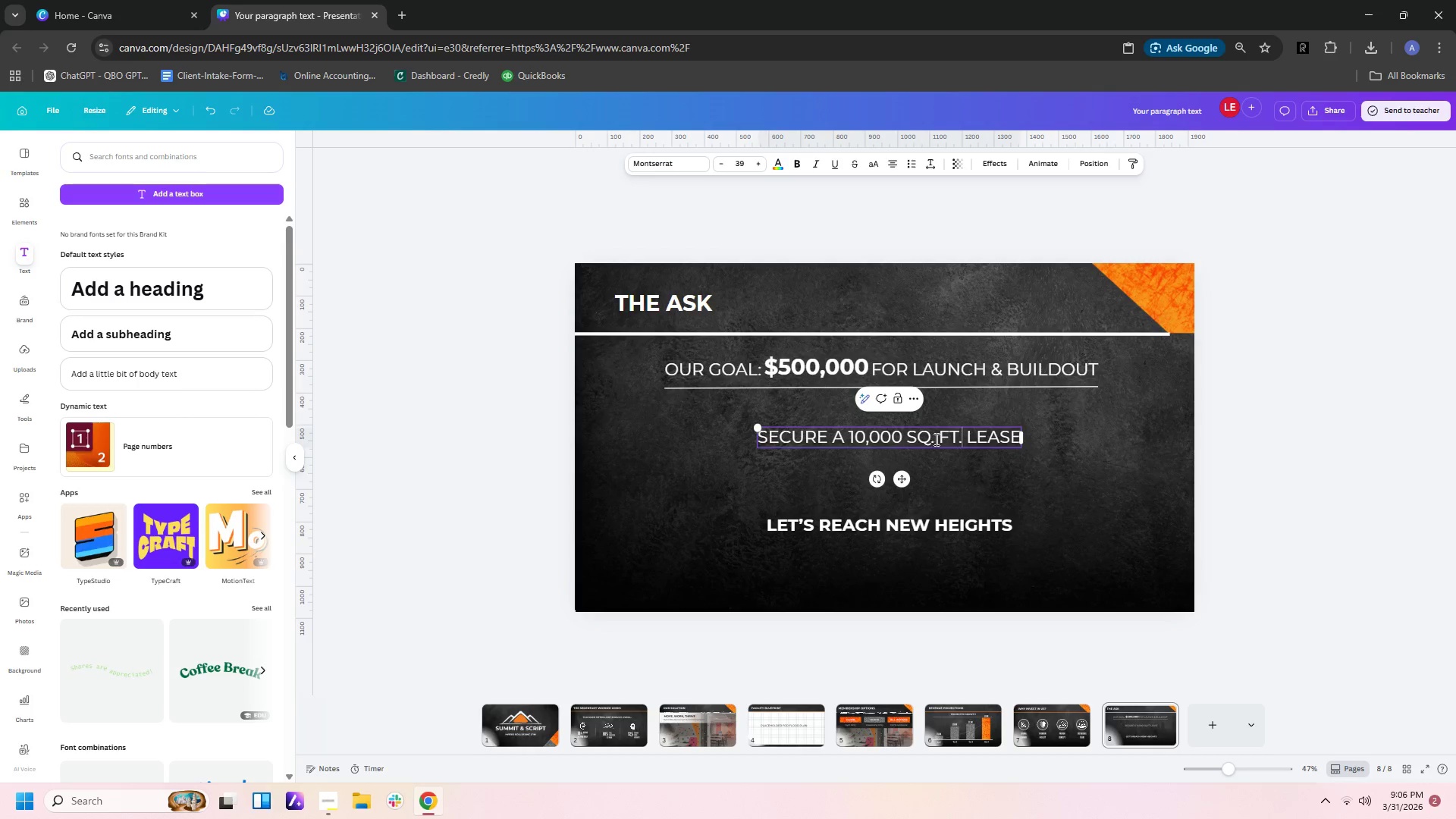 
key(Period)
 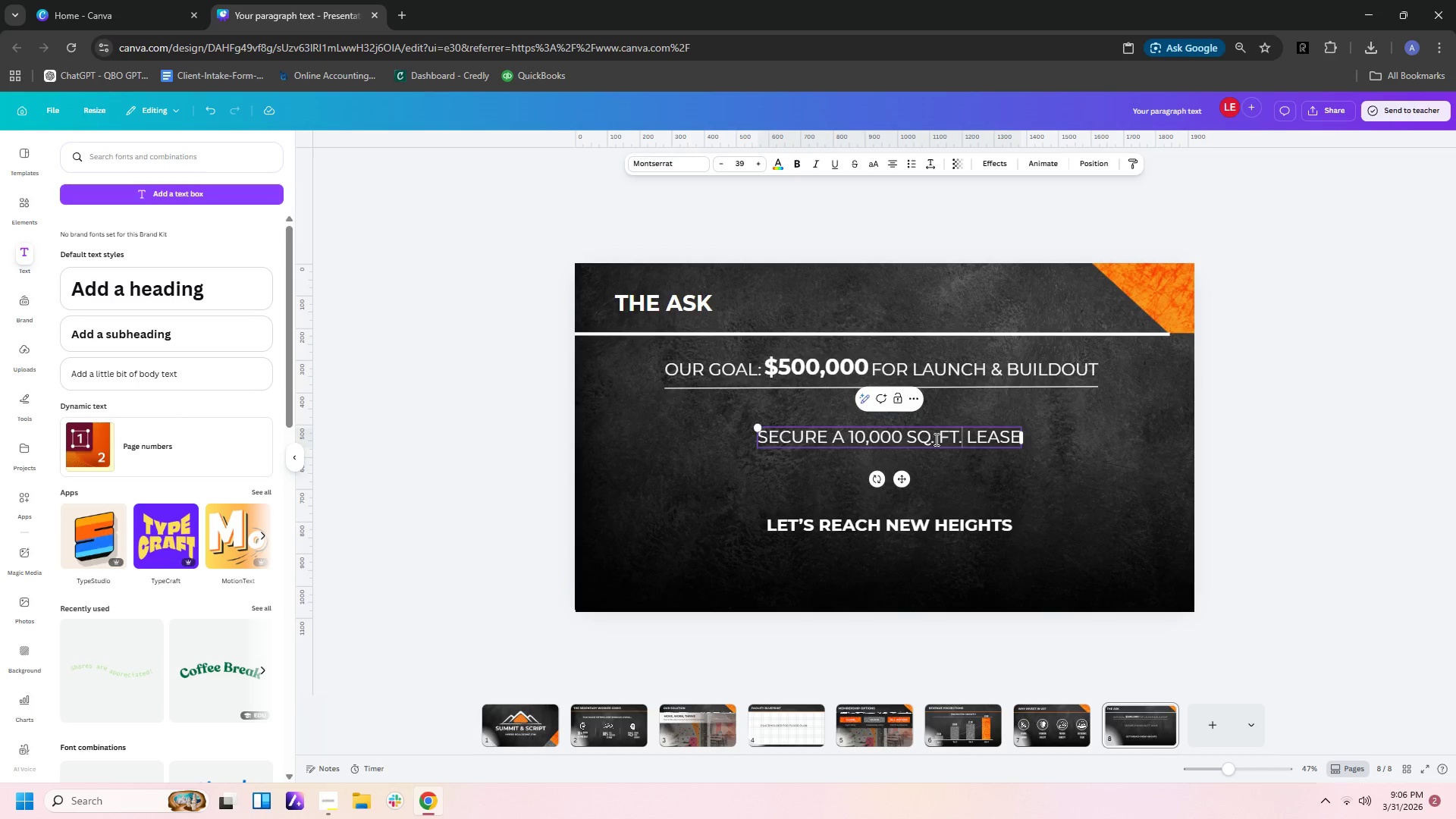 
left_click([1130, 515])
 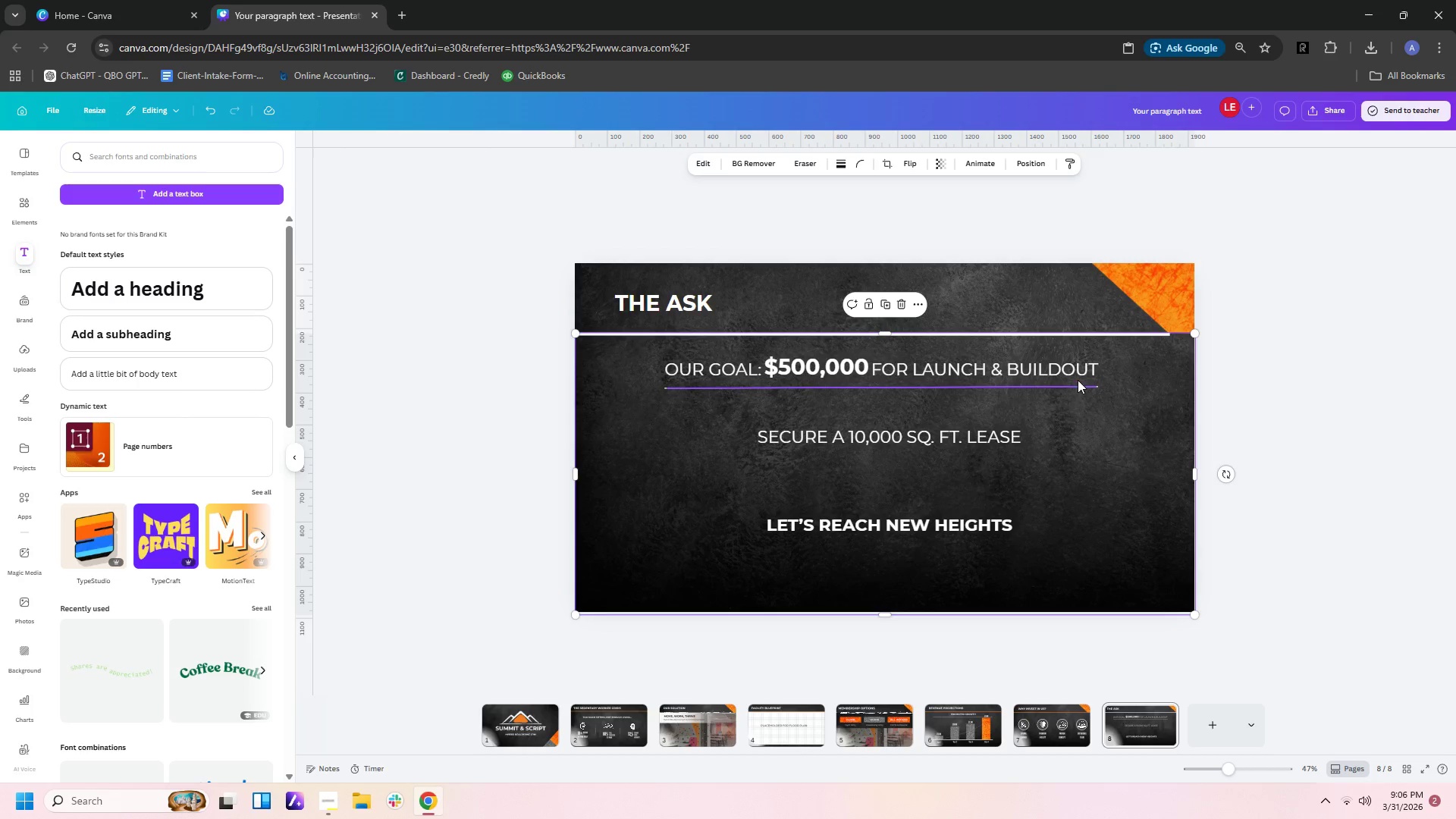 
left_click([1074, 367])
 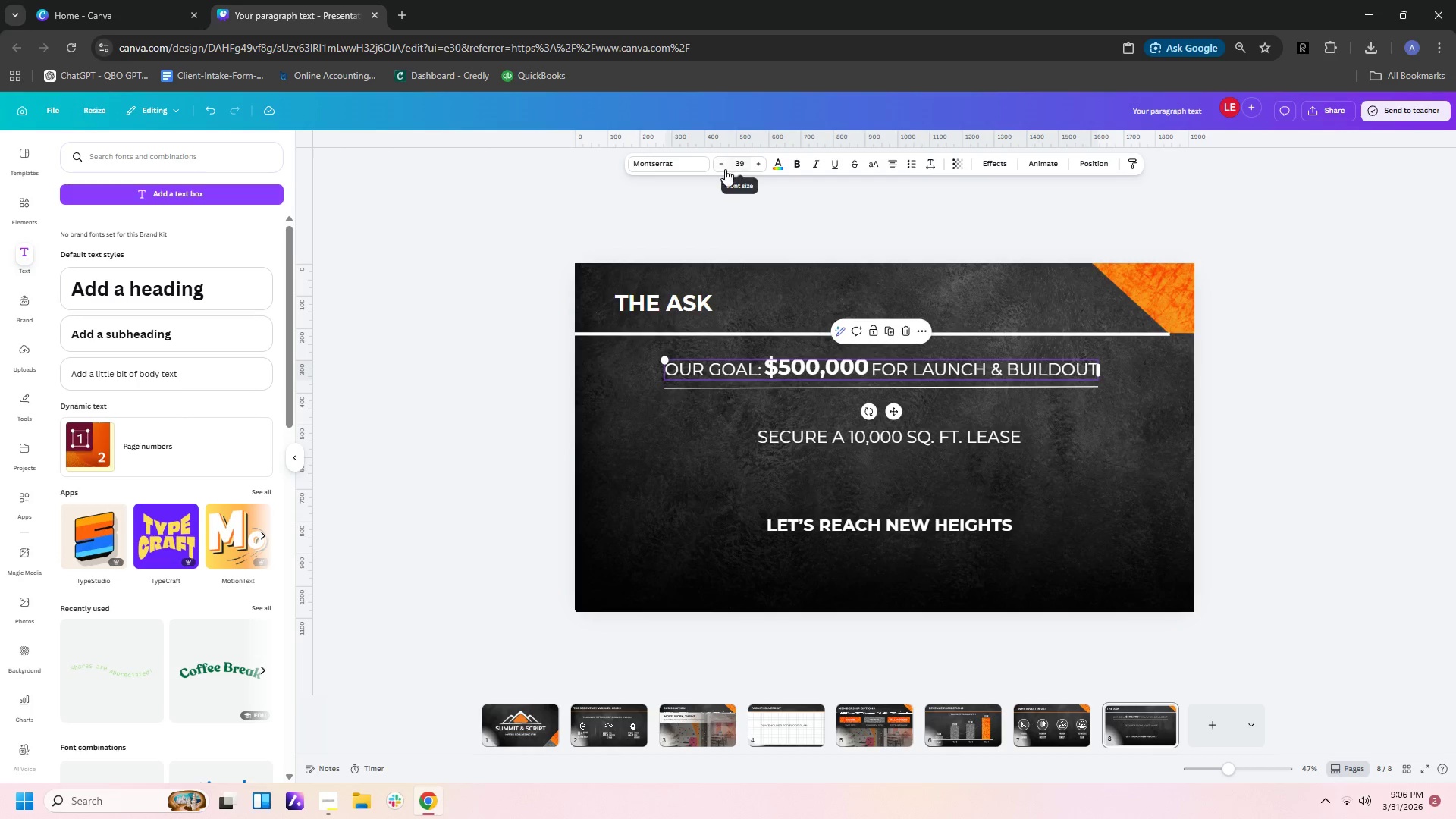 
left_click([718, 165])
 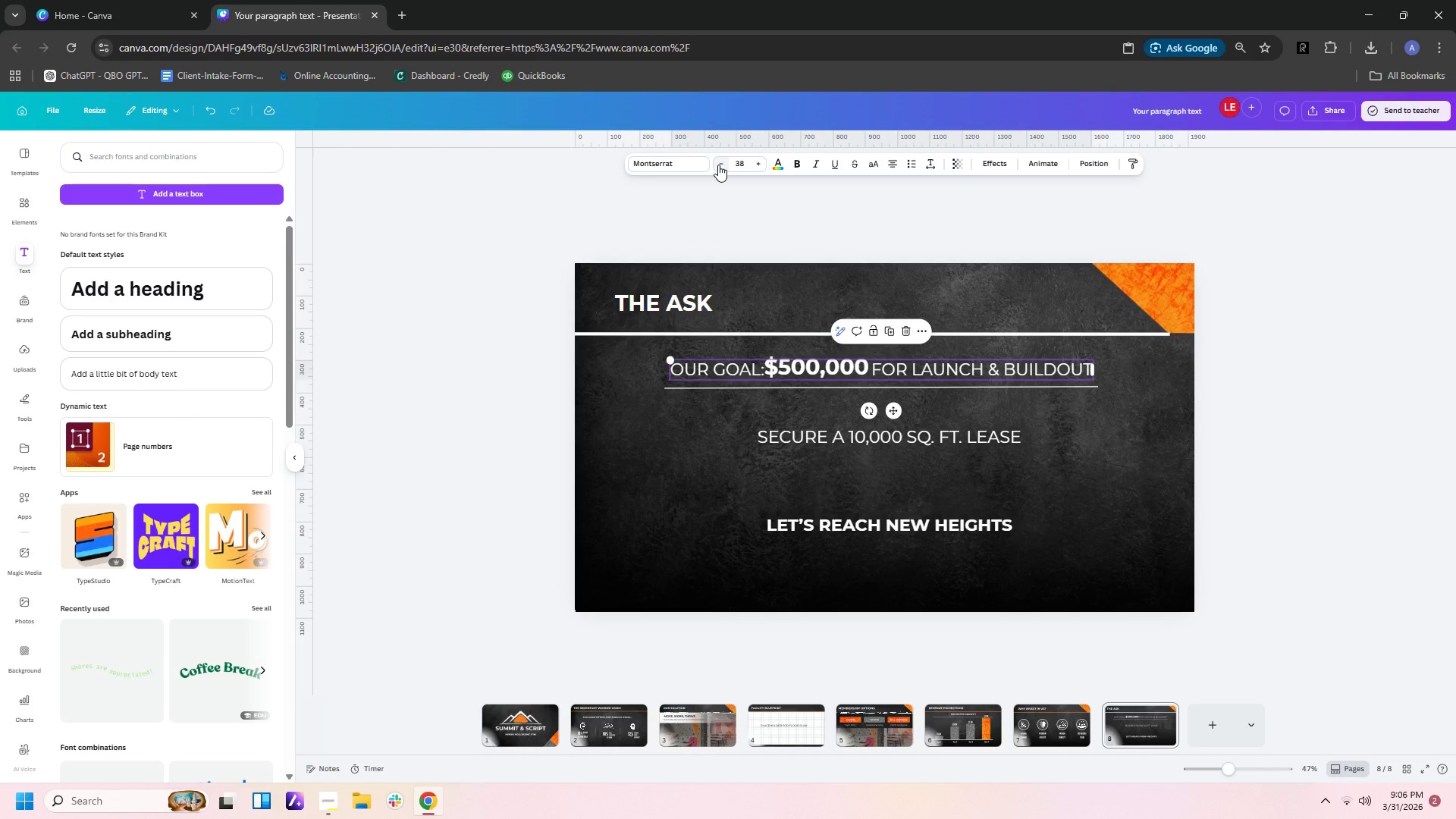 
left_click([718, 165])
 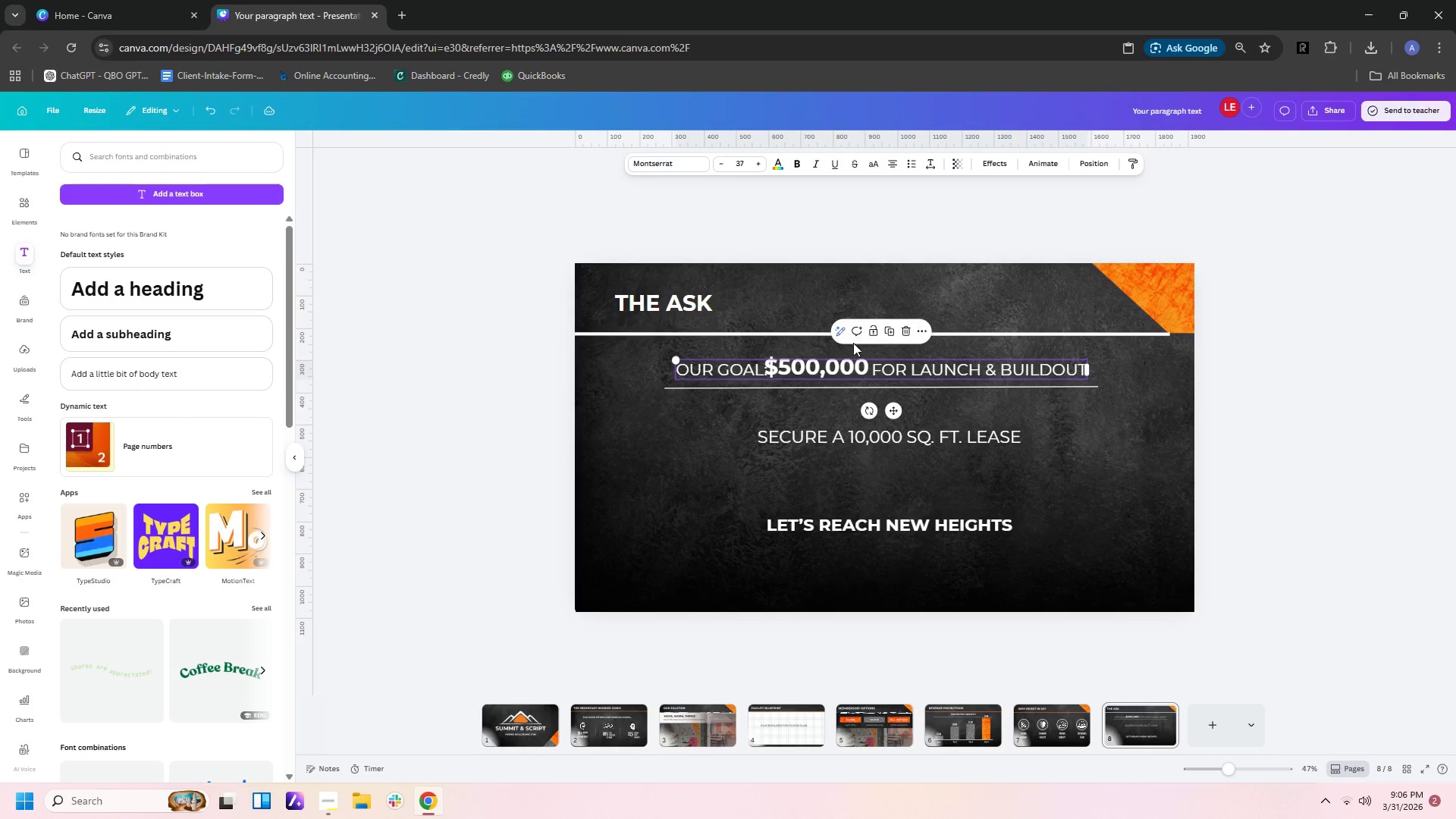 
left_click([869, 366])
 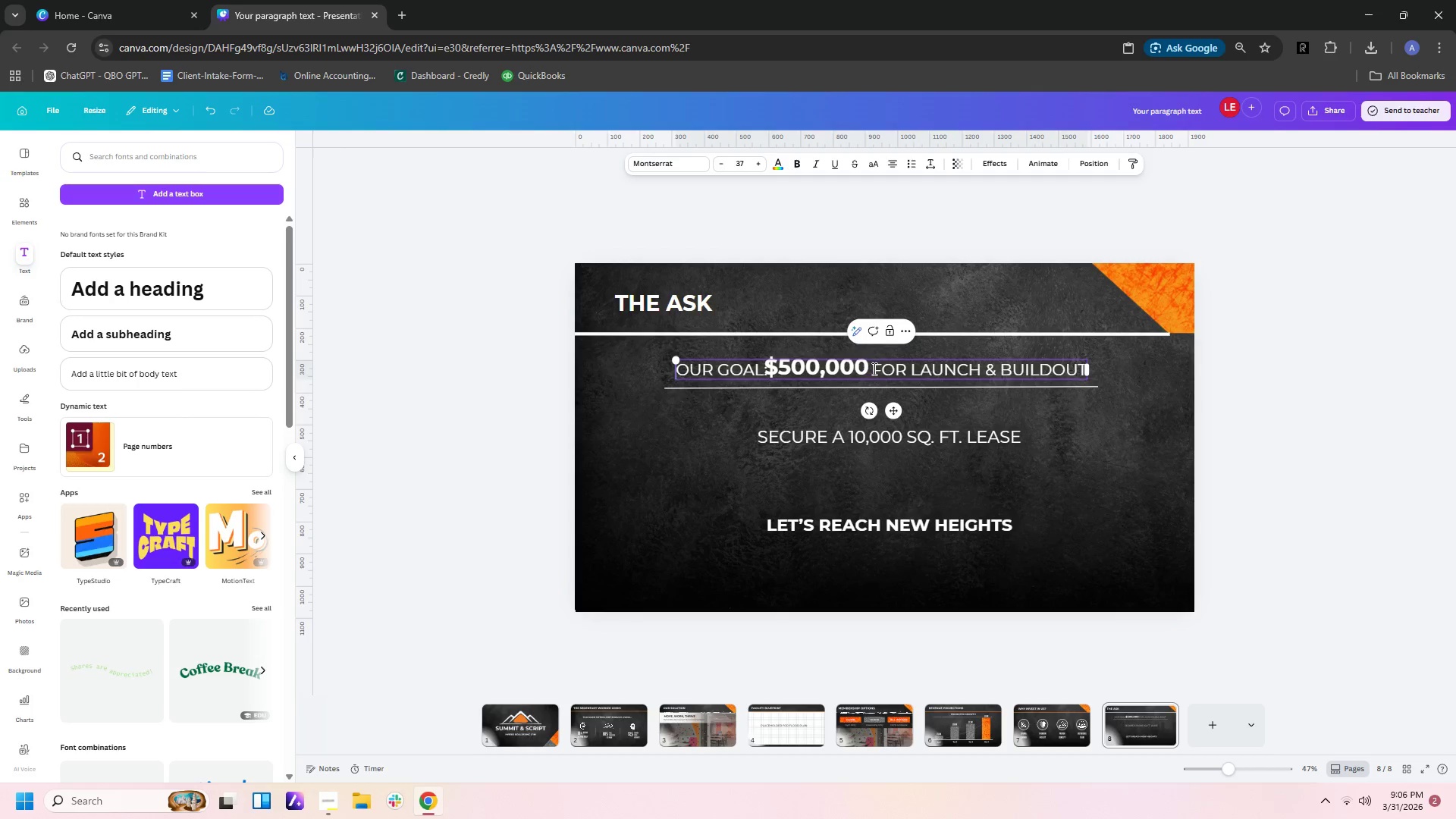 
left_click([873, 369])
 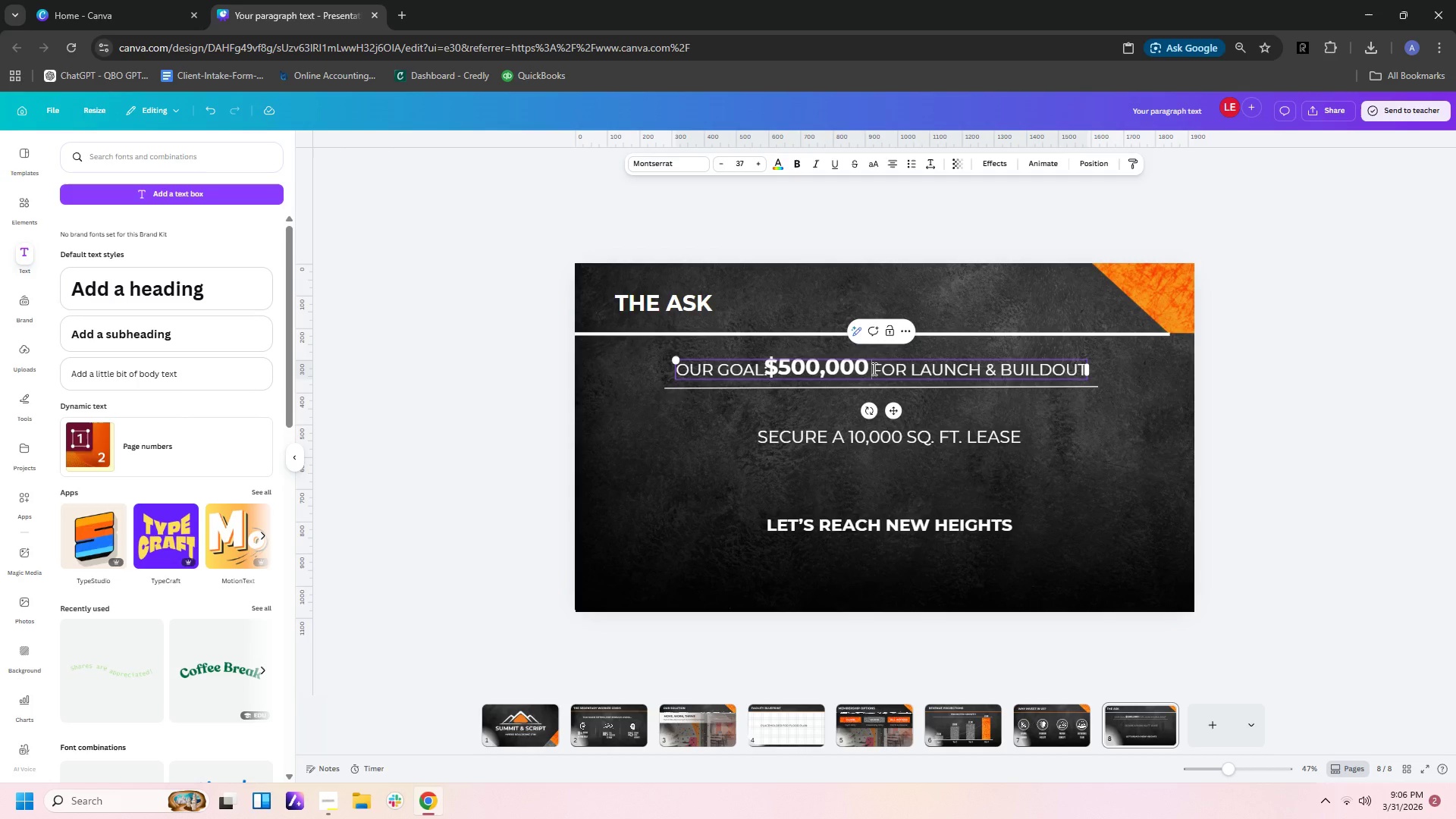 
key(Space)
 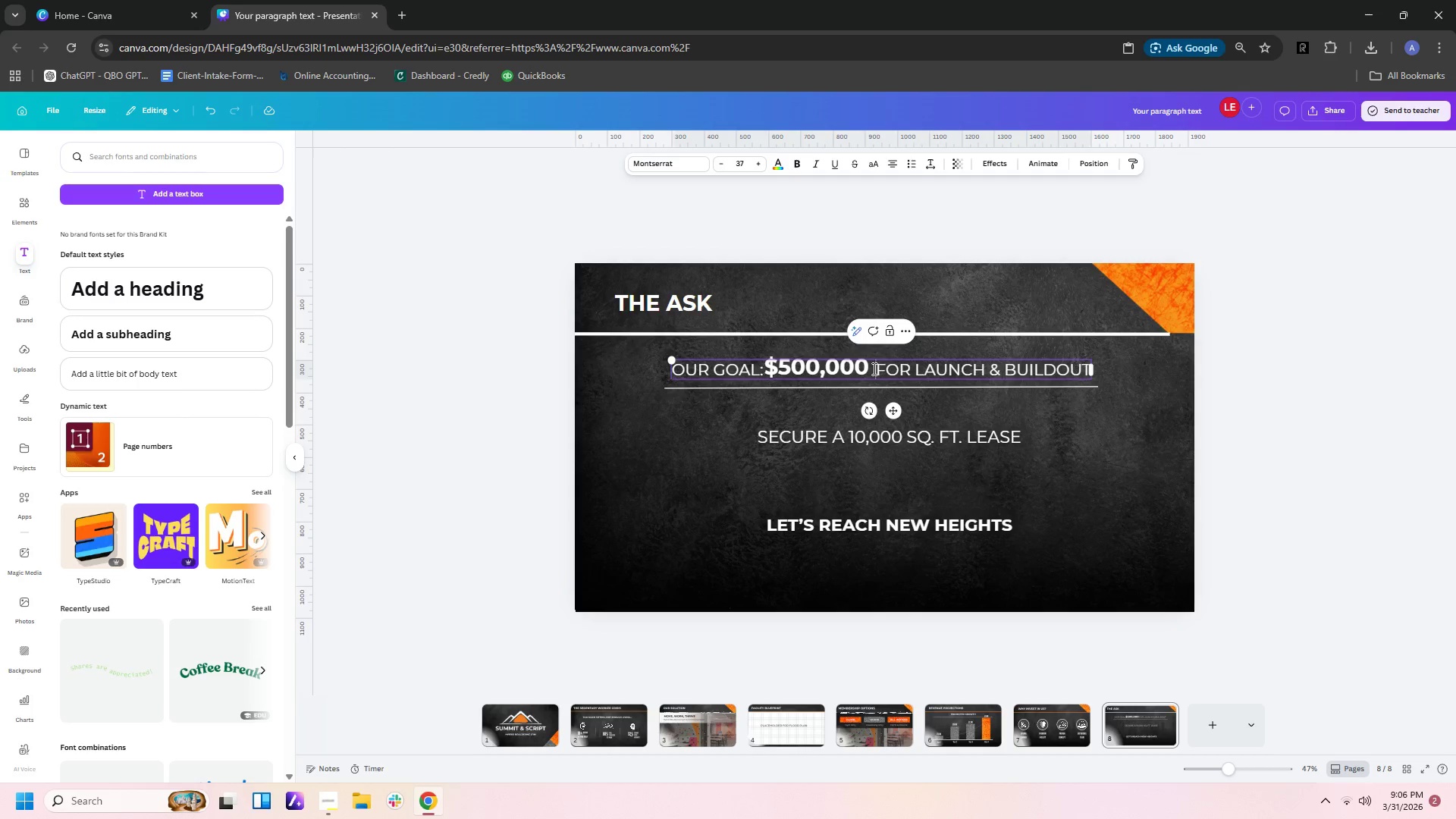 
key(Space)
 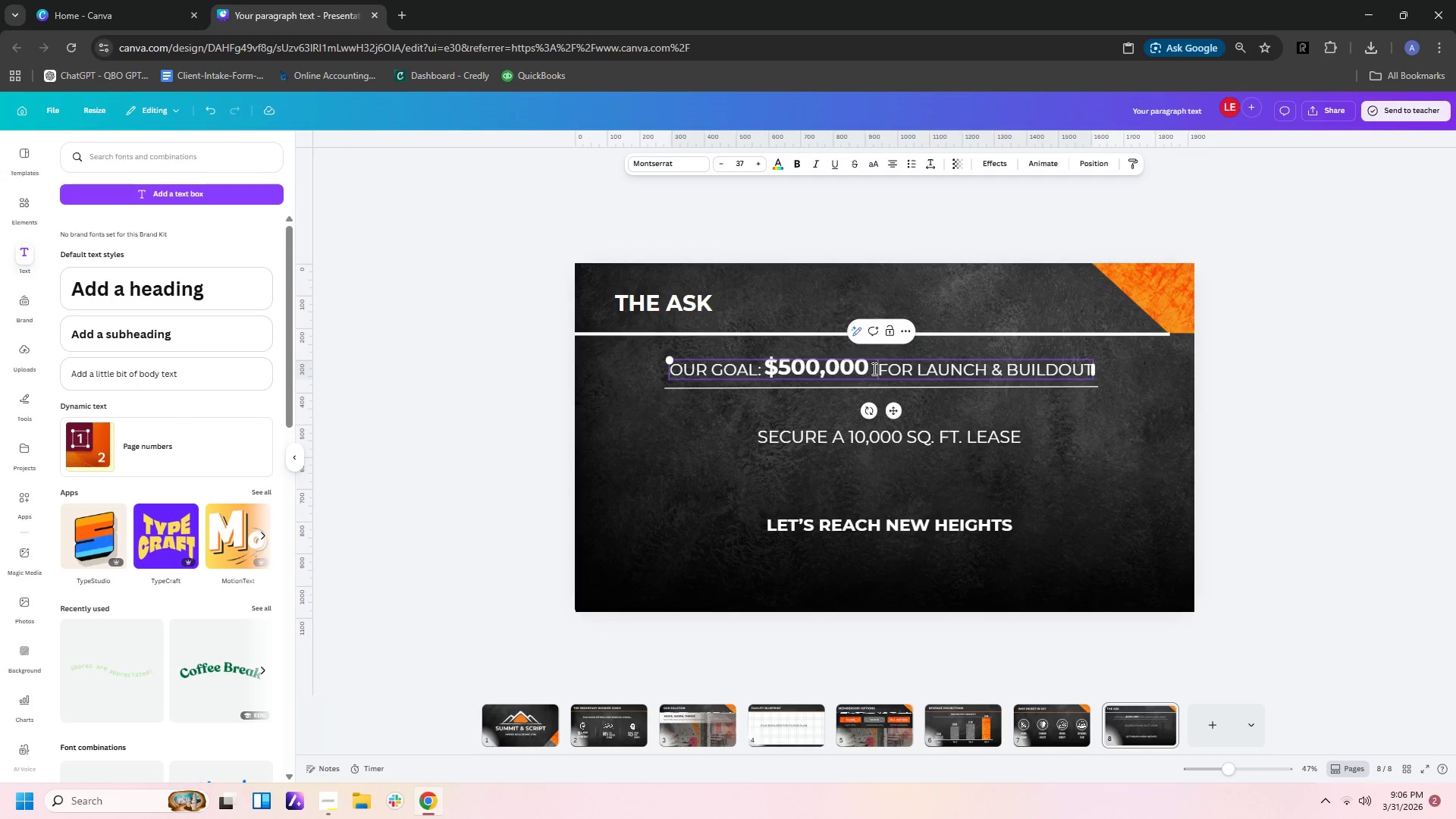 
key(Space)
 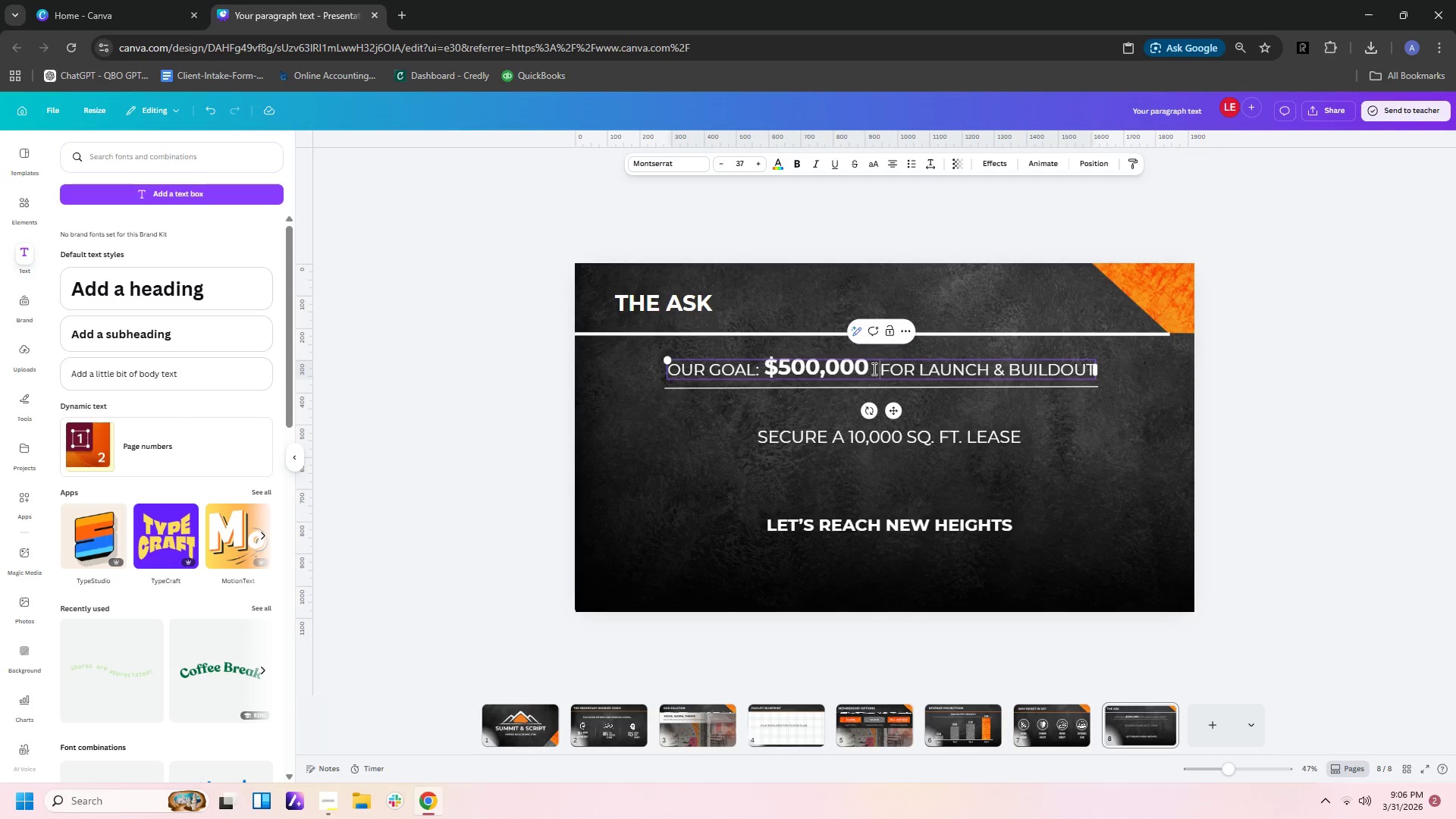 
key(Space)
 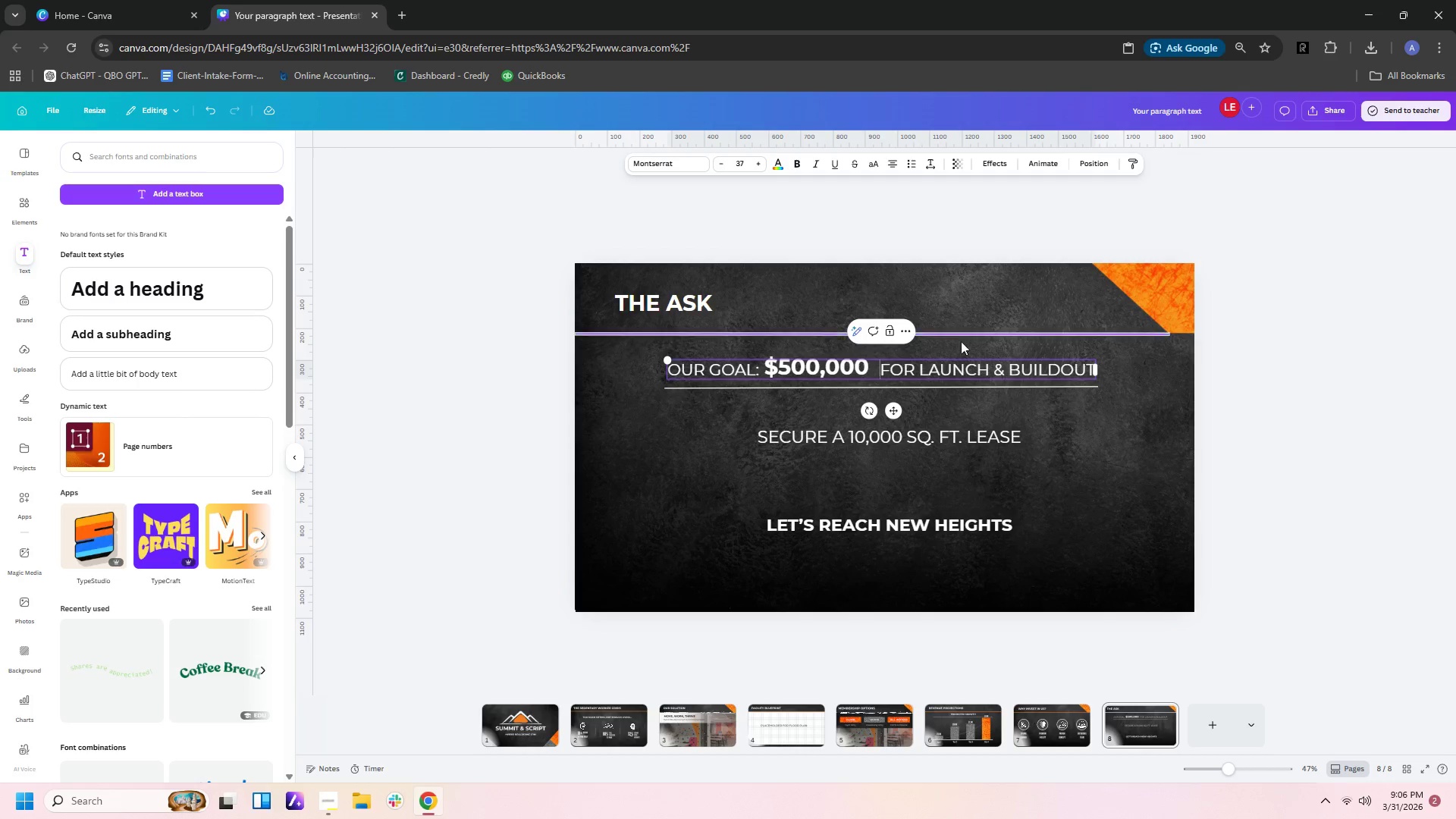 
left_click([1078, 437])
 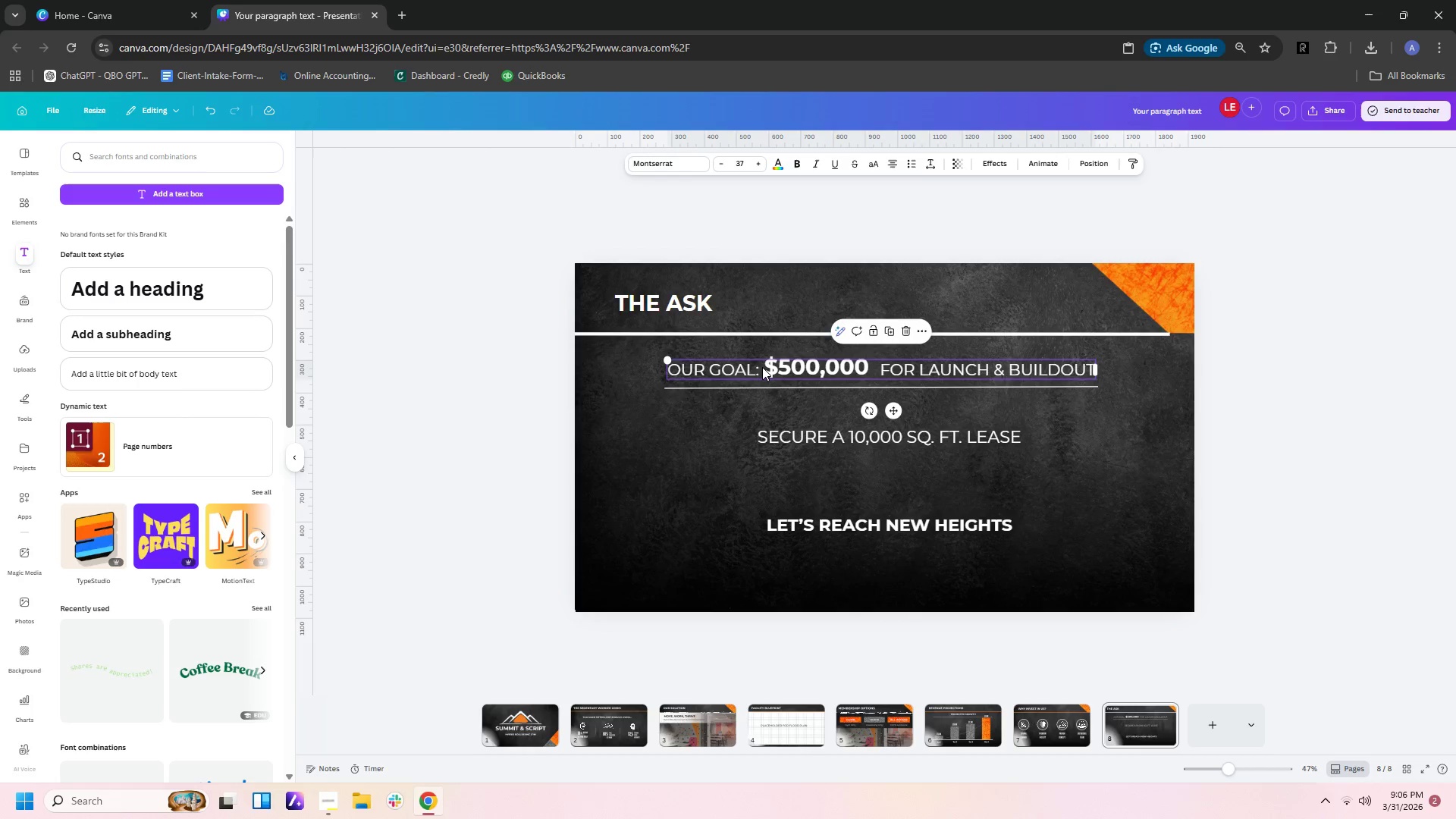 
double_click([761, 367])
 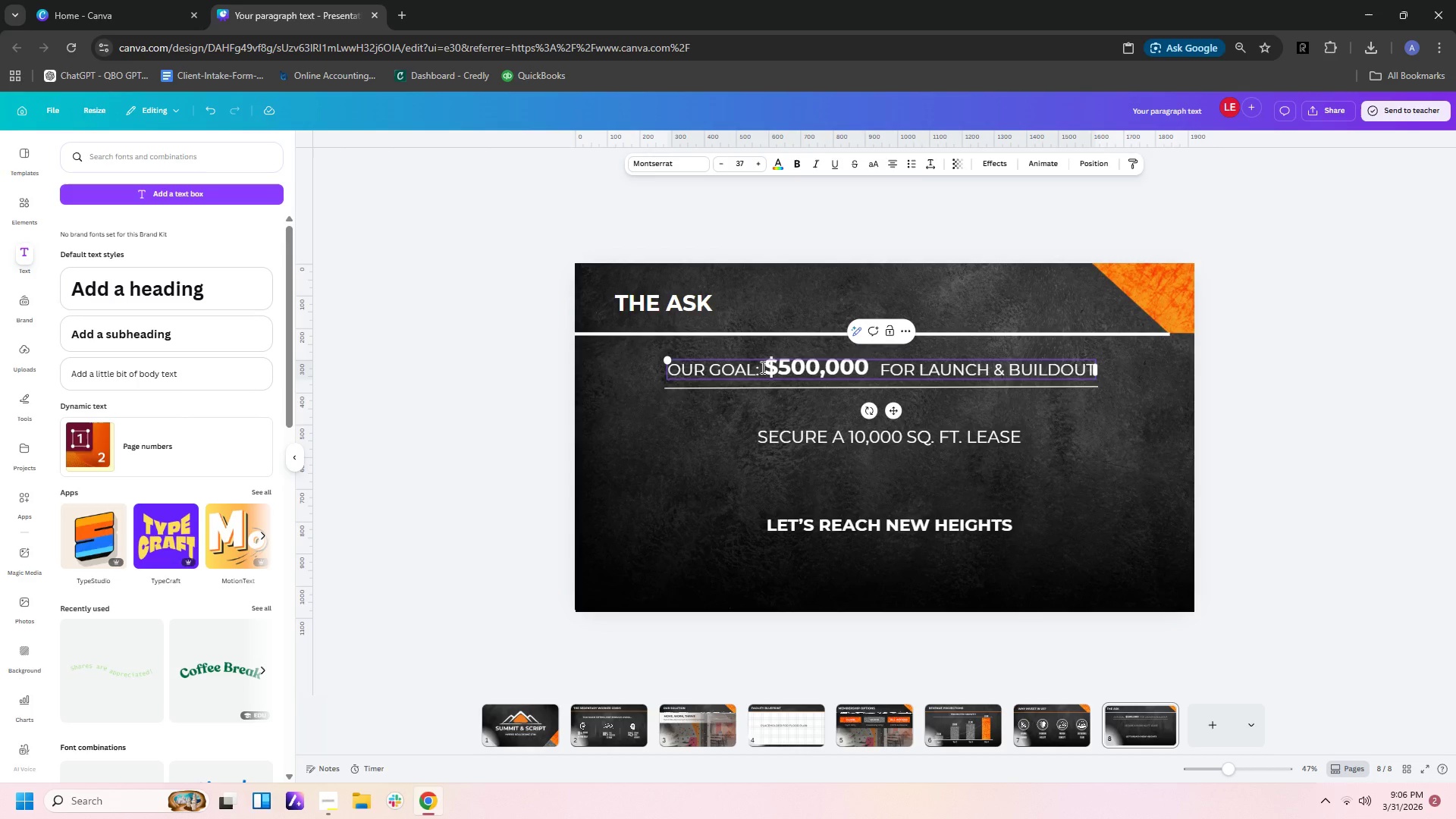 
key(Space)
 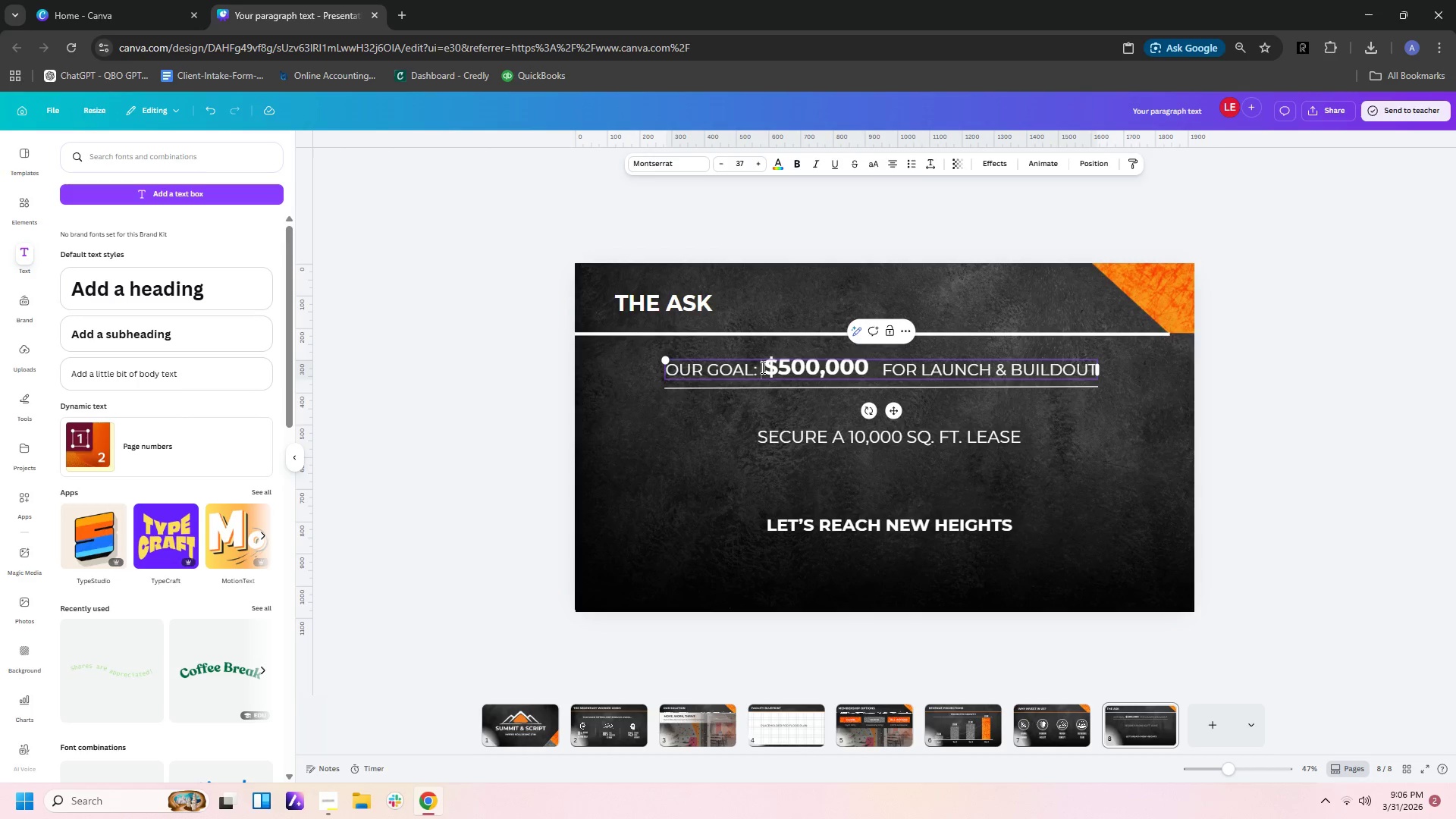 
key(Space)
 